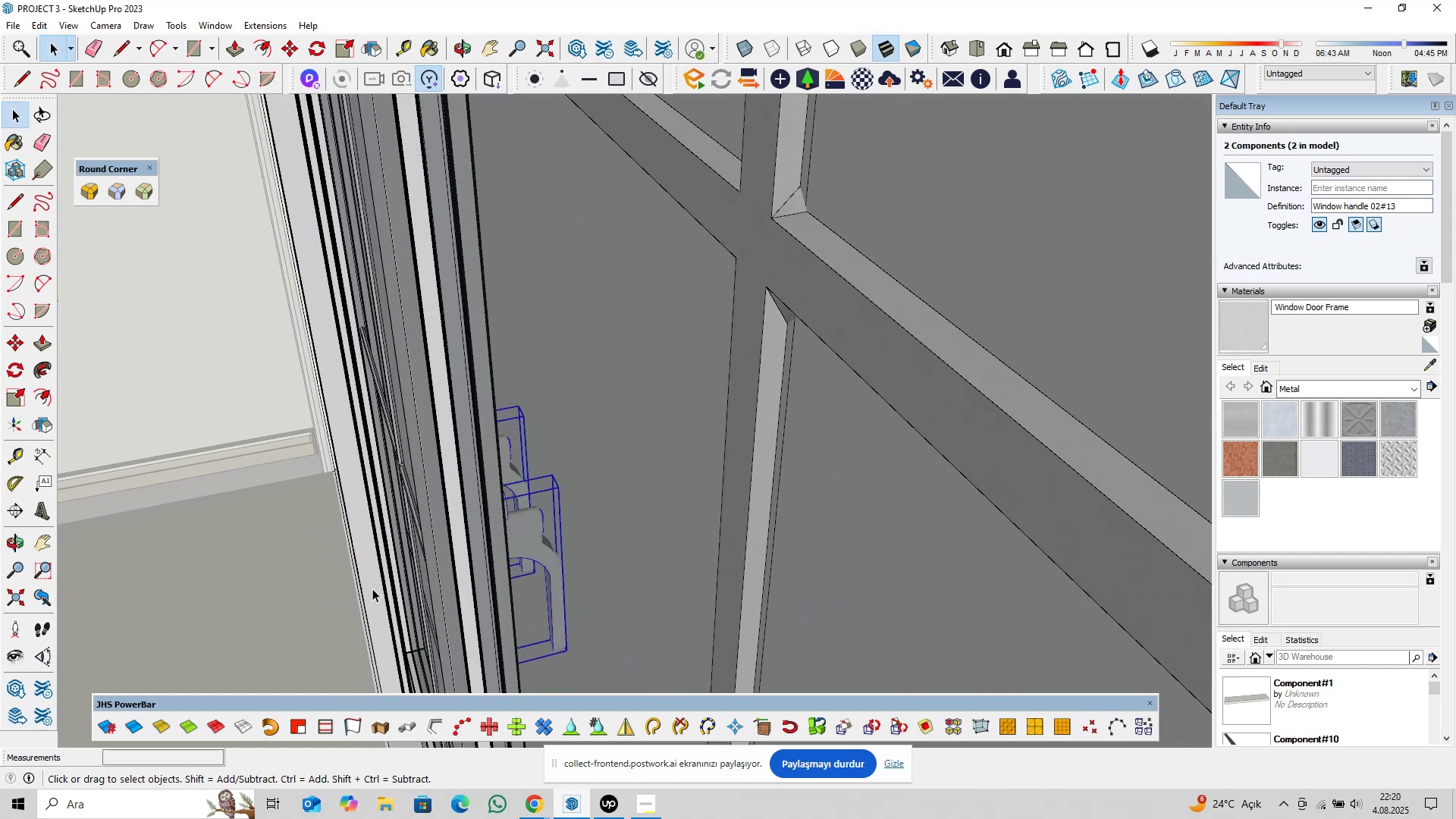 
hold_key(key=ShiftLeft, duration=0.35)
 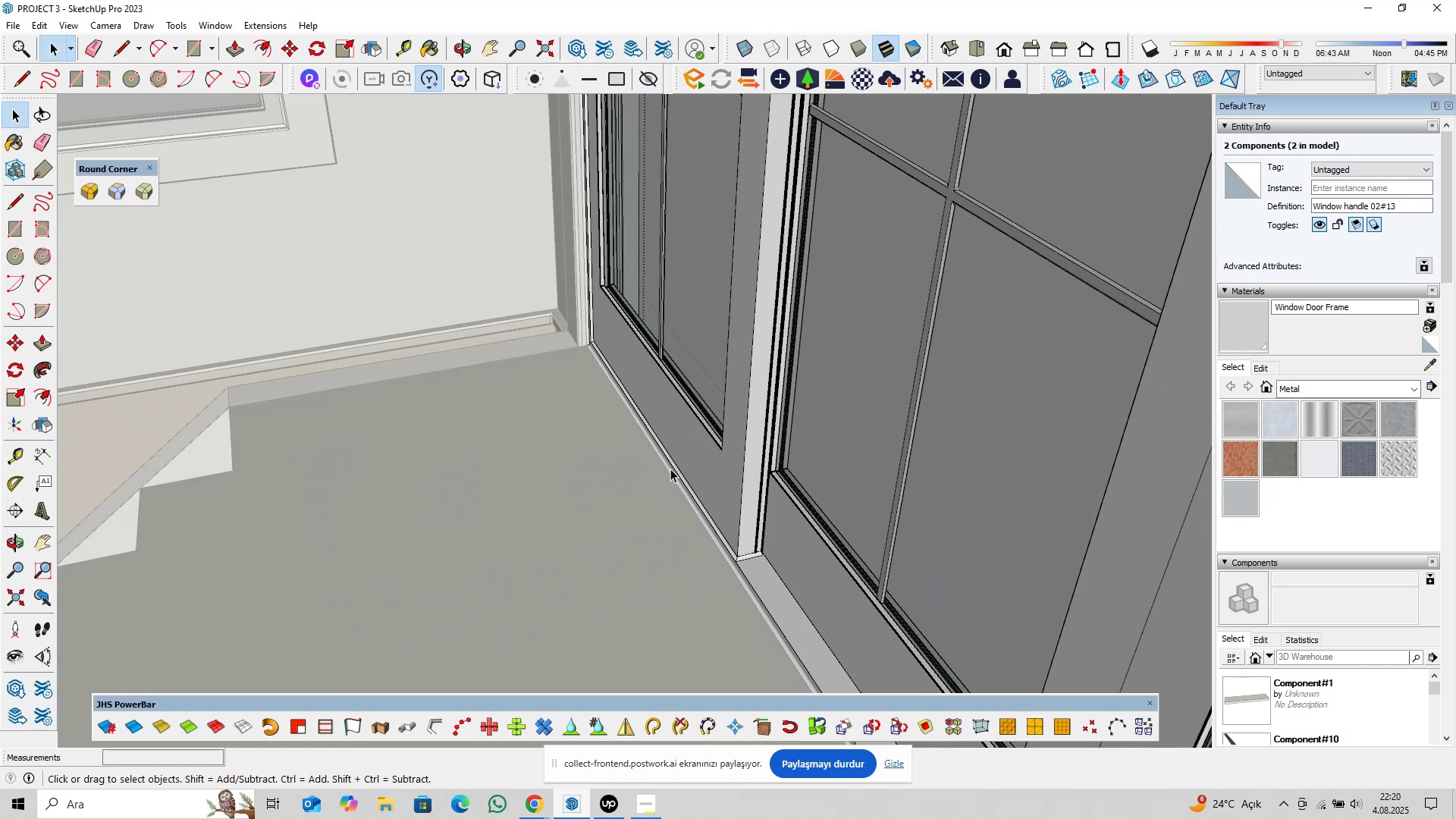 
scroll: coordinate [632, 527], scroll_direction: down, amount: 5.0
 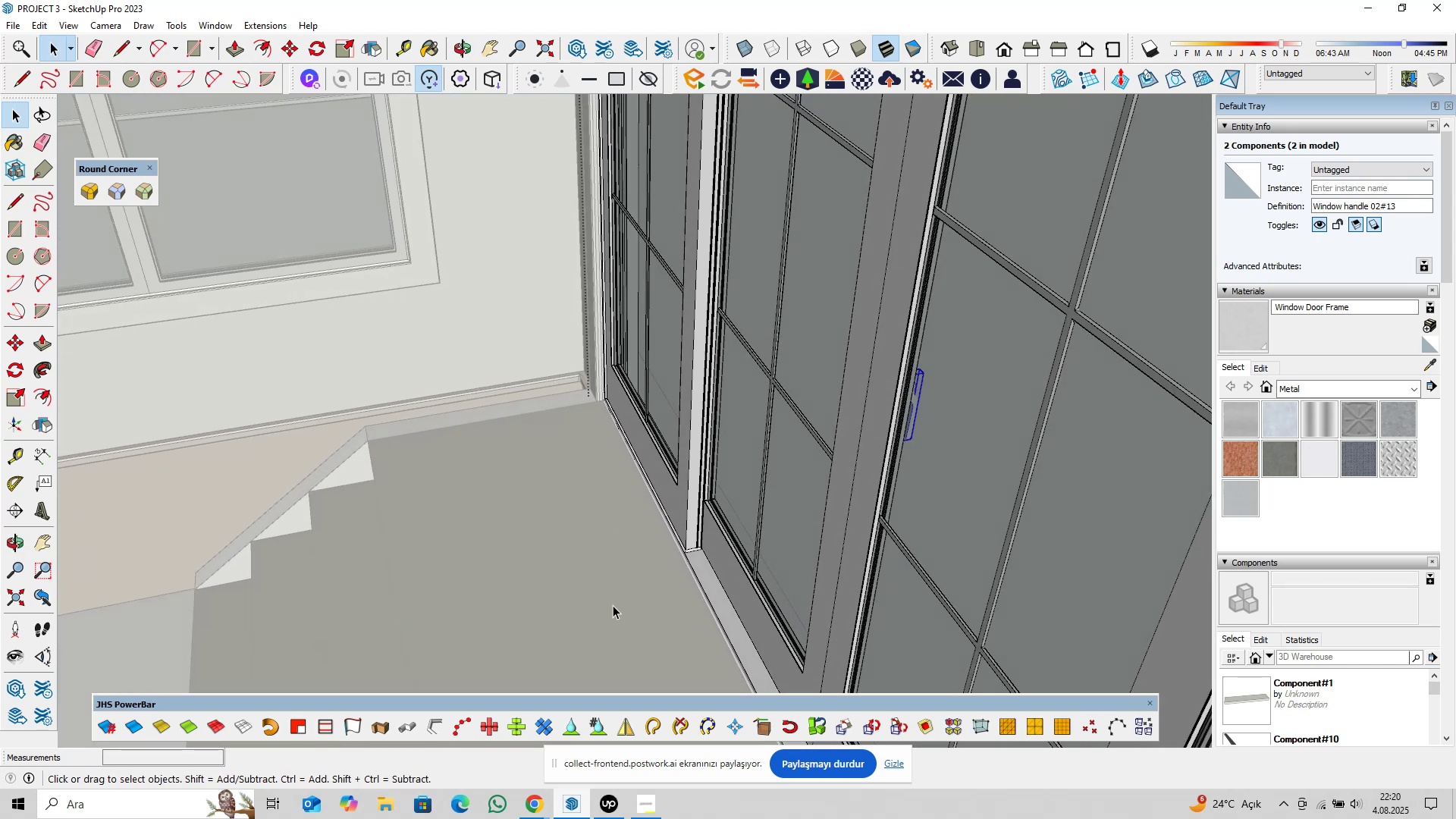 
key(M)
 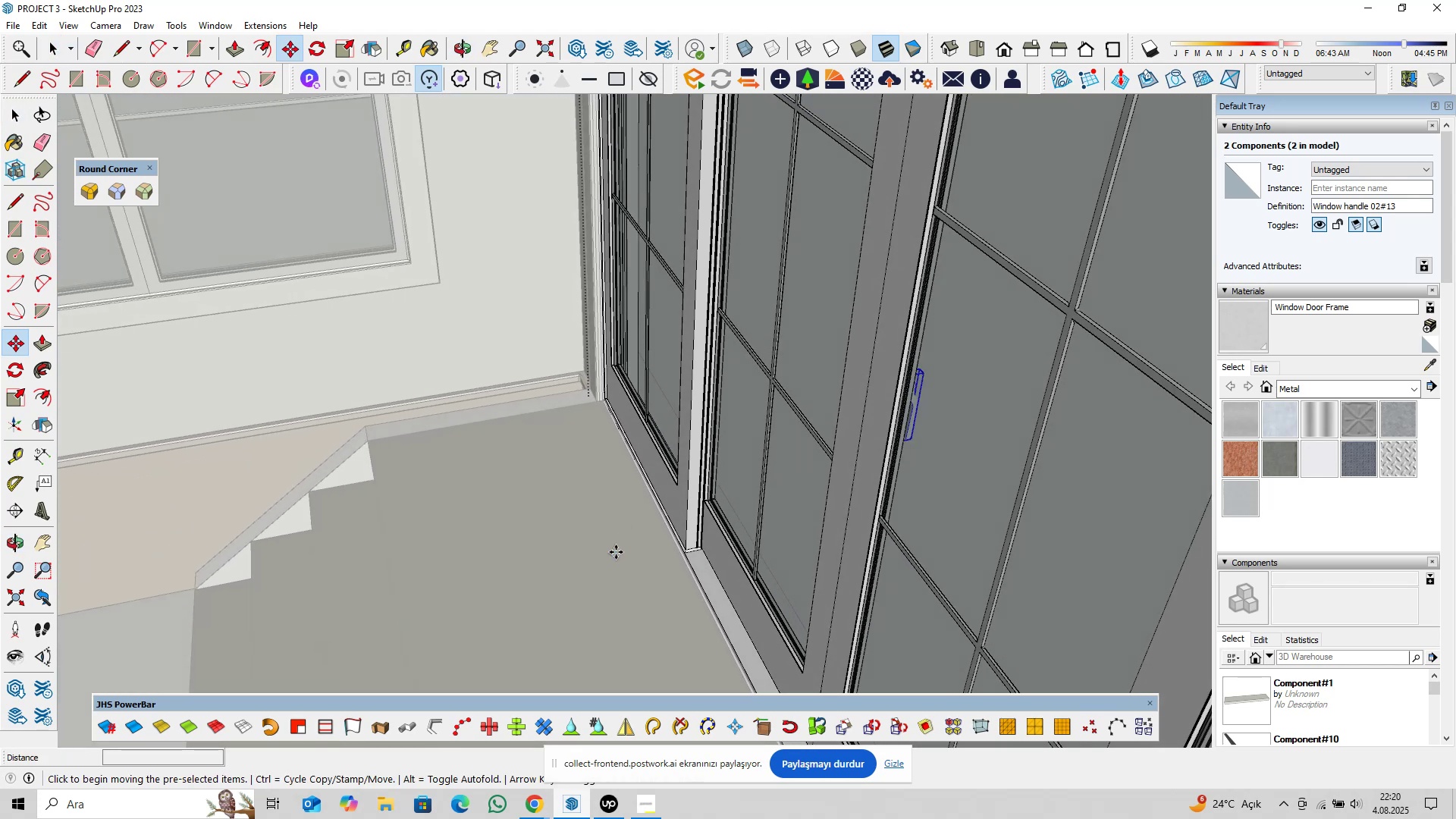 
left_click([616, 552])
 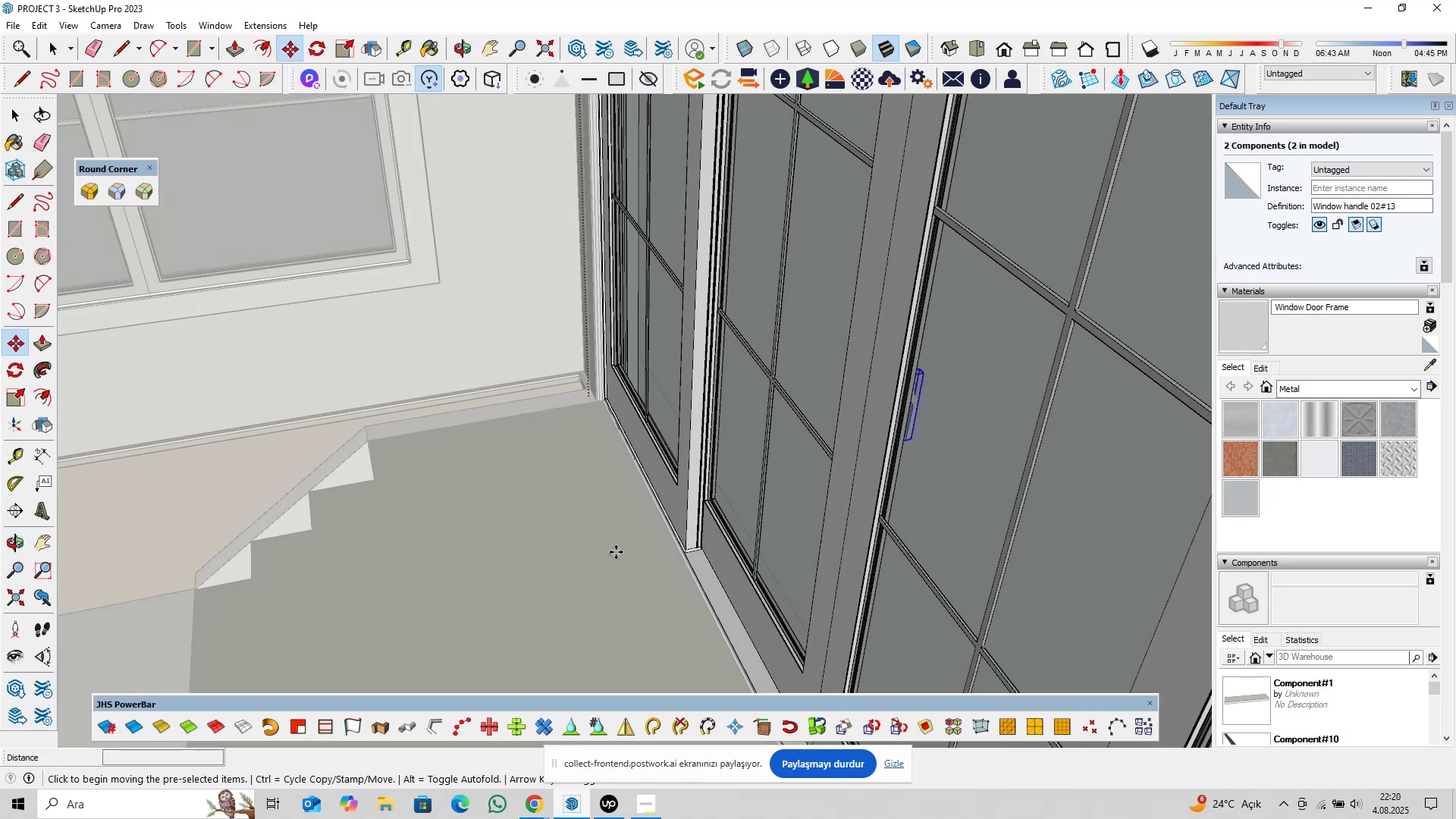 
key(Control+ControlLeft)
 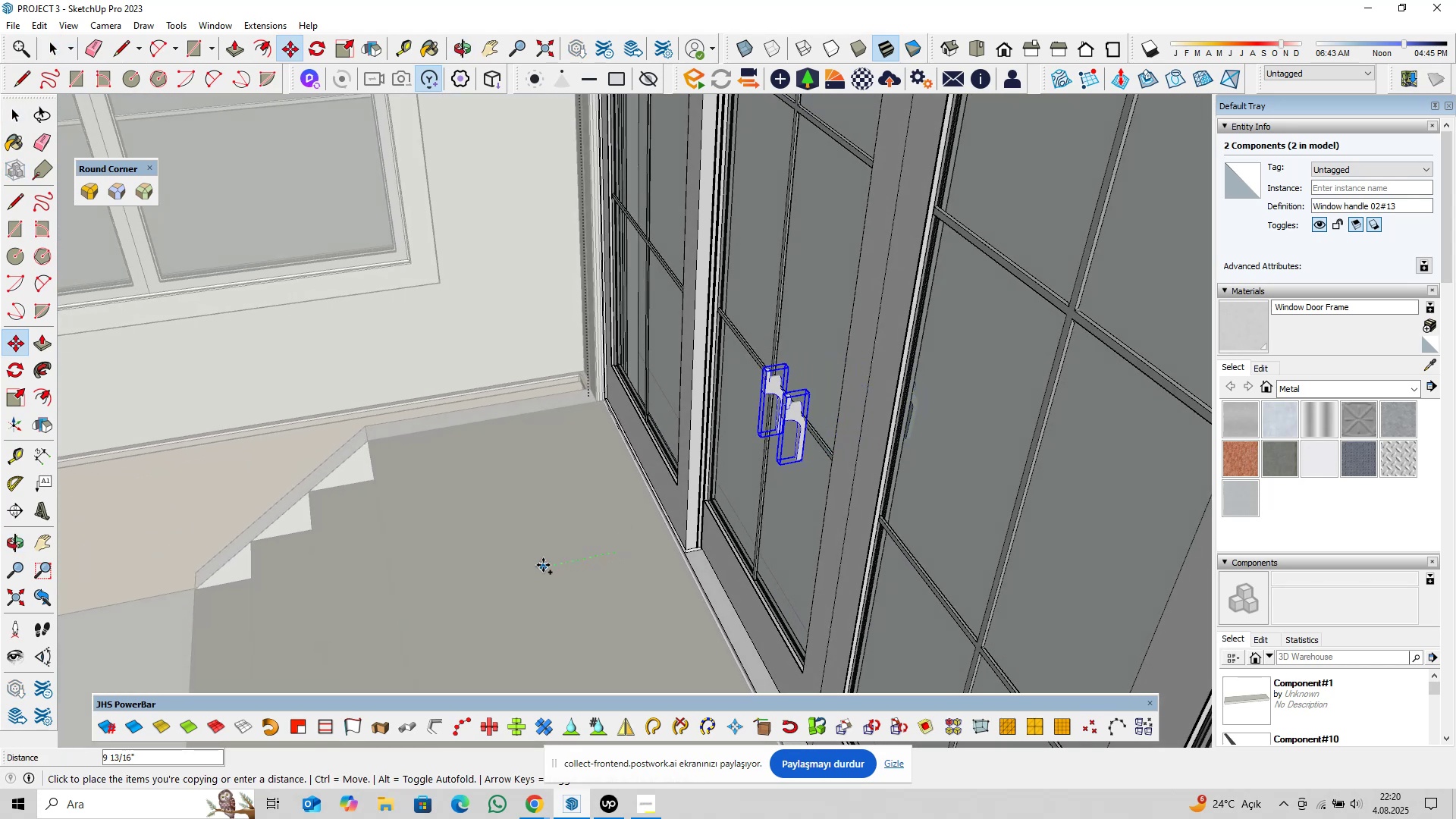 
left_click([543, 565])
 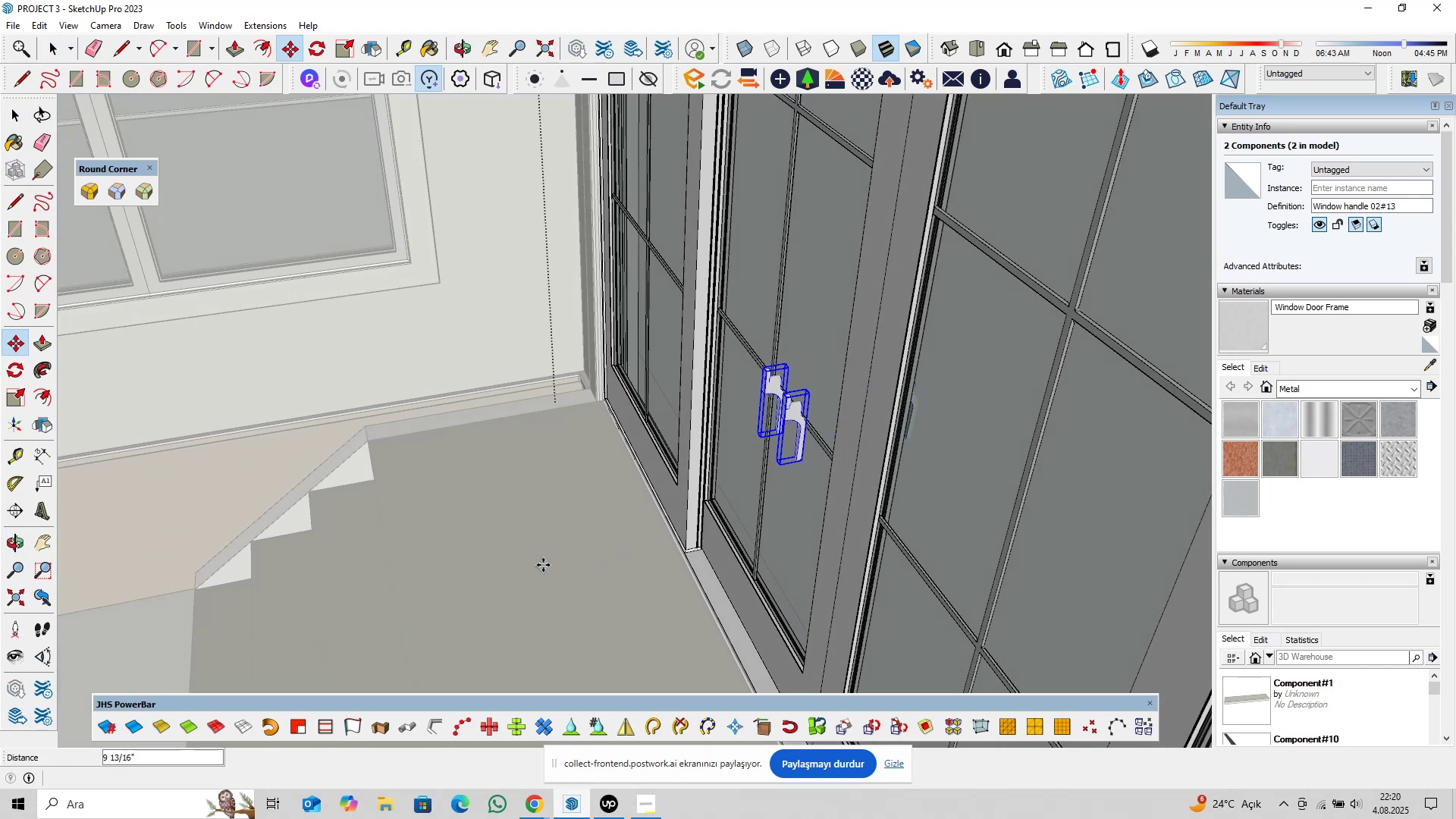 
key(Space)
 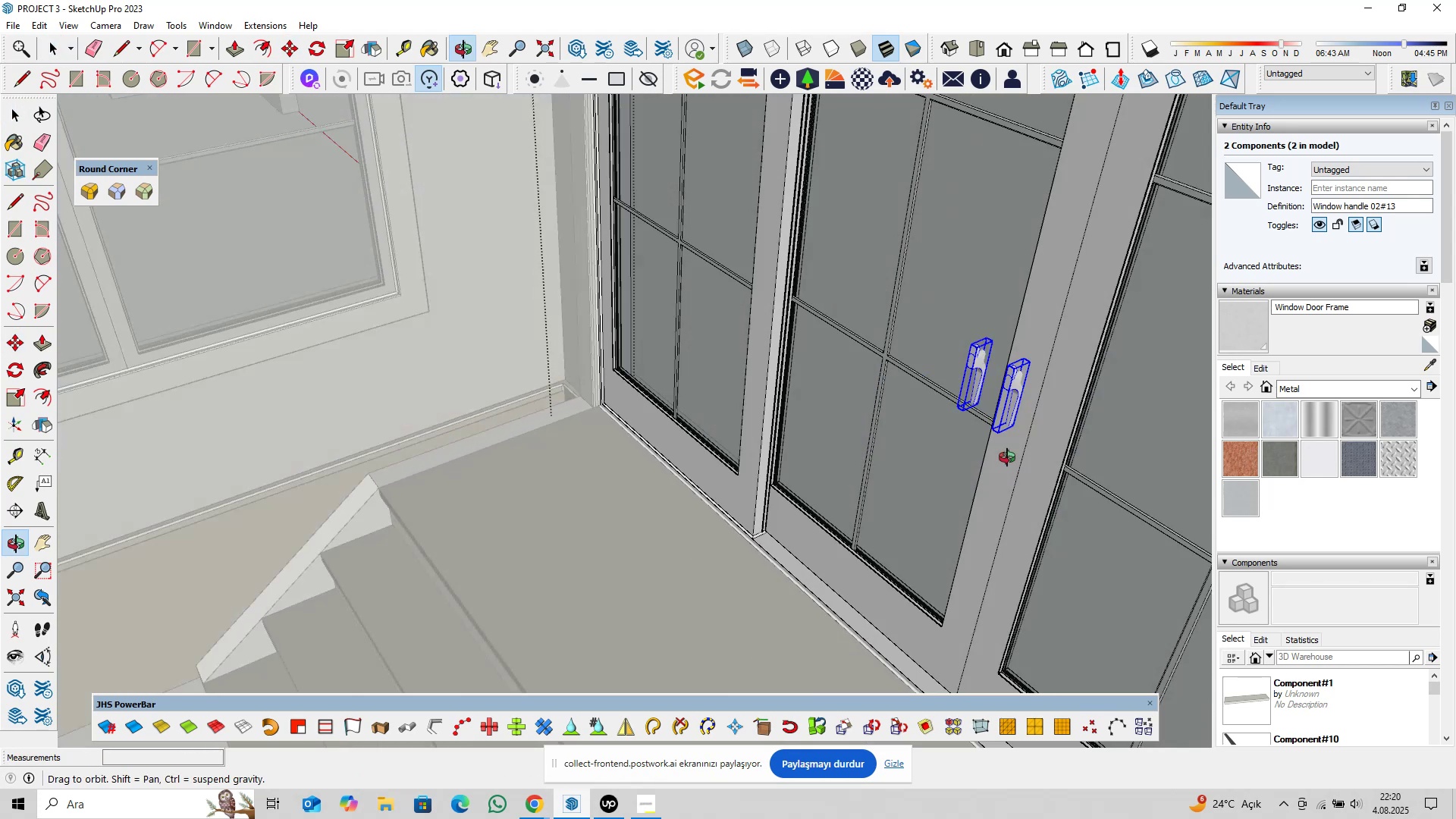 
hold_key(key=ShiftLeft, duration=0.35)
 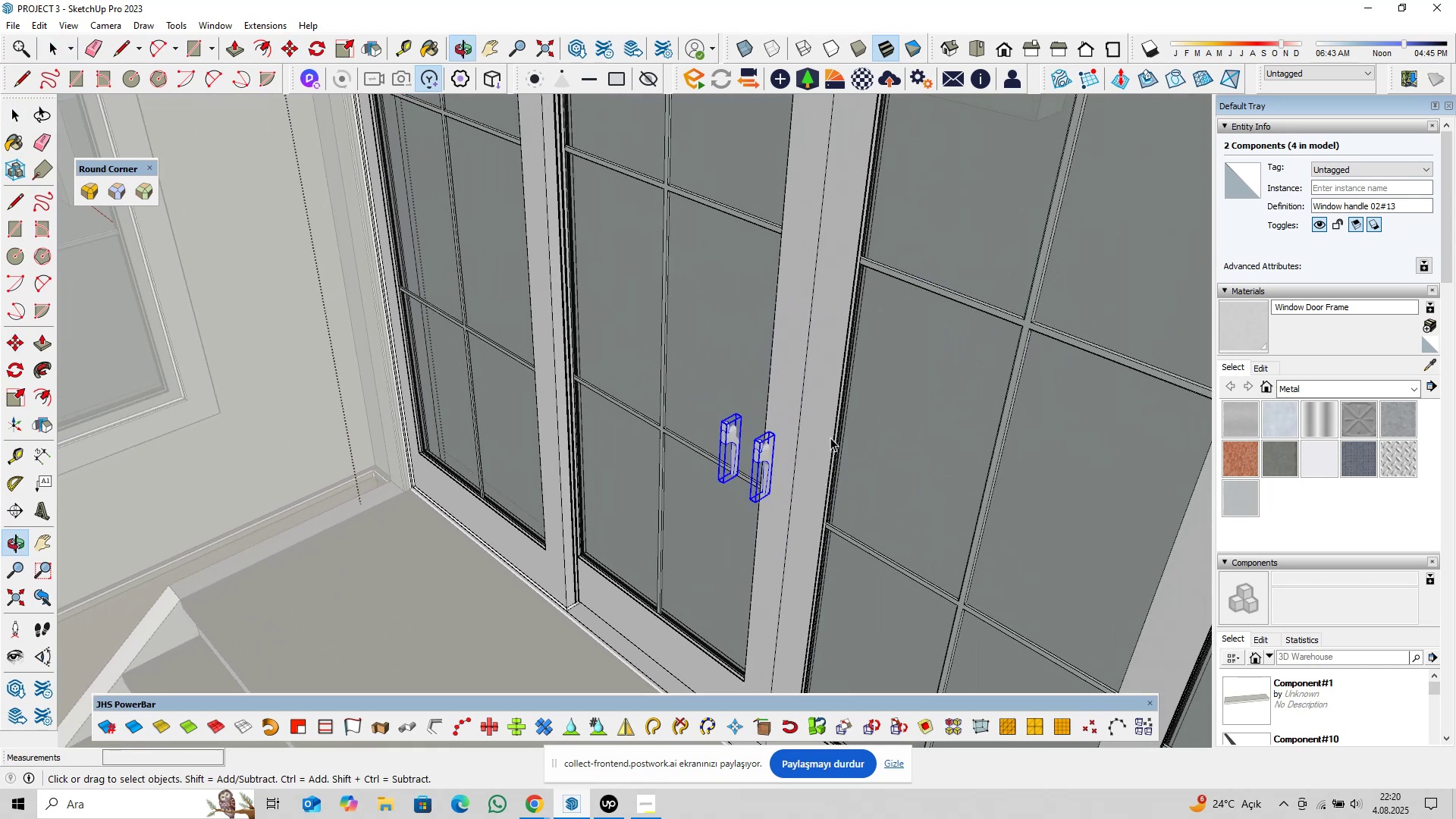 
scroll: coordinate [792, 436], scroll_direction: up, amount: 9.0
 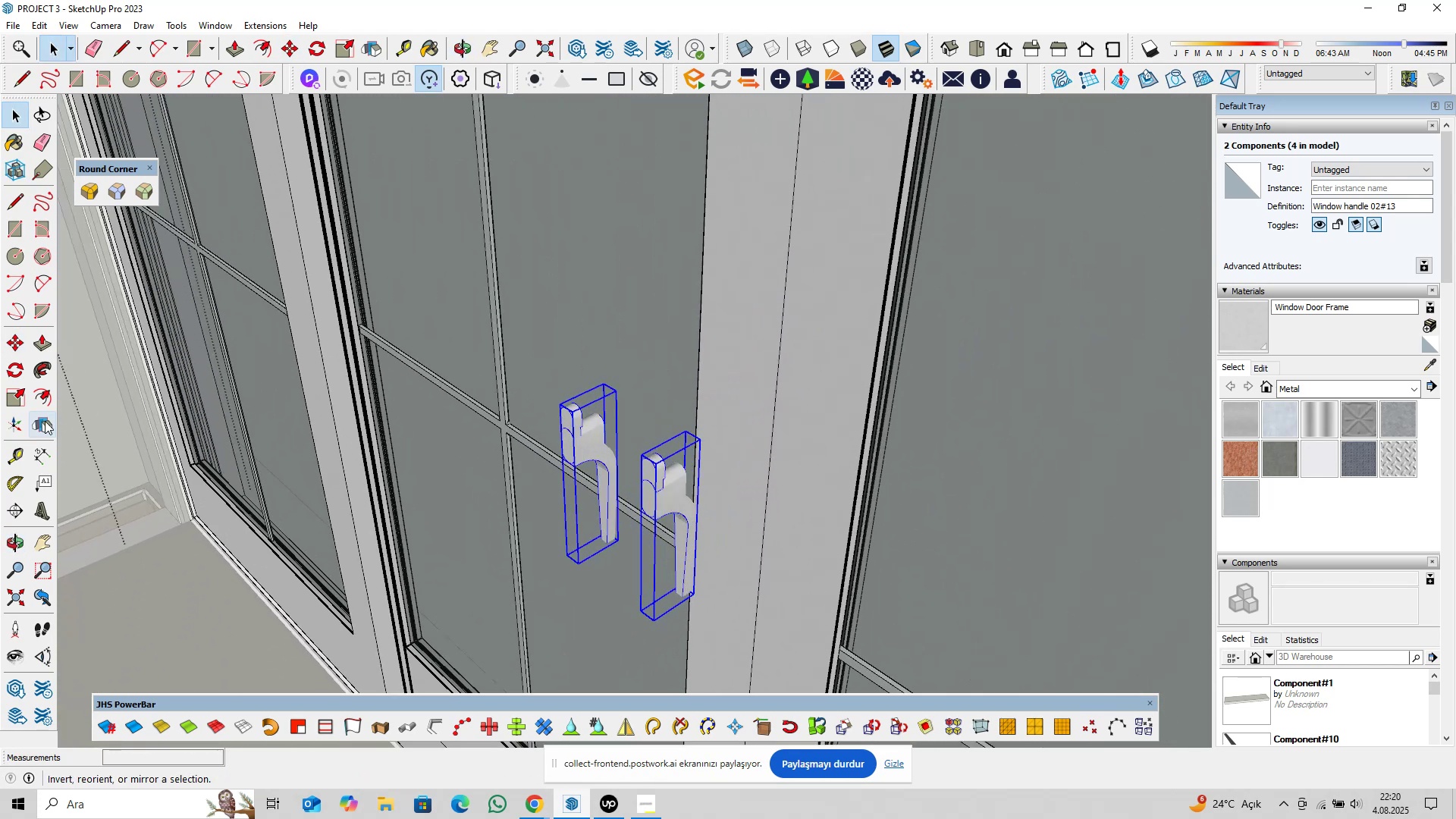 
left_click([42, 427])
 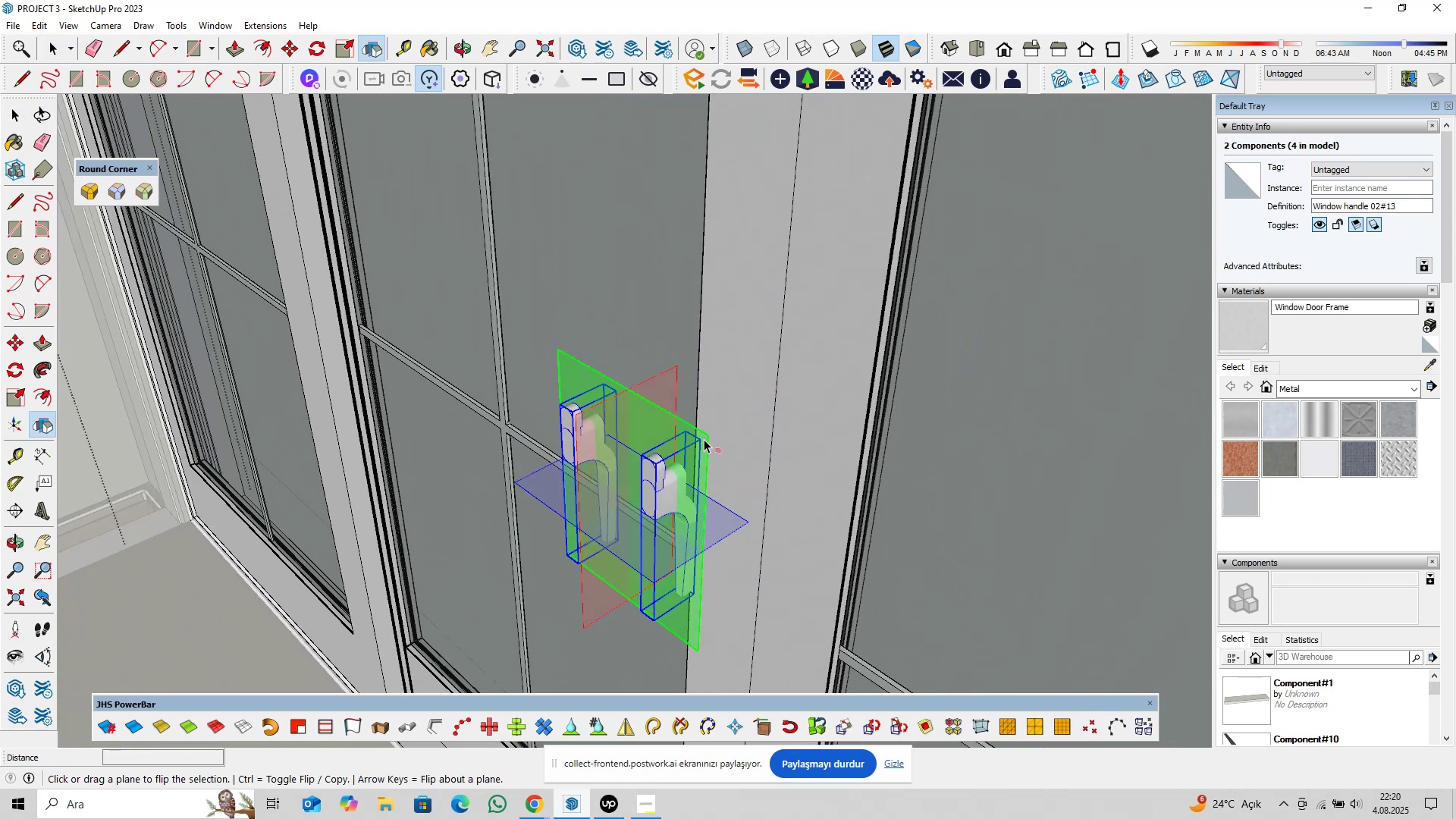 
left_click([703, 439])
 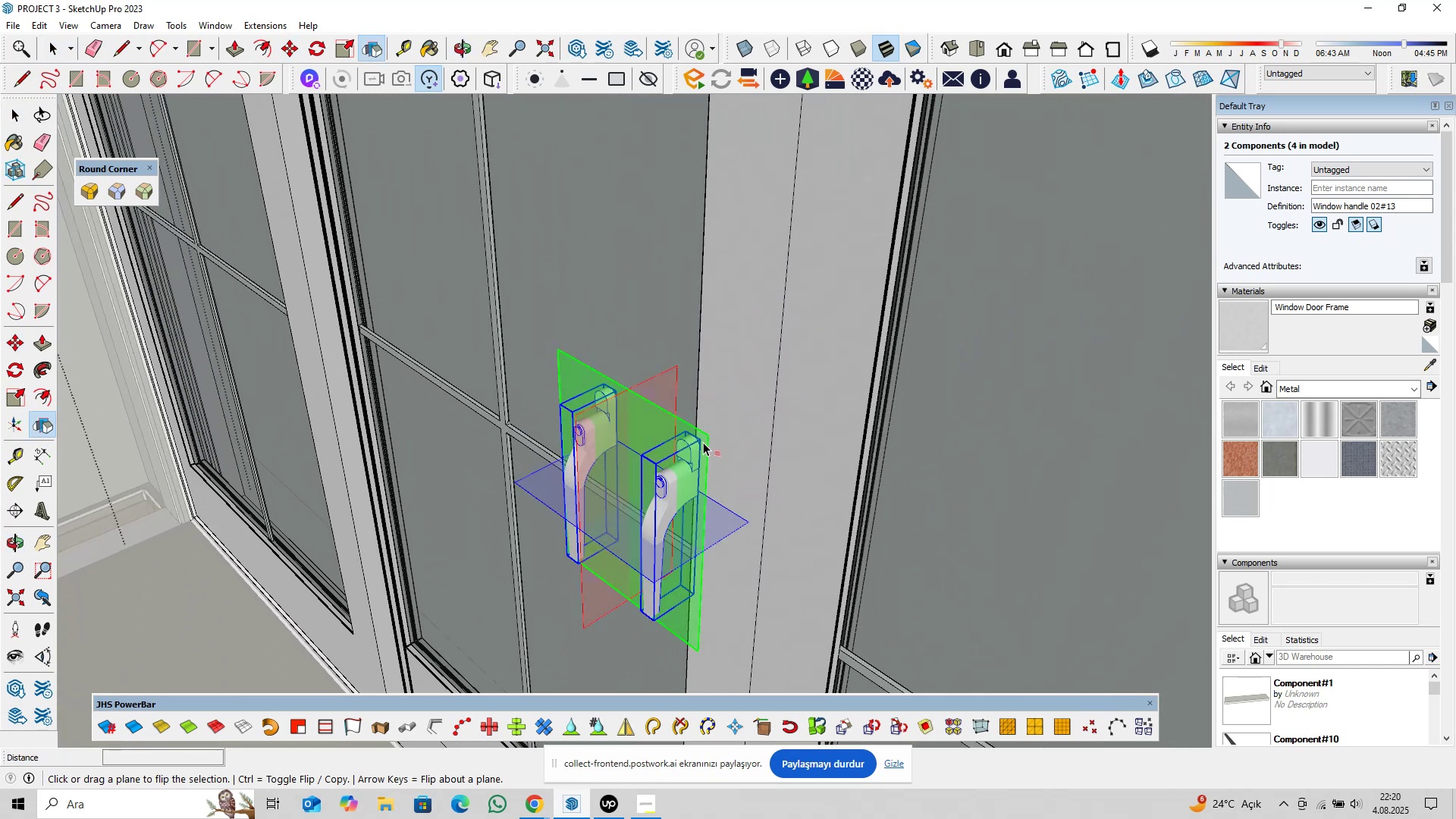 
key(Space)
 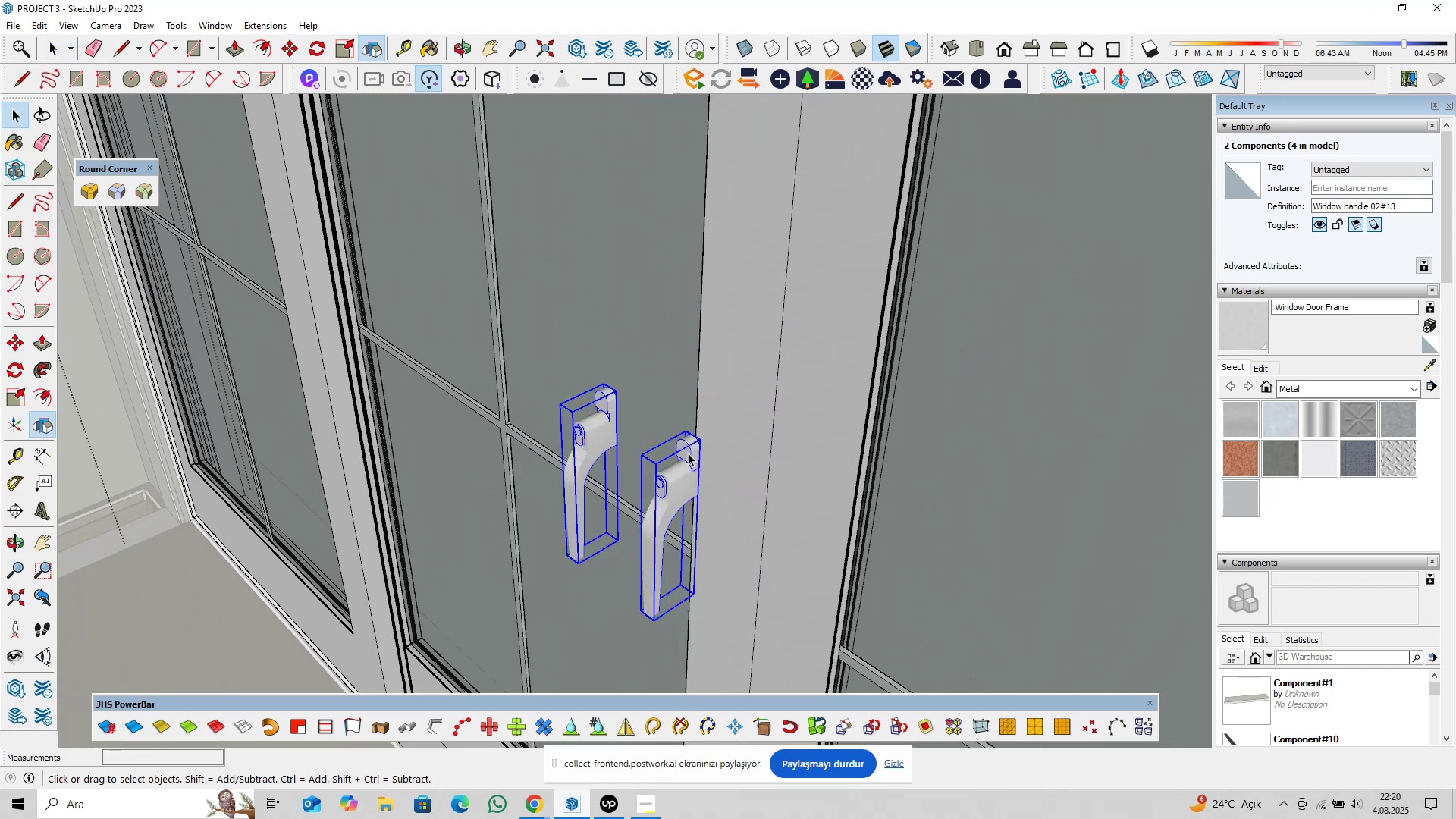 
scroll: coordinate [692, 441], scroll_direction: up, amount: 11.0
 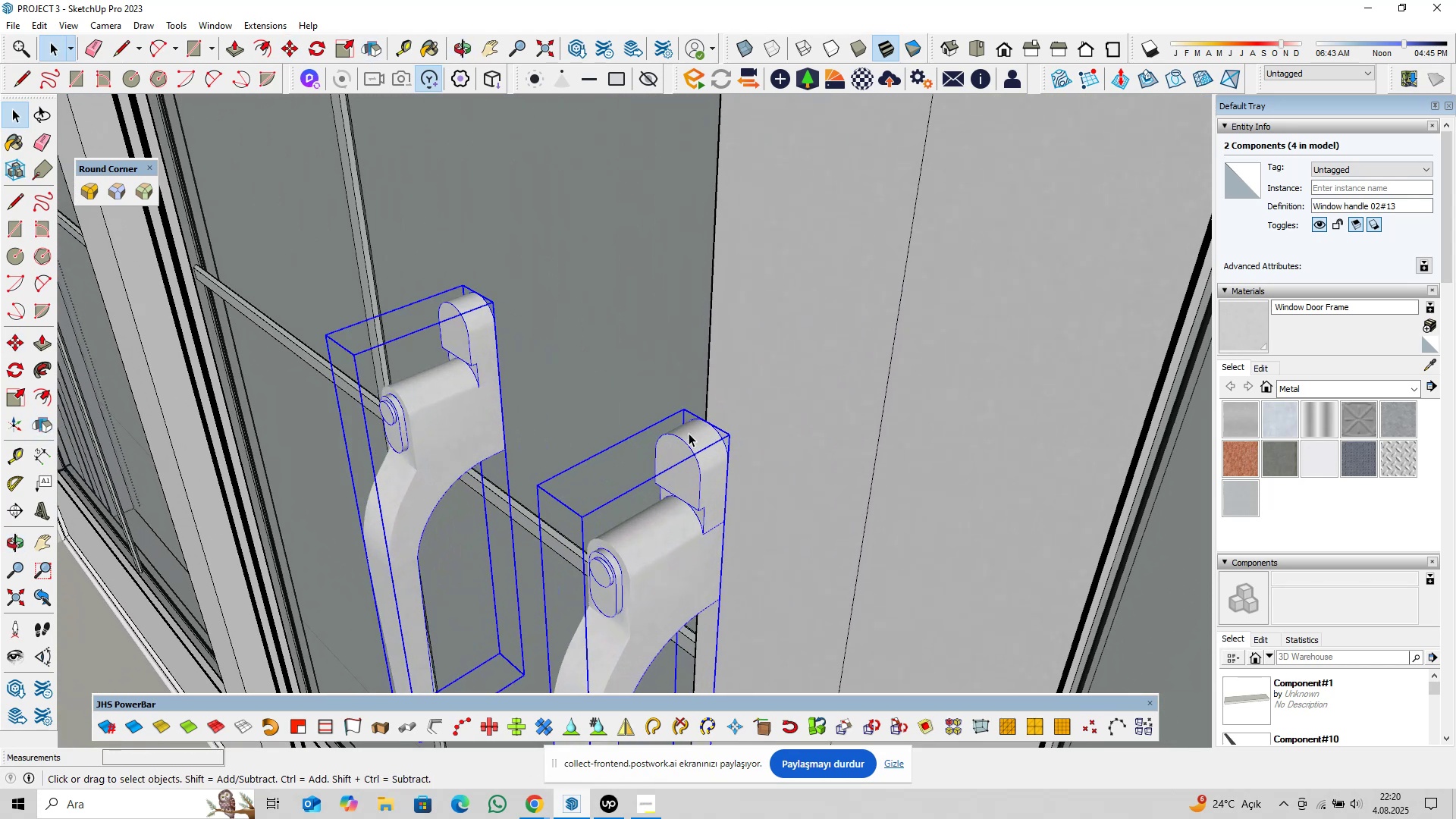 
key(M)
 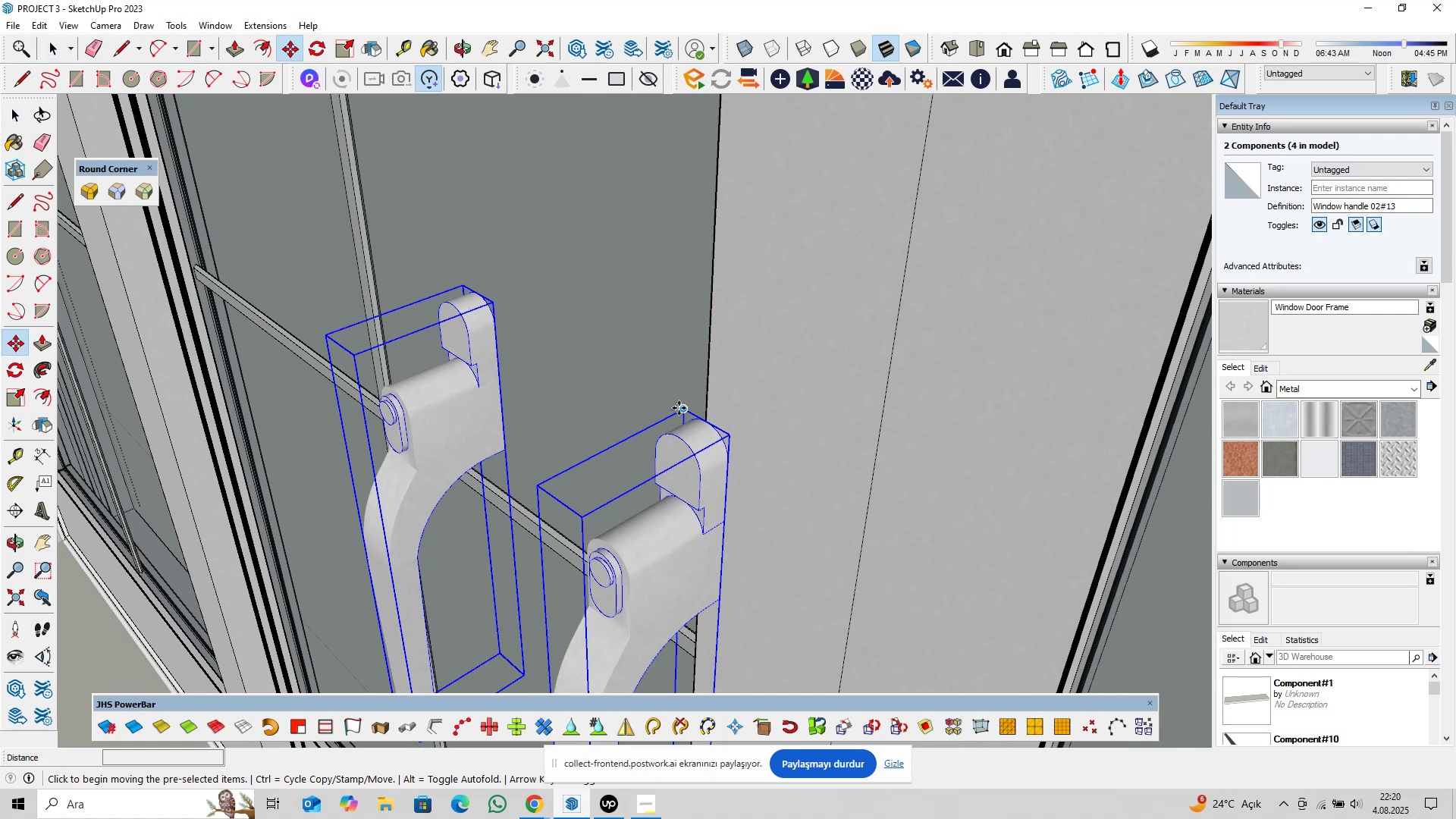 
left_click([679, 408])
 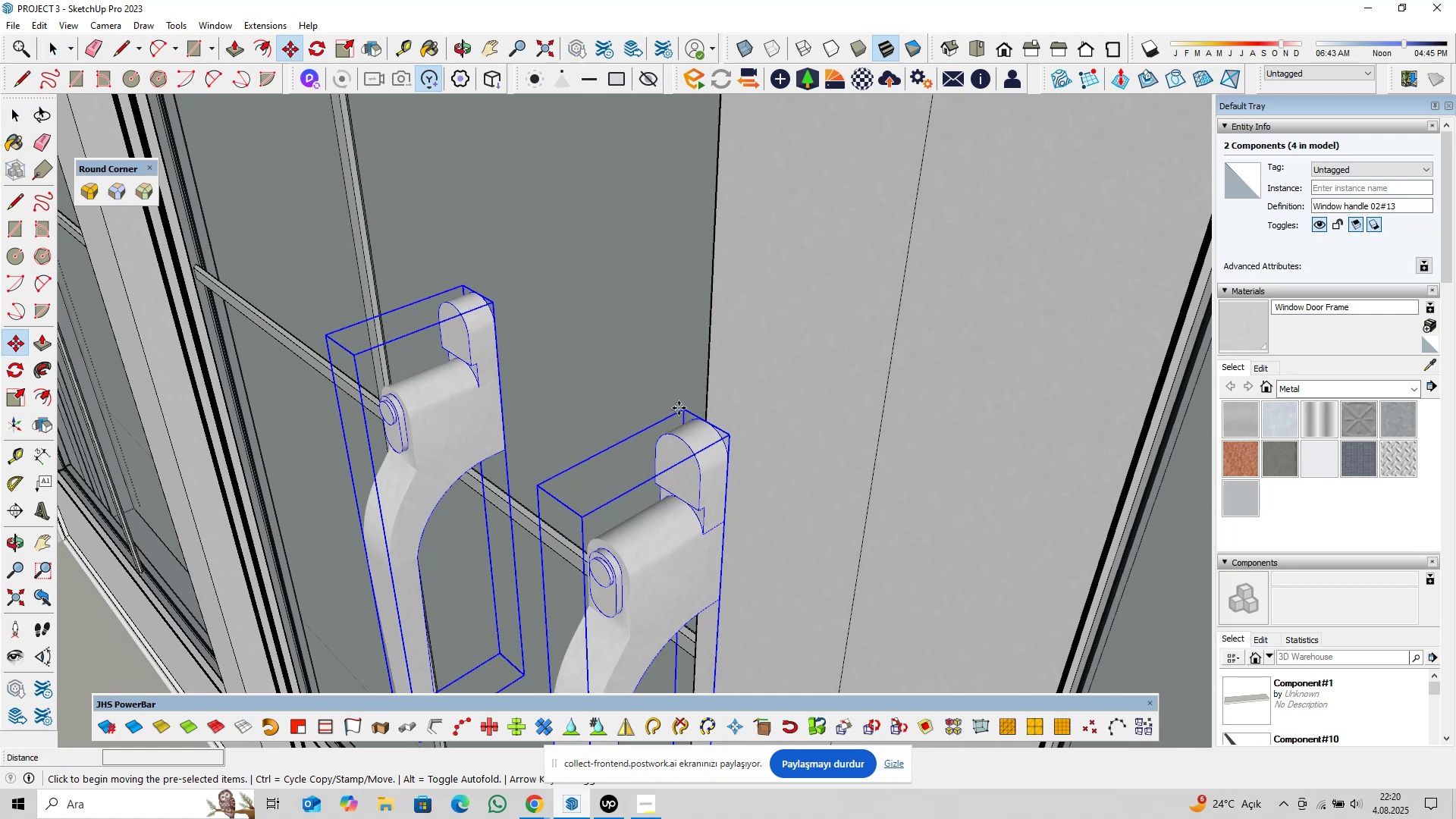 
key(ArrowLeft)
 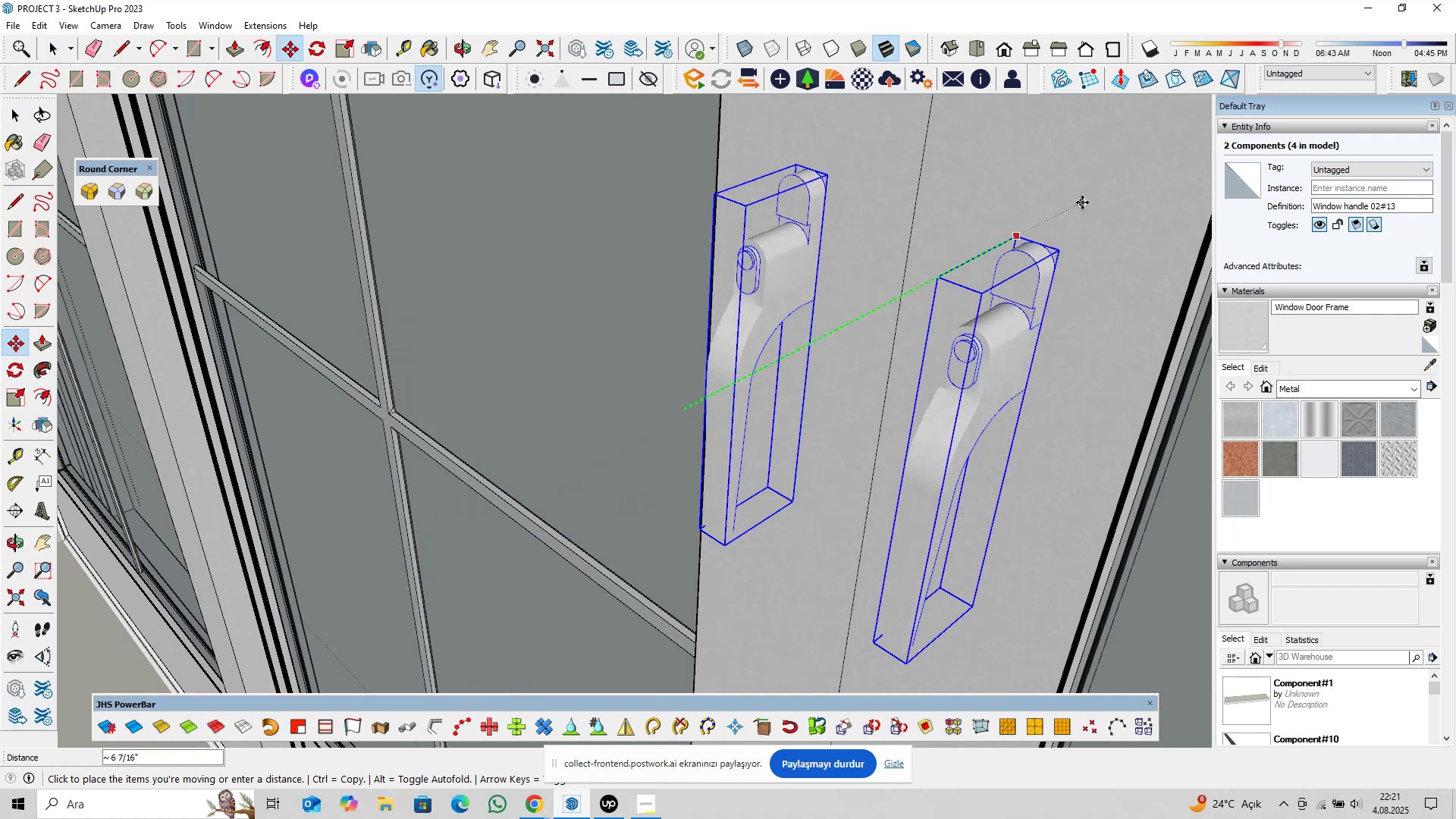 
left_click([1084, 202])
 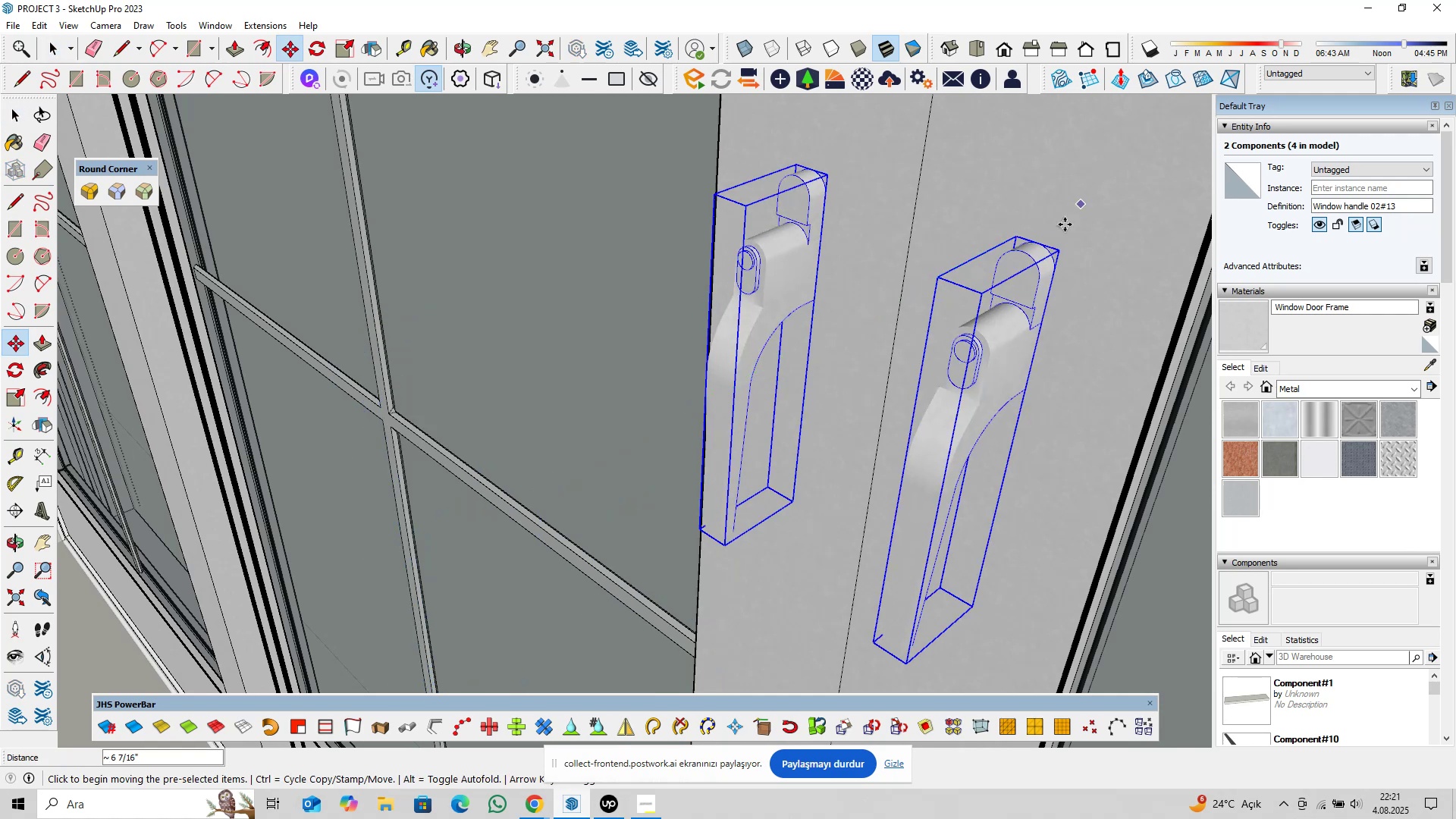 
key(Space)
 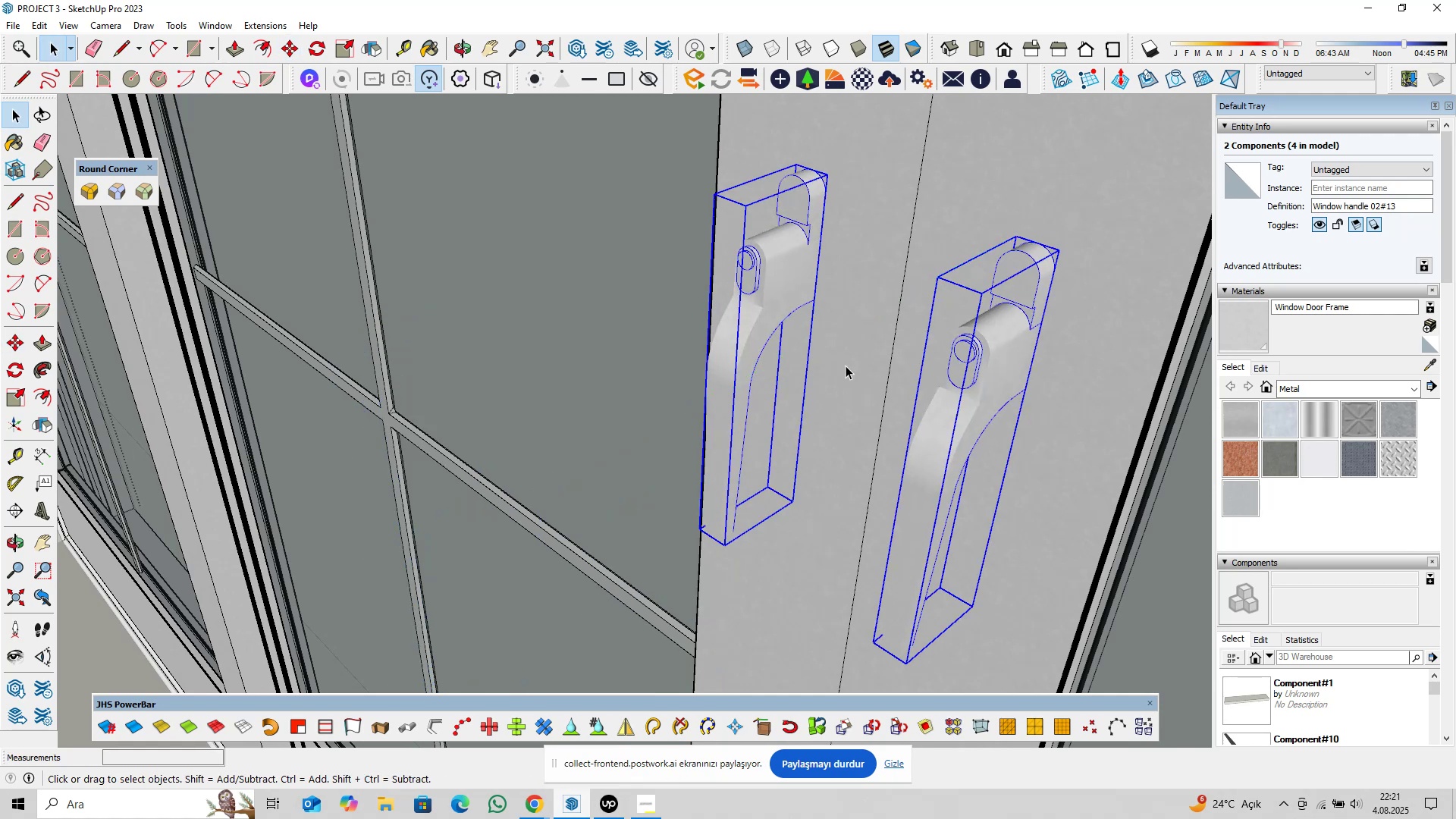 
scroll: coordinate [908, 362], scroll_direction: down, amount: 26.0
 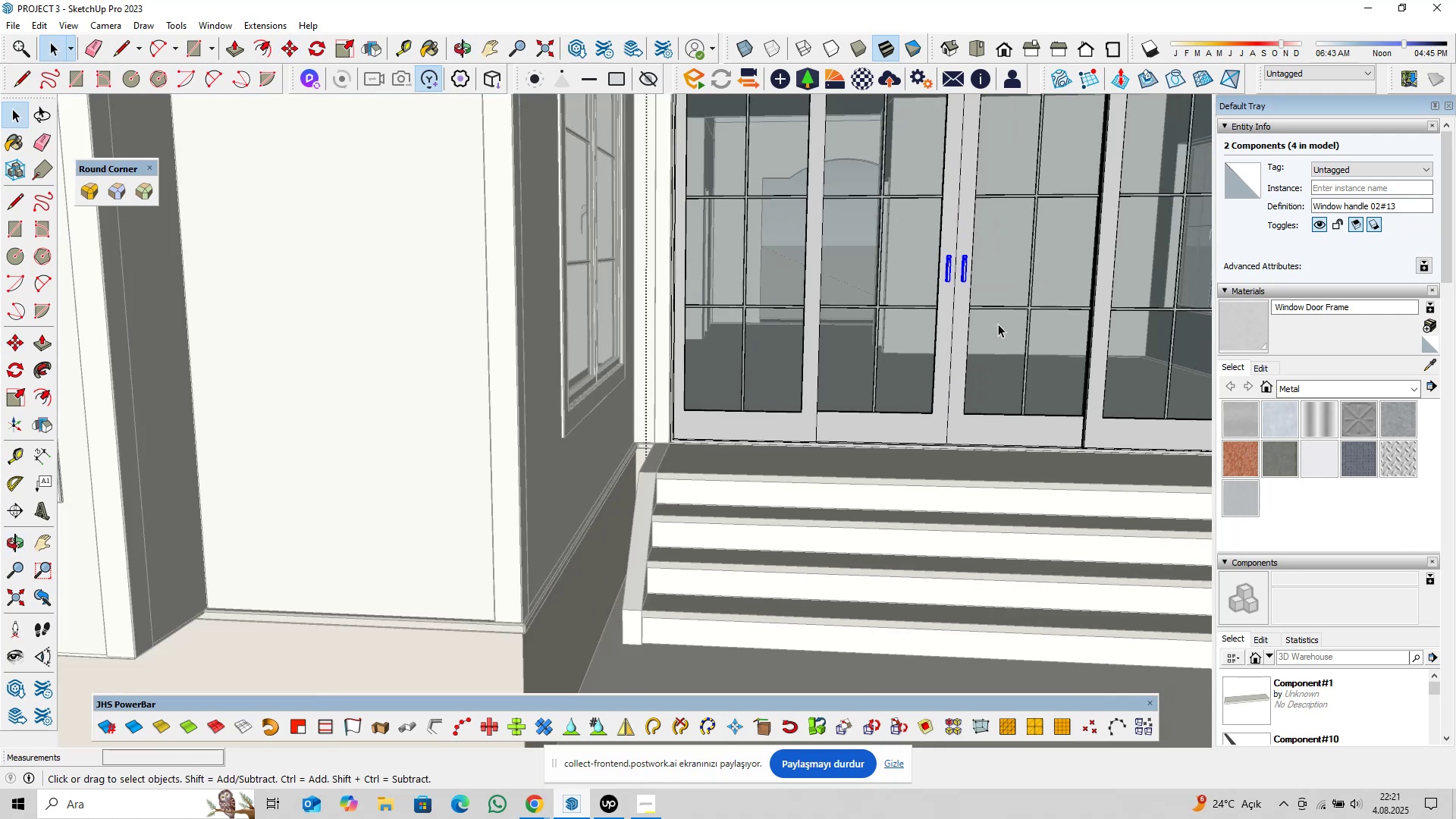 
hold_key(key=ShiftLeft, duration=0.41)
 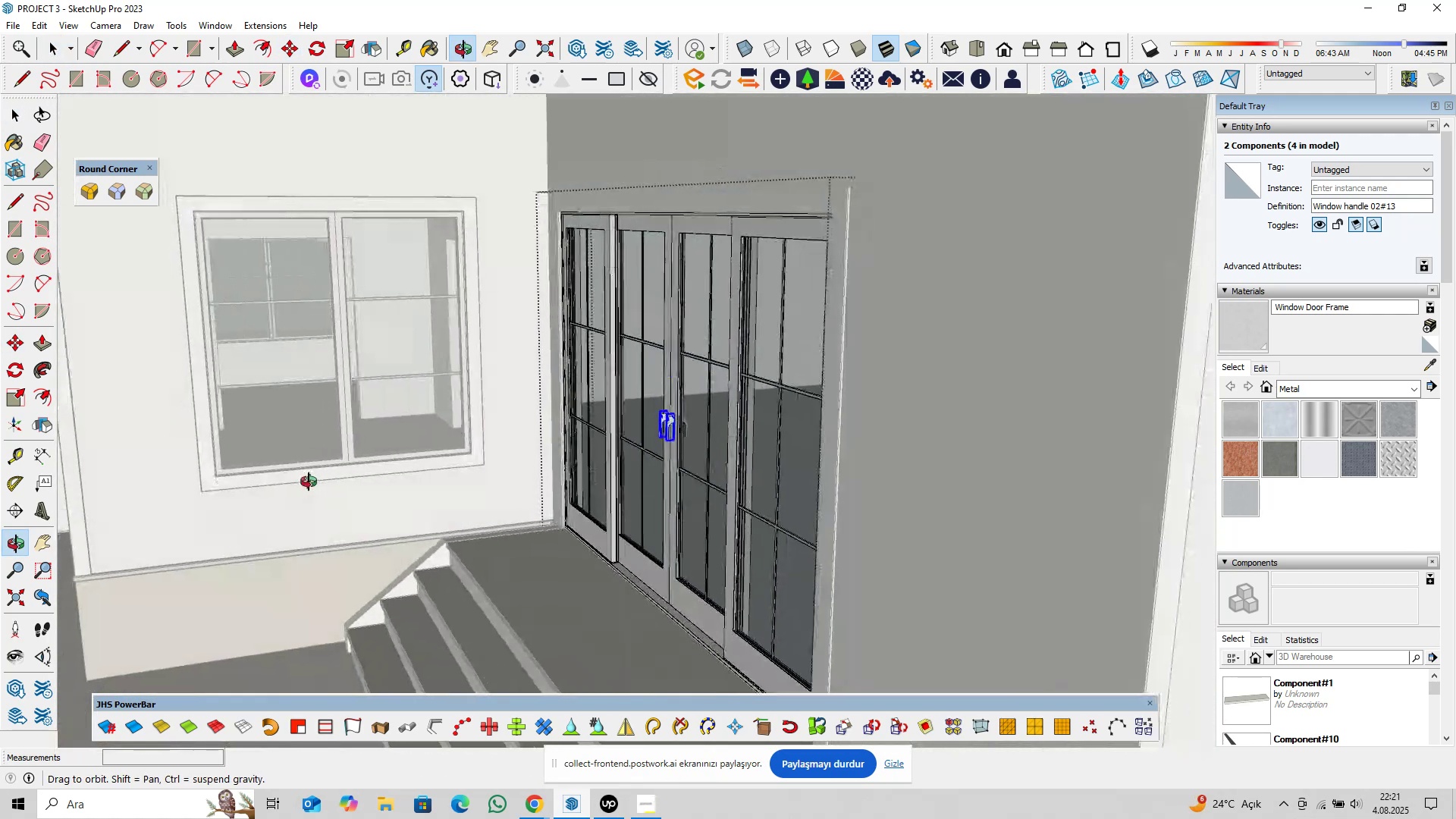 
scroll: coordinate [647, 557], scroll_direction: up, amount: 10.0
 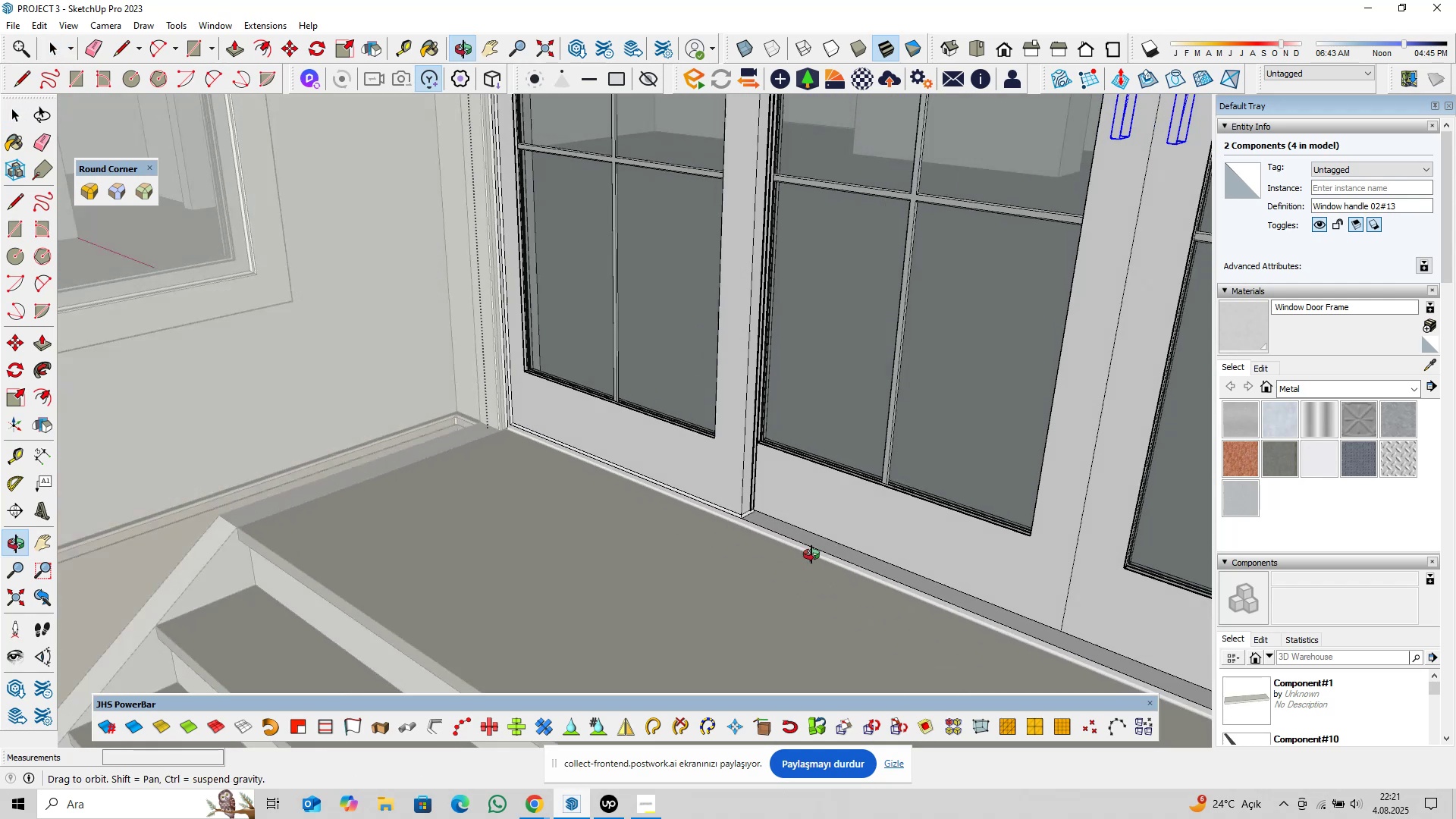 
hold_key(key=ShiftLeft, duration=0.37)
 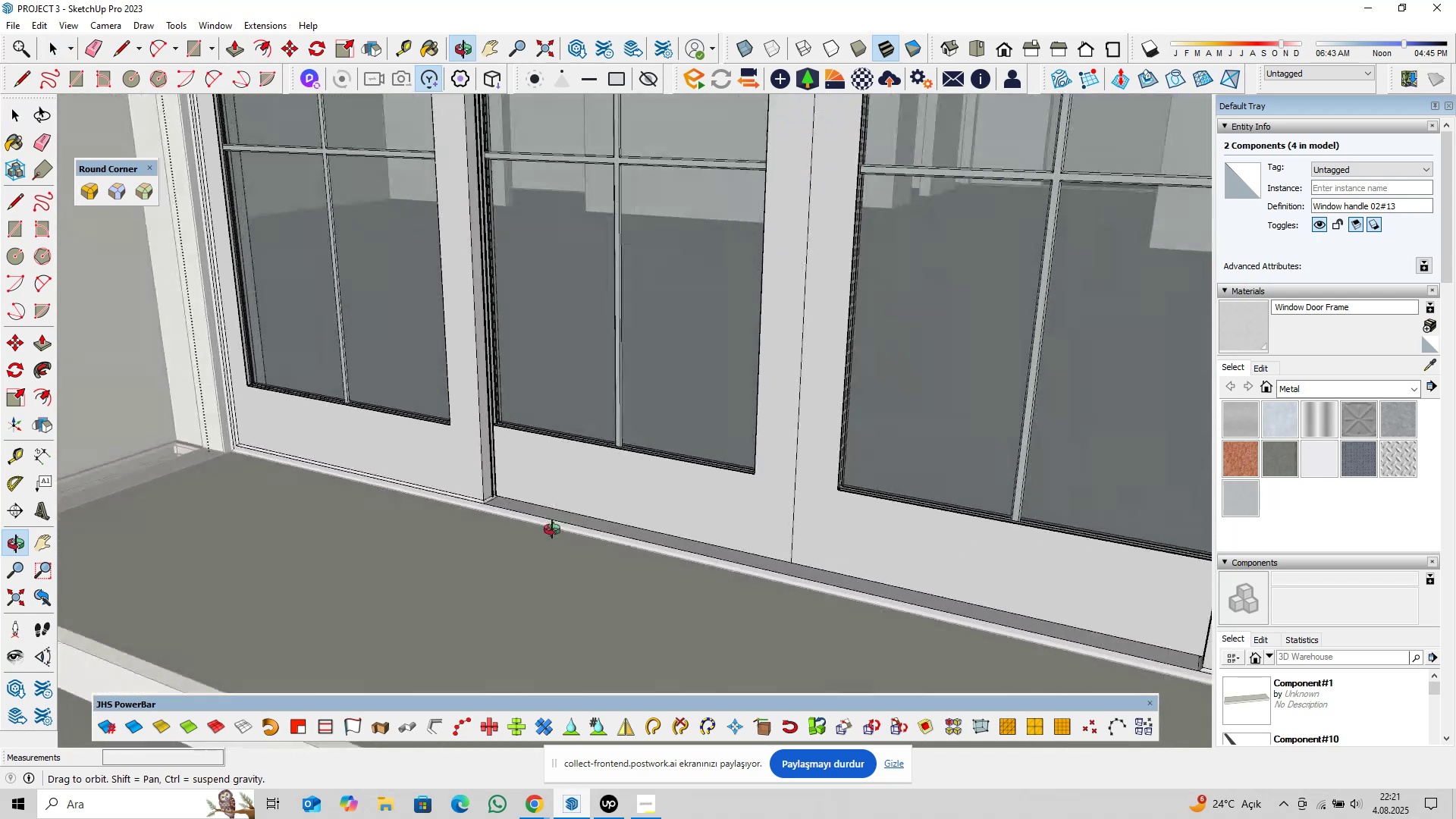 
scroll: coordinate [451, 505], scroll_direction: up, amount: 9.0
 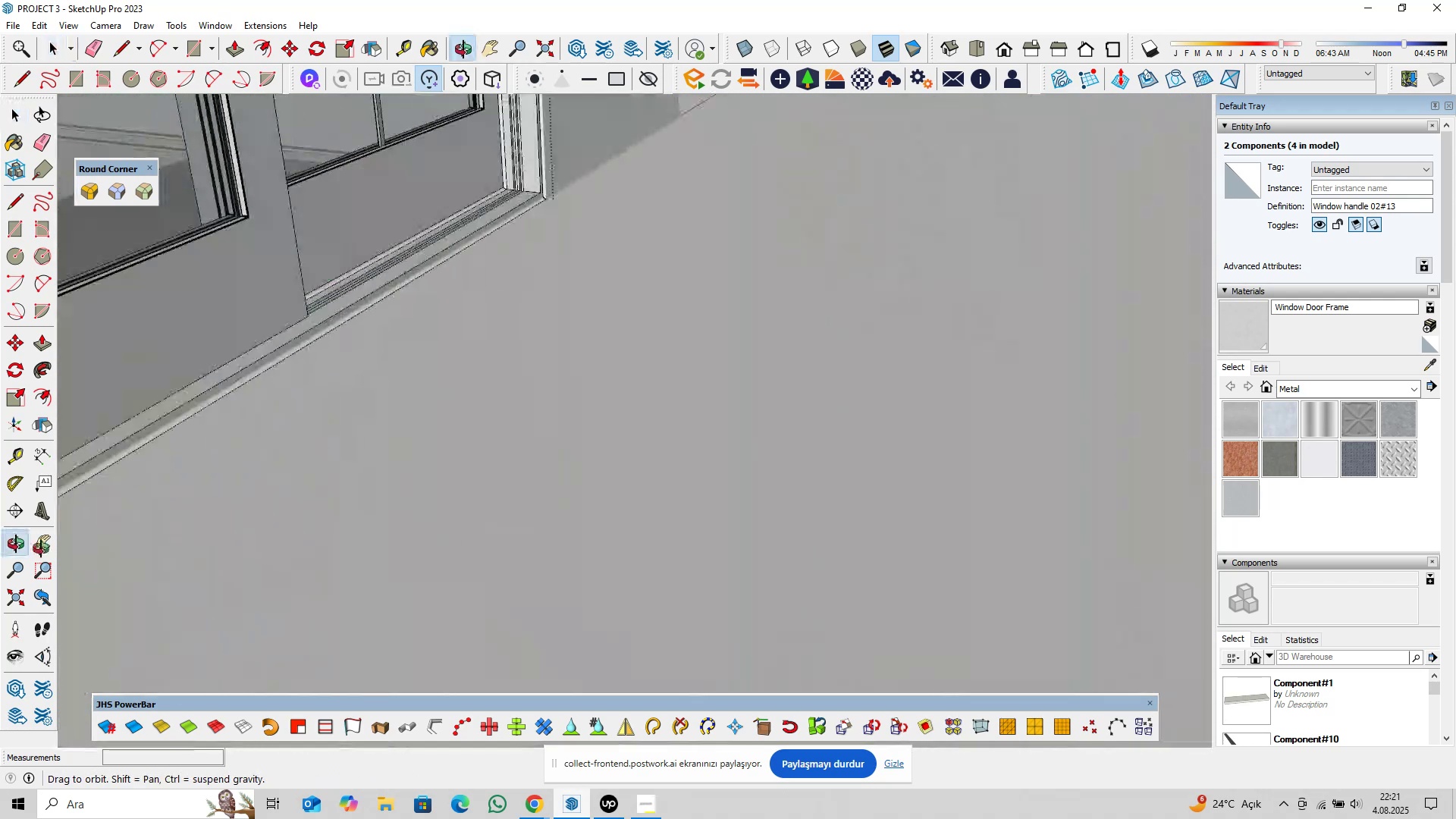 
hold_key(key=ShiftLeft, duration=0.52)
 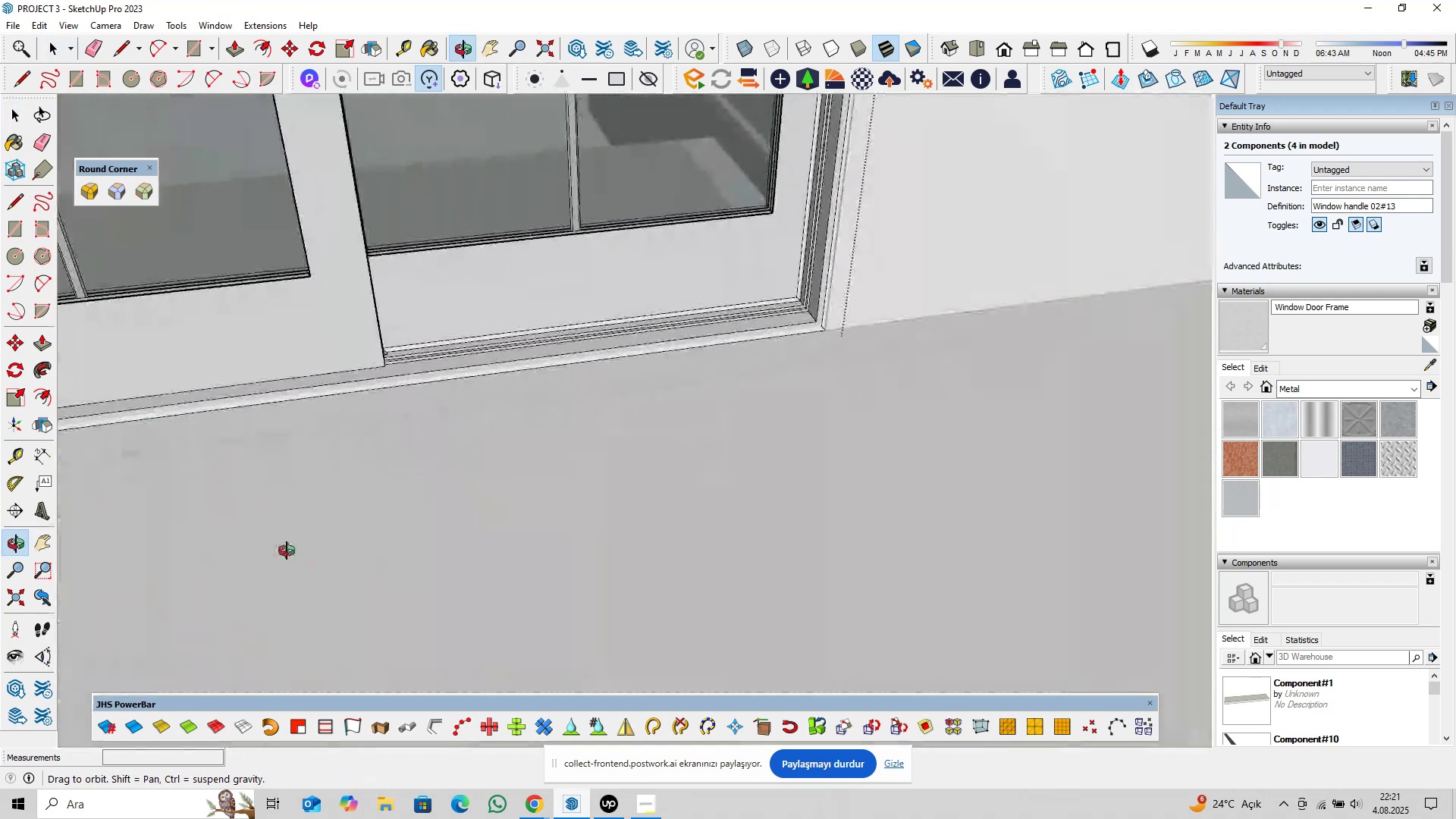 
hold_key(key=ShiftLeft, duration=0.46)
 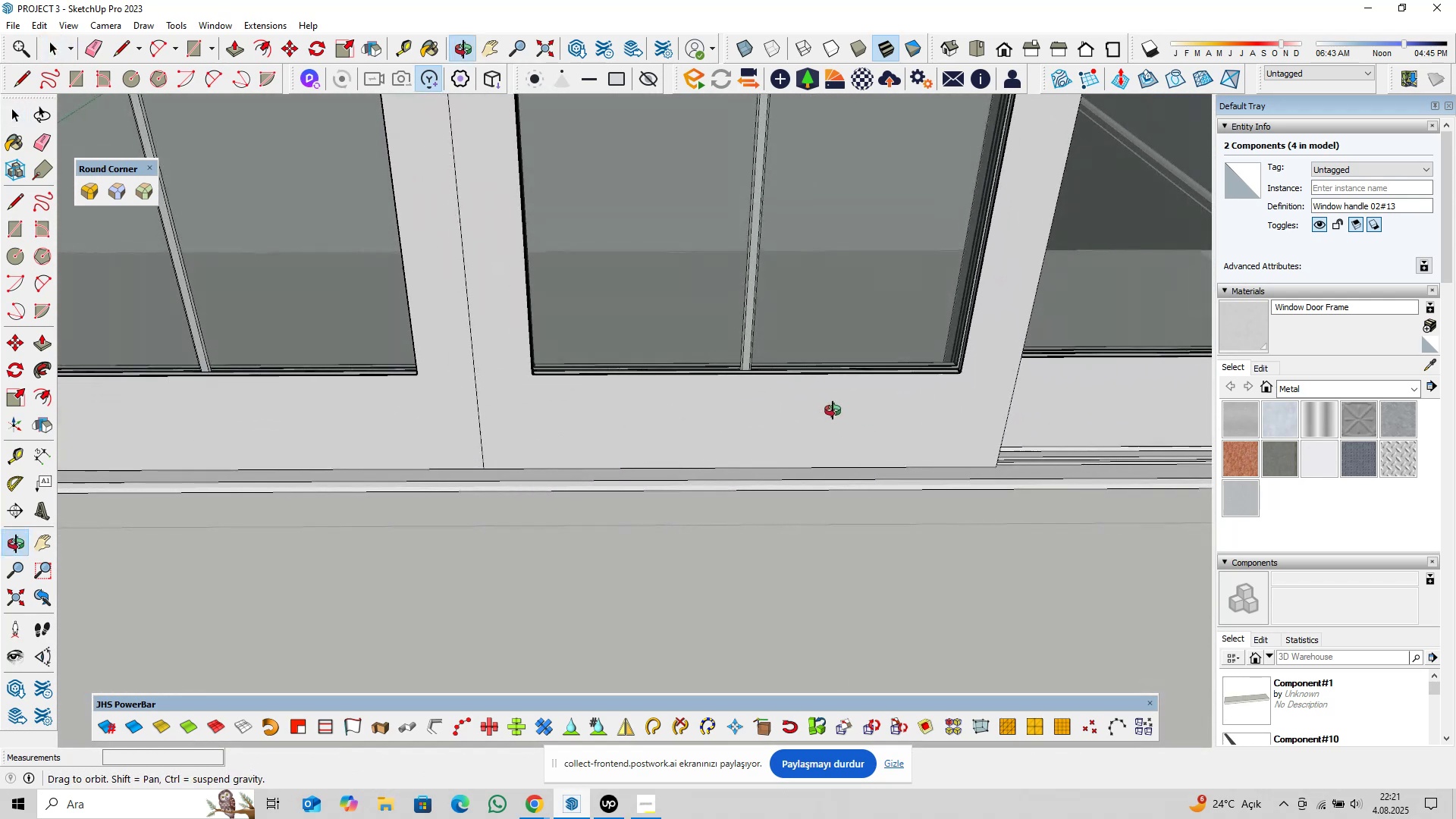 
hold_key(key=ShiftLeft, duration=0.4)
 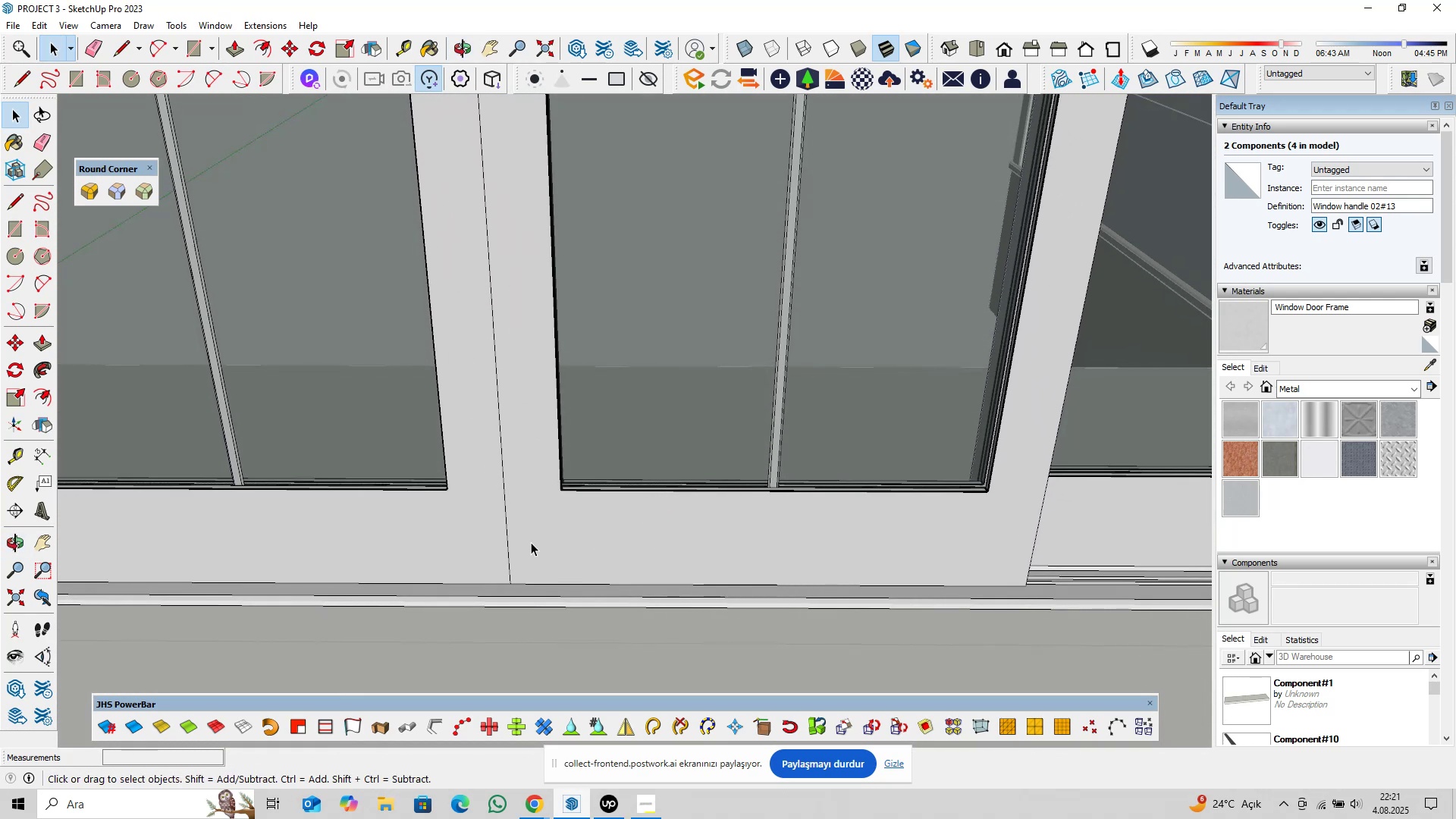 
scroll: coordinate [548, 548], scroll_direction: down, amount: 6.0
 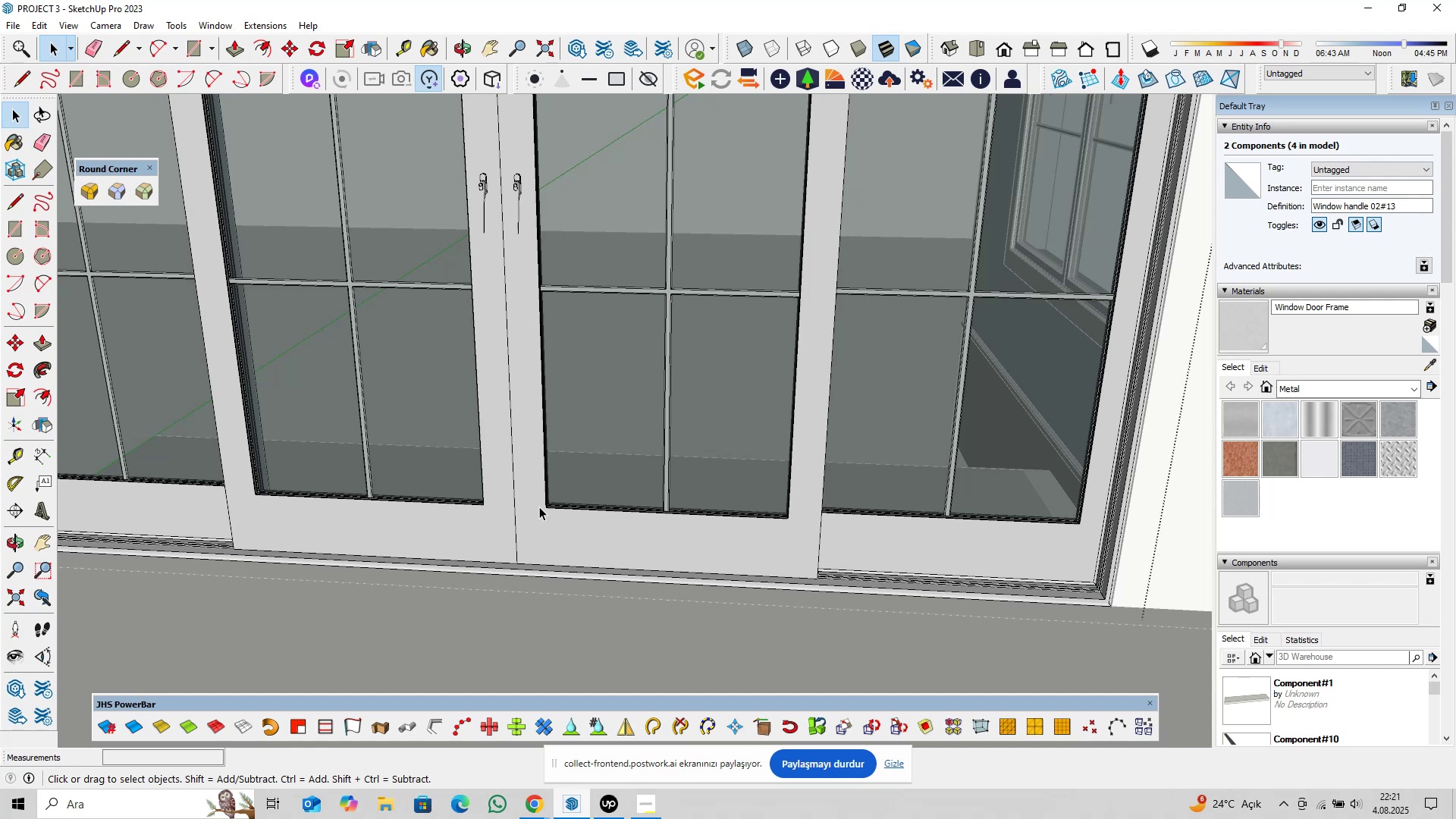 
wait(17.95)
 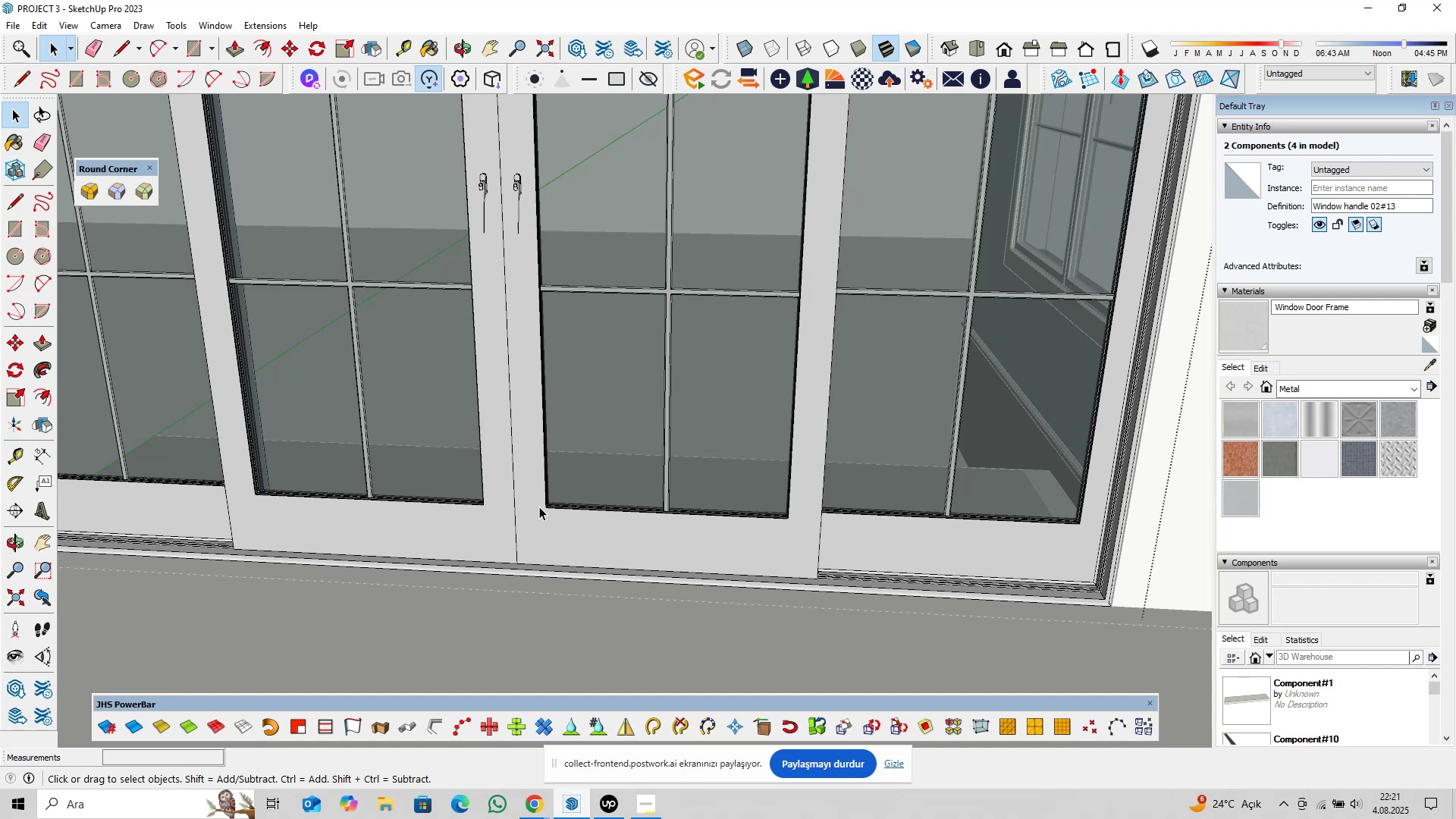 
left_click([1361, 805])
 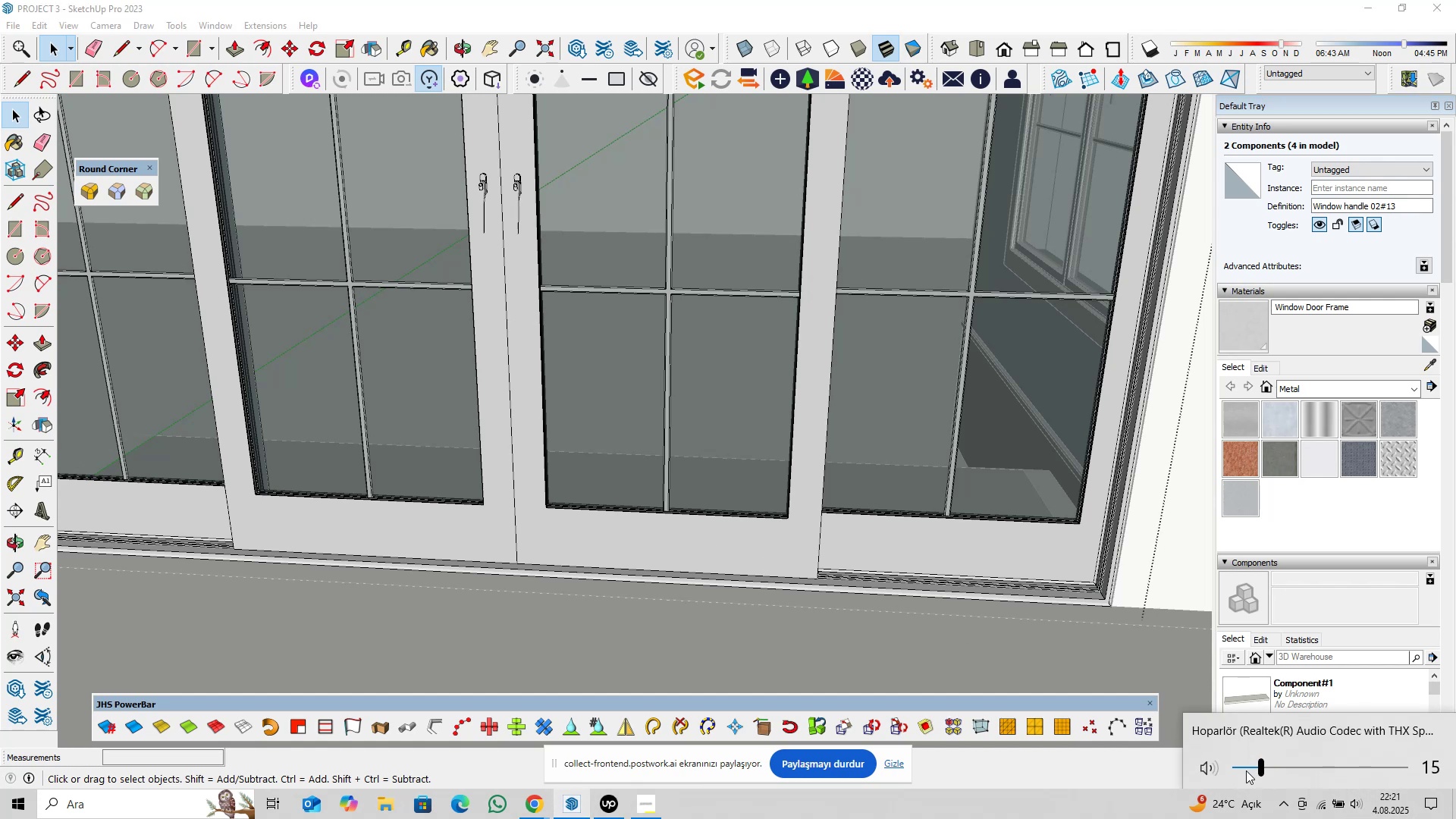 
left_click_drag(start_coordinate=[1248, 769], to_coordinate=[1244, 769])
 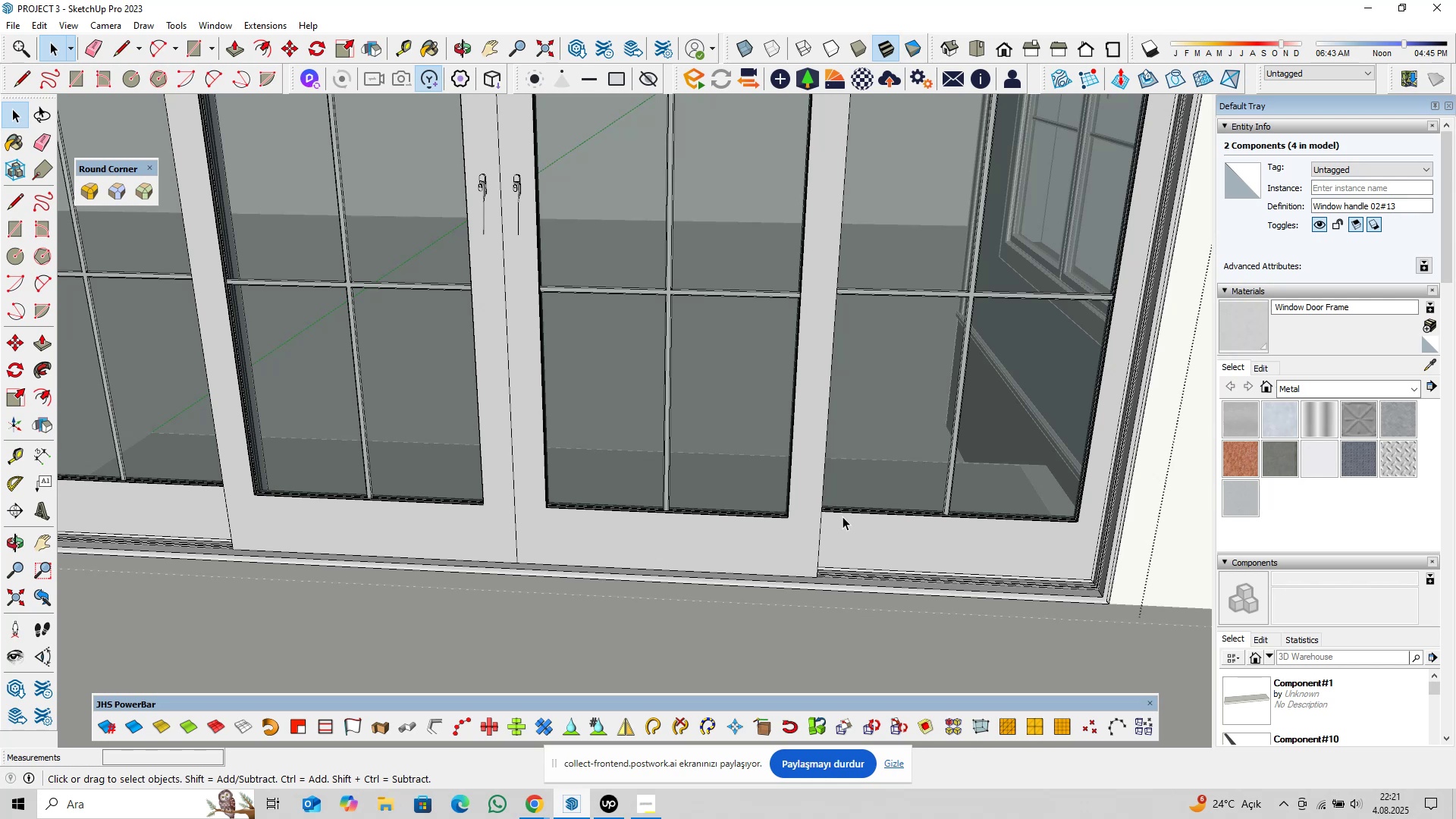 
wait(25.99)
 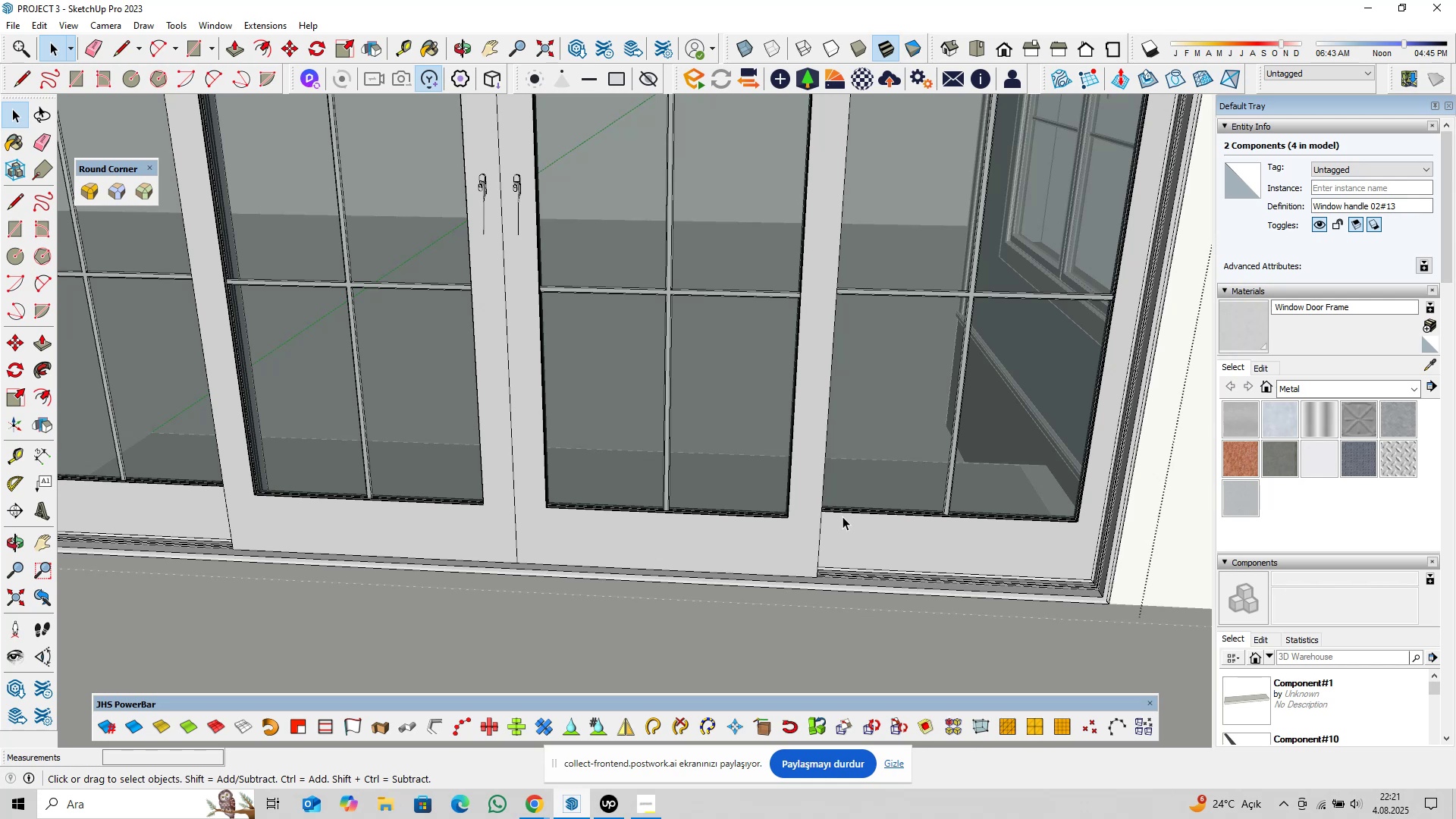 
hold_key(key=ShiftLeft, duration=0.4)
 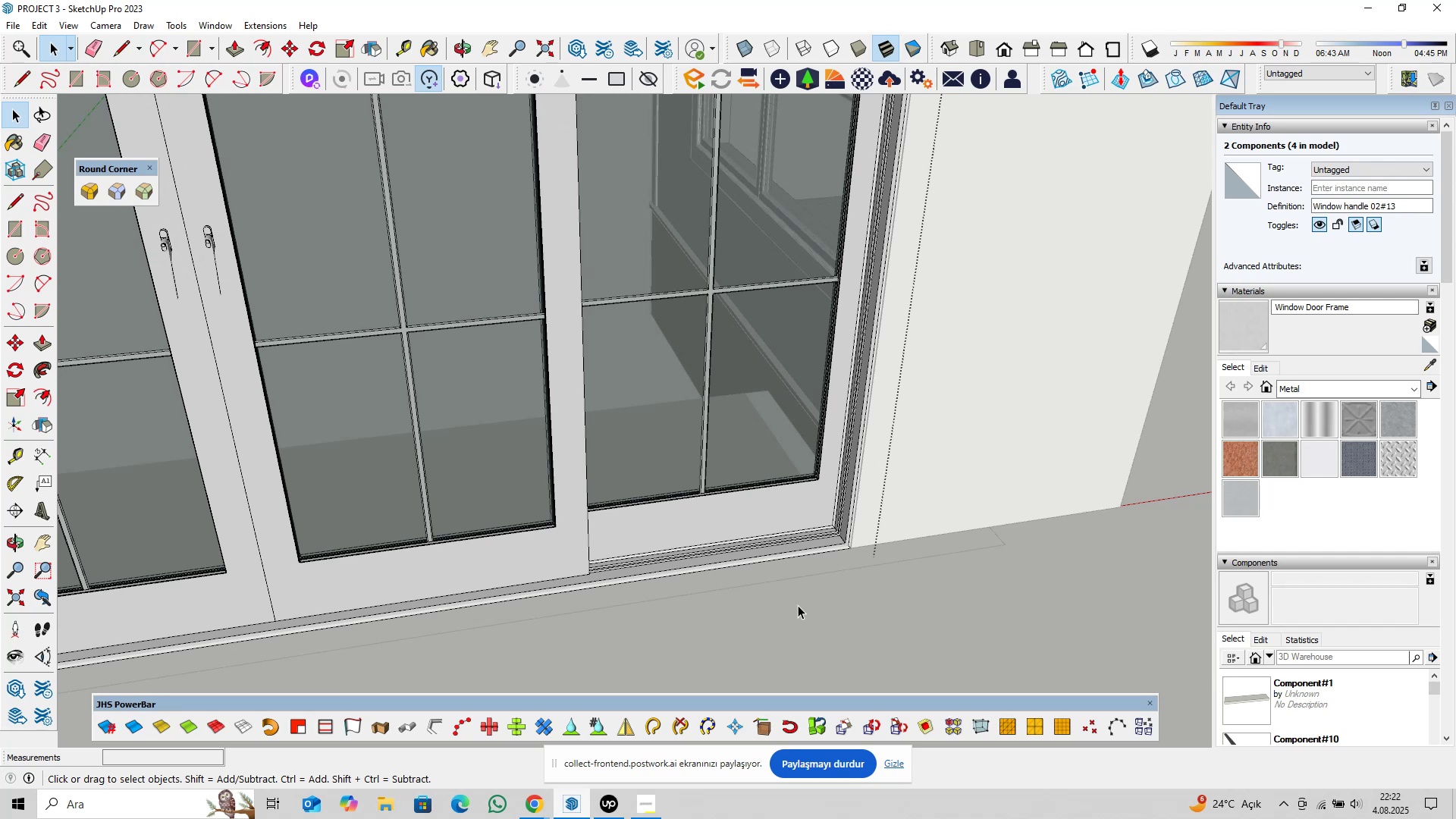 
wait(26.34)
 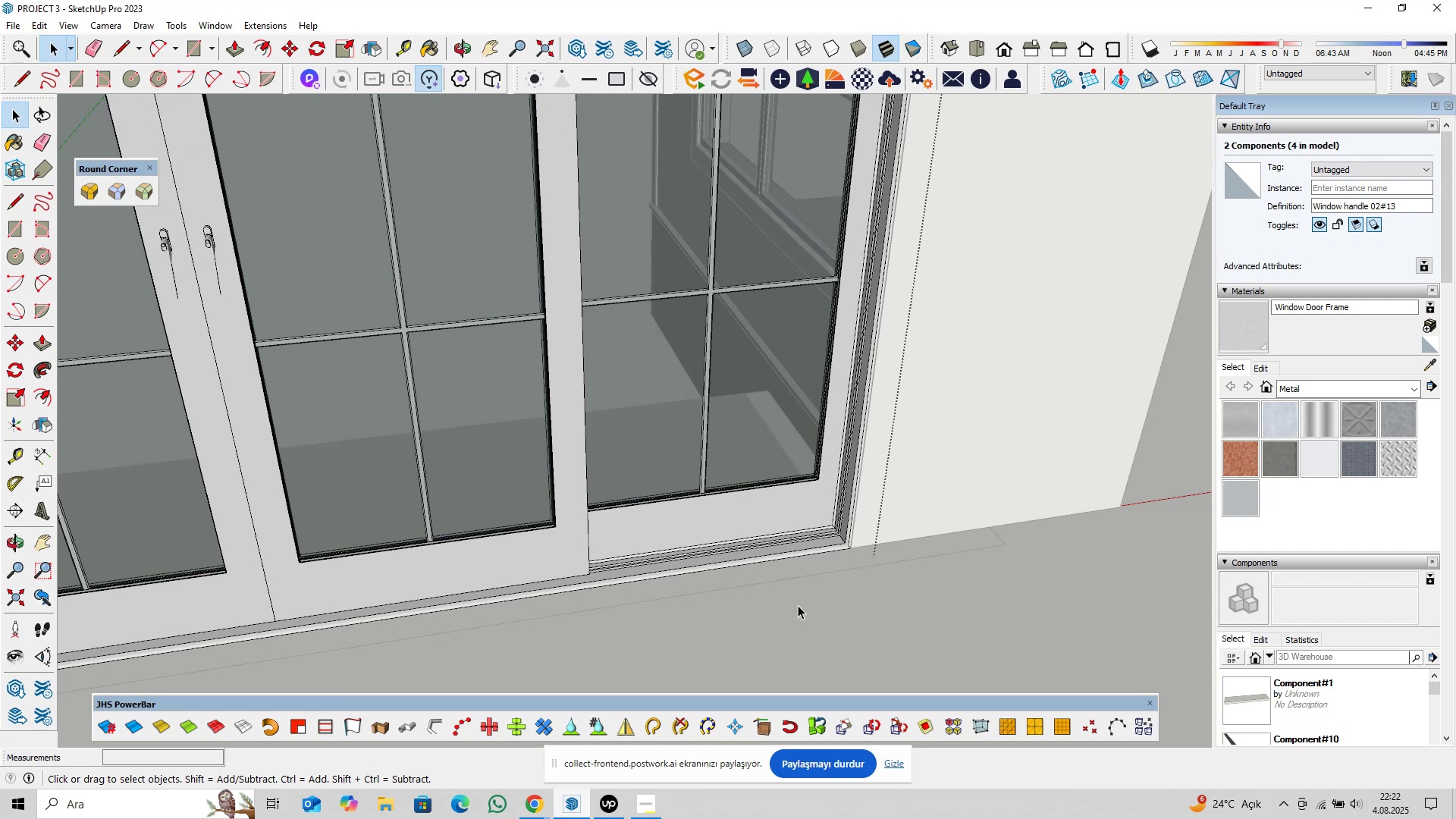 
scroll: coordinate [623, 378], scroll_direction: up, amount: 36.0
 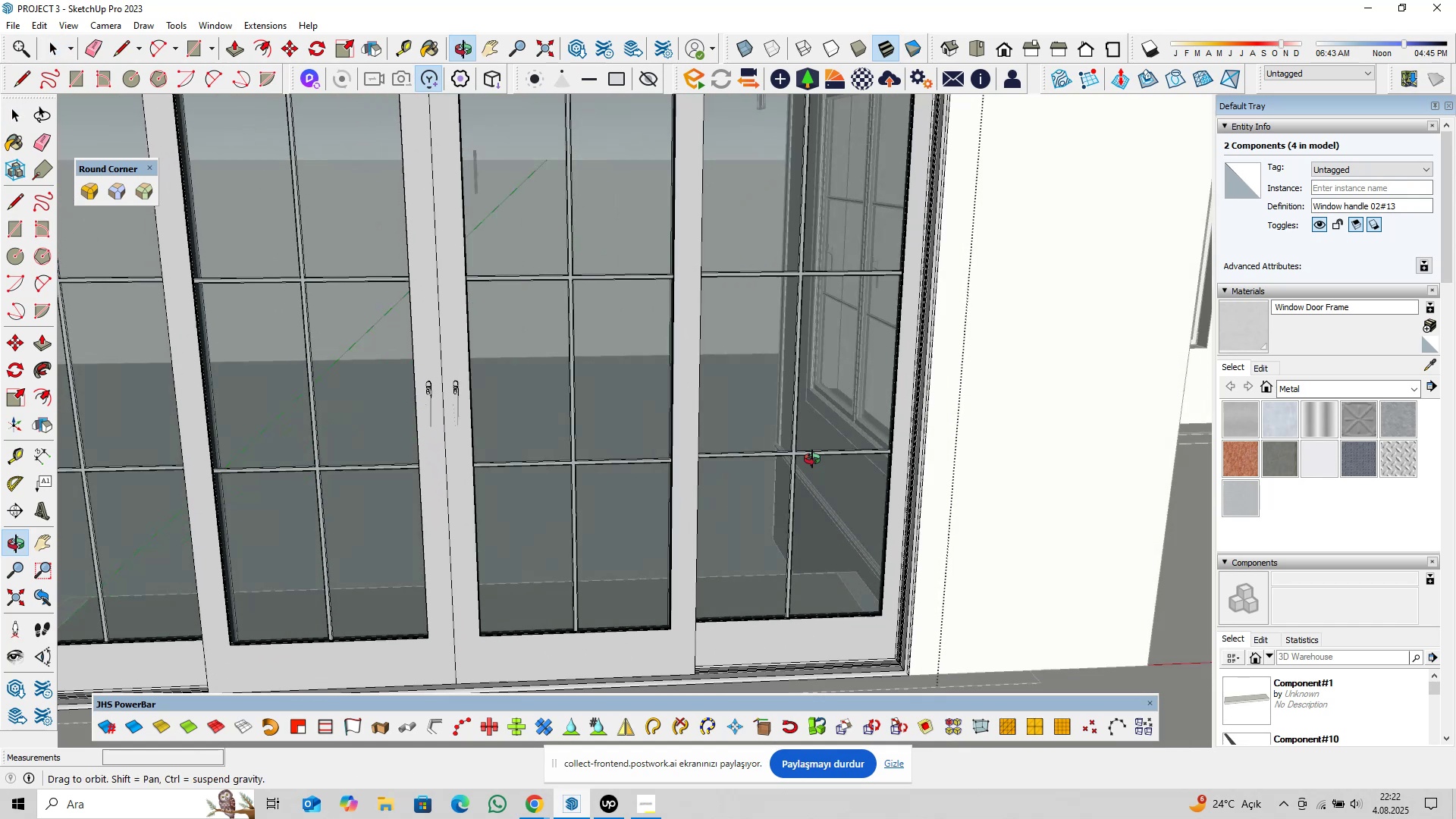 
key(Shift+ShiftLeft)
 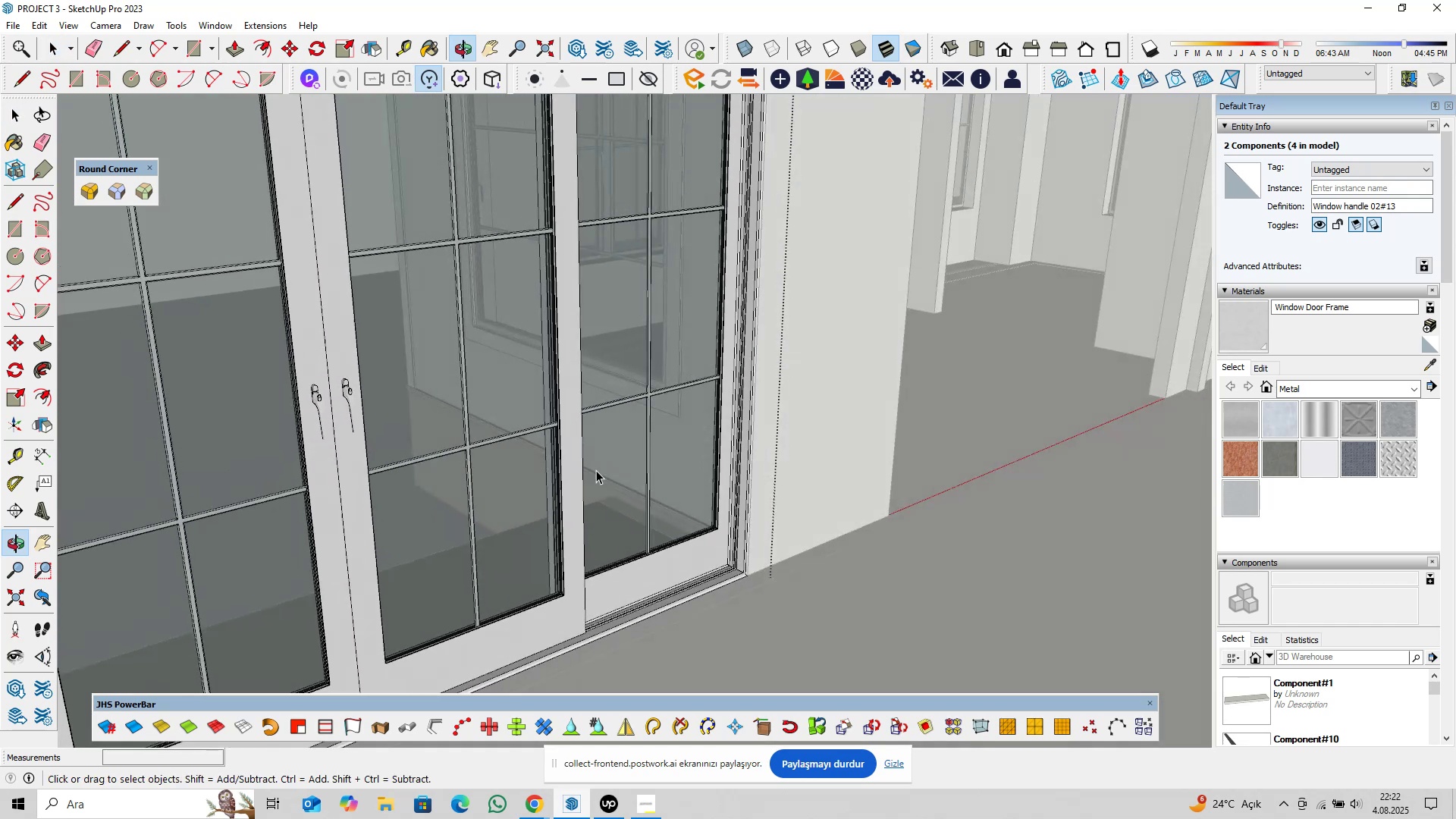 
scroll: coordinate [524, 485], scroll_direction: up, amount: 1.0
 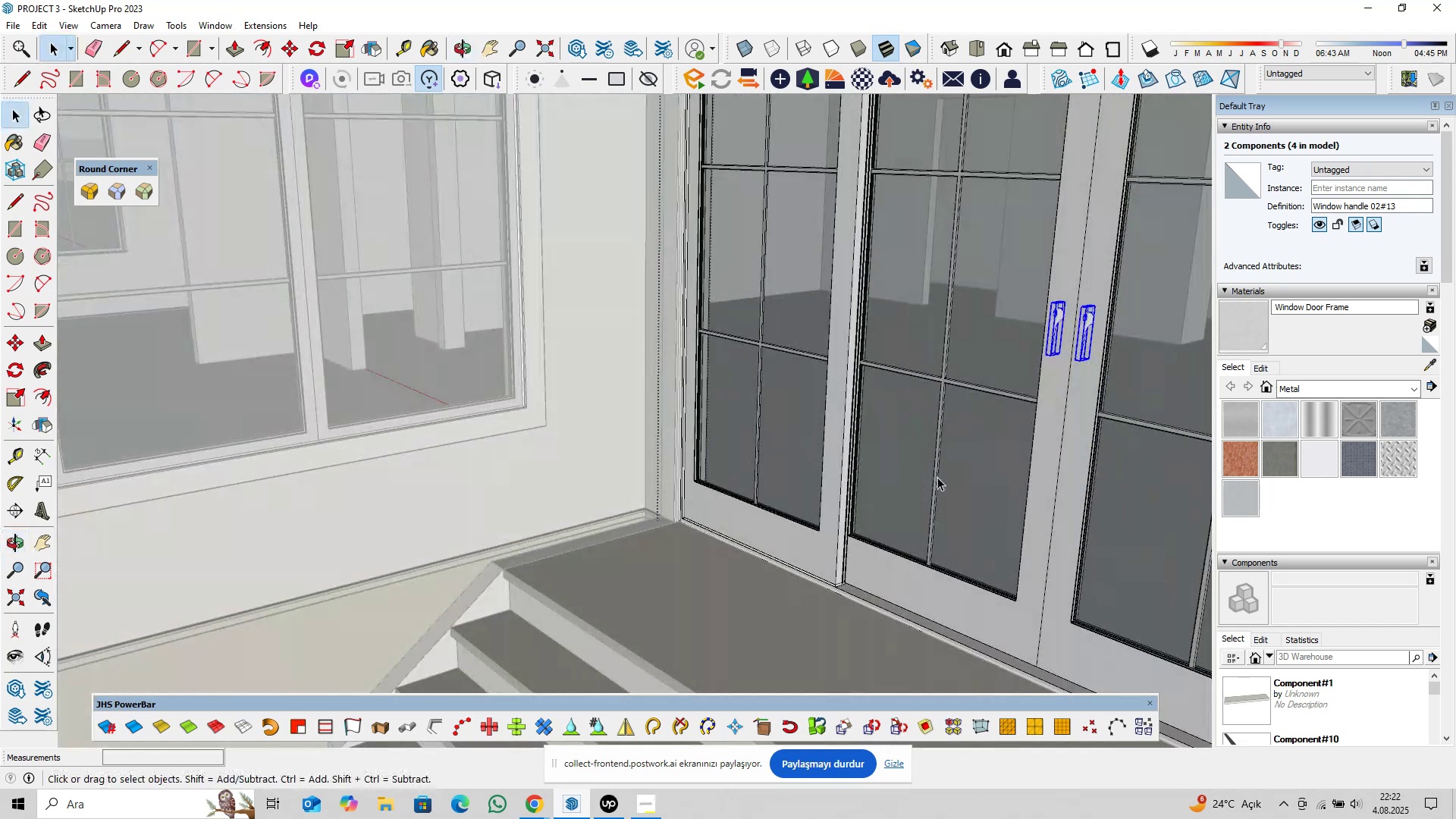 
scroll: coordinate [645, 506], scroll_direction: down, amount: 20.0
 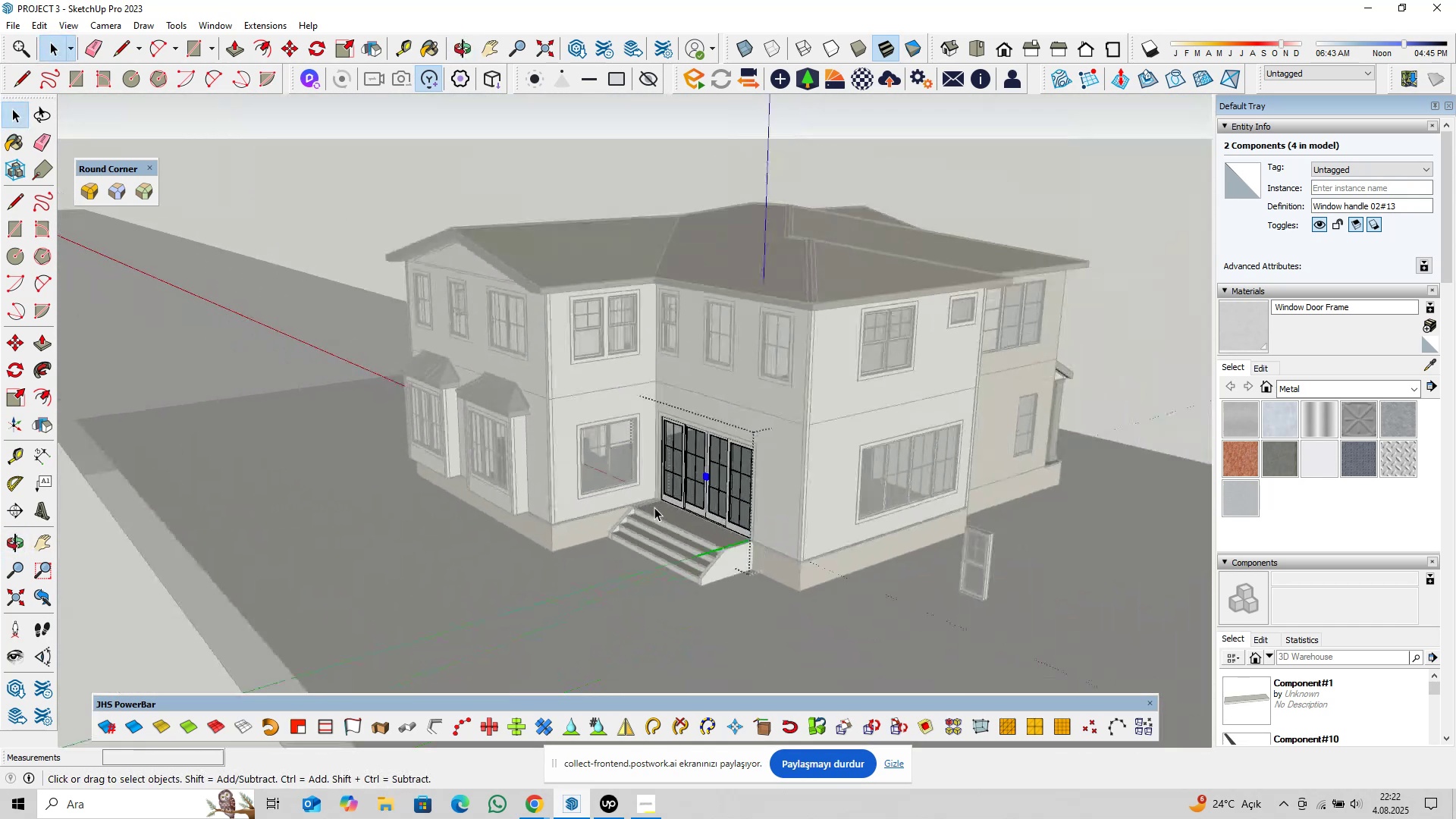 
key(Escape)
 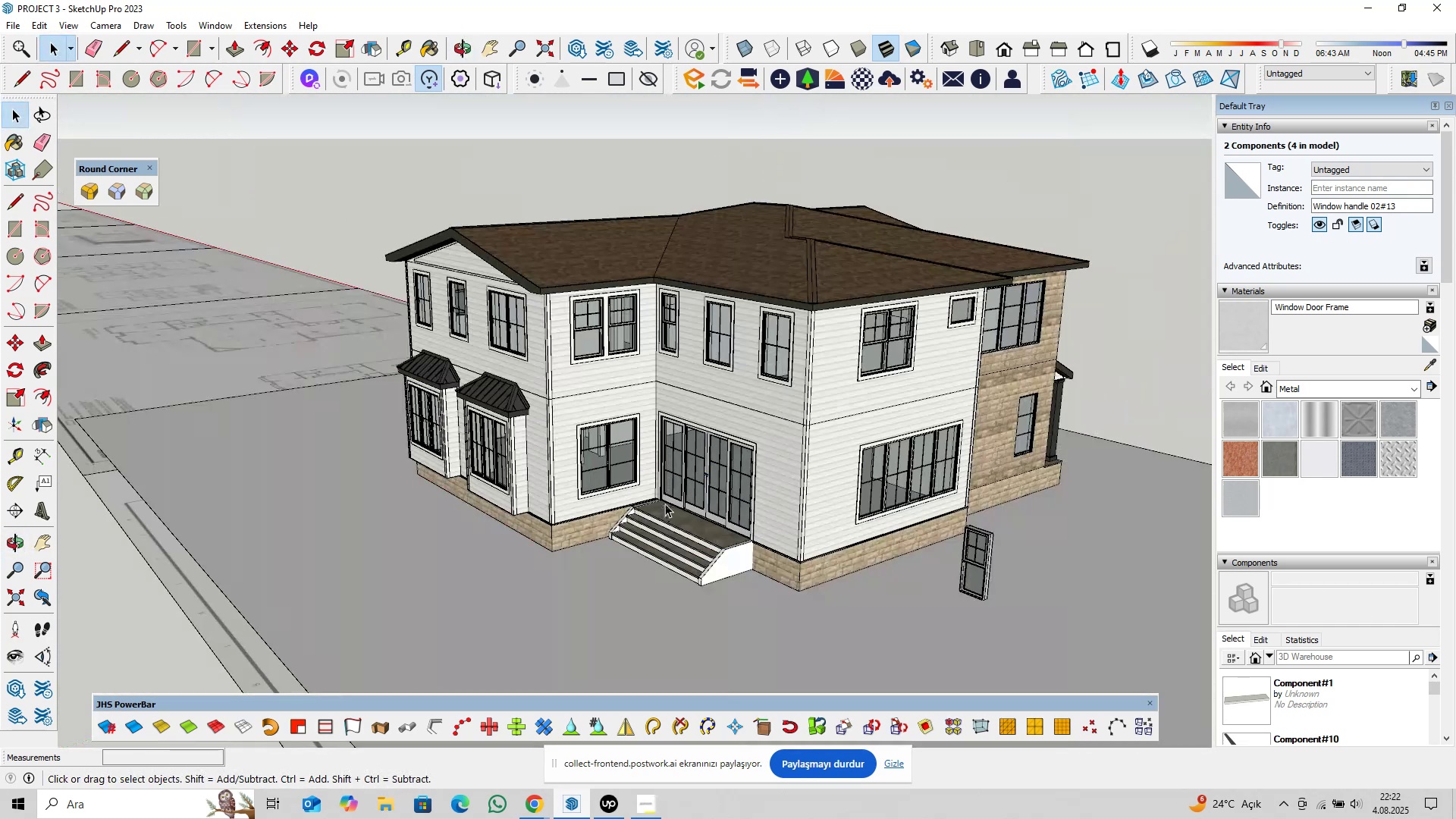 
key(Escape)
 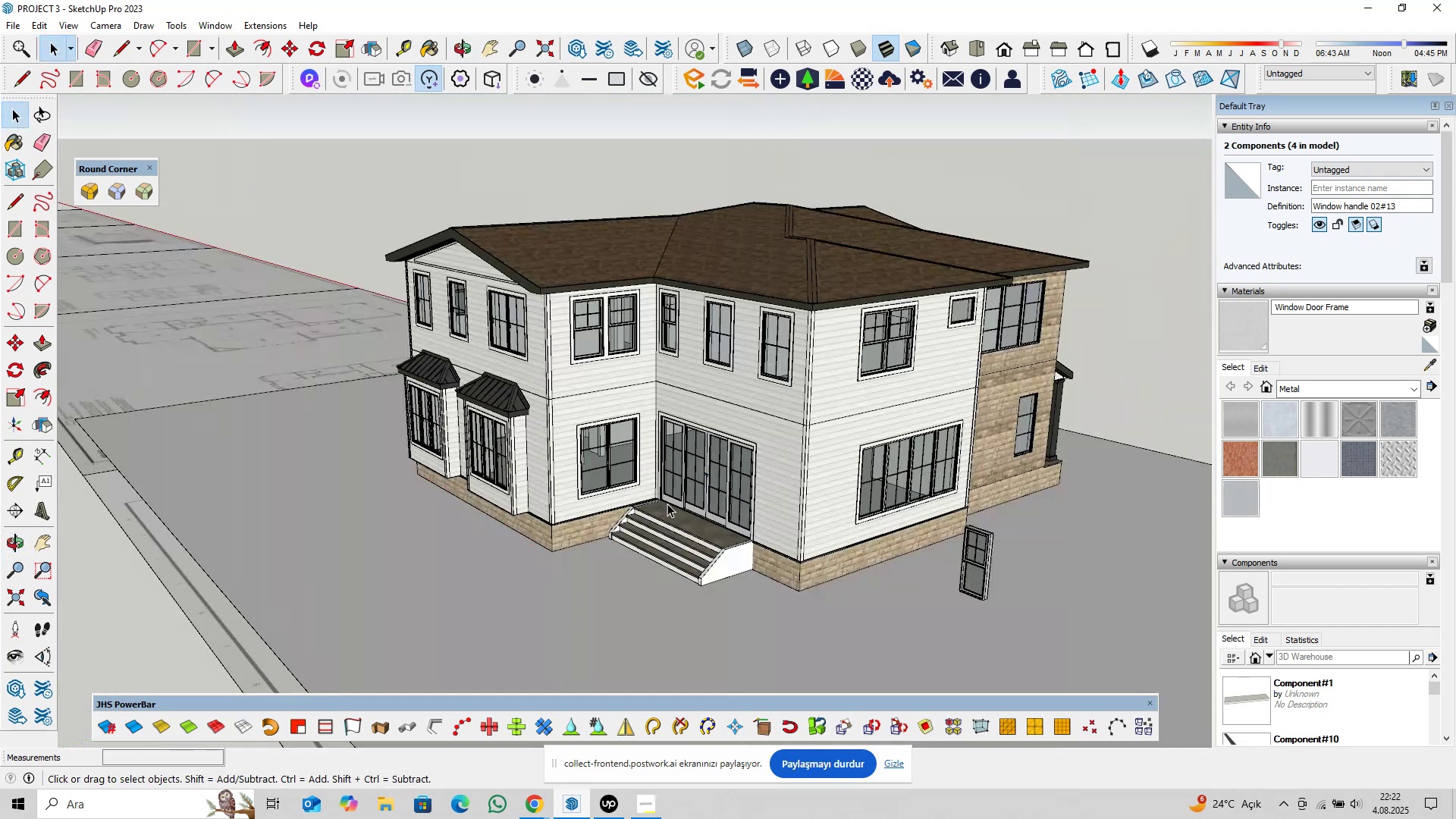 
key(Escape)
 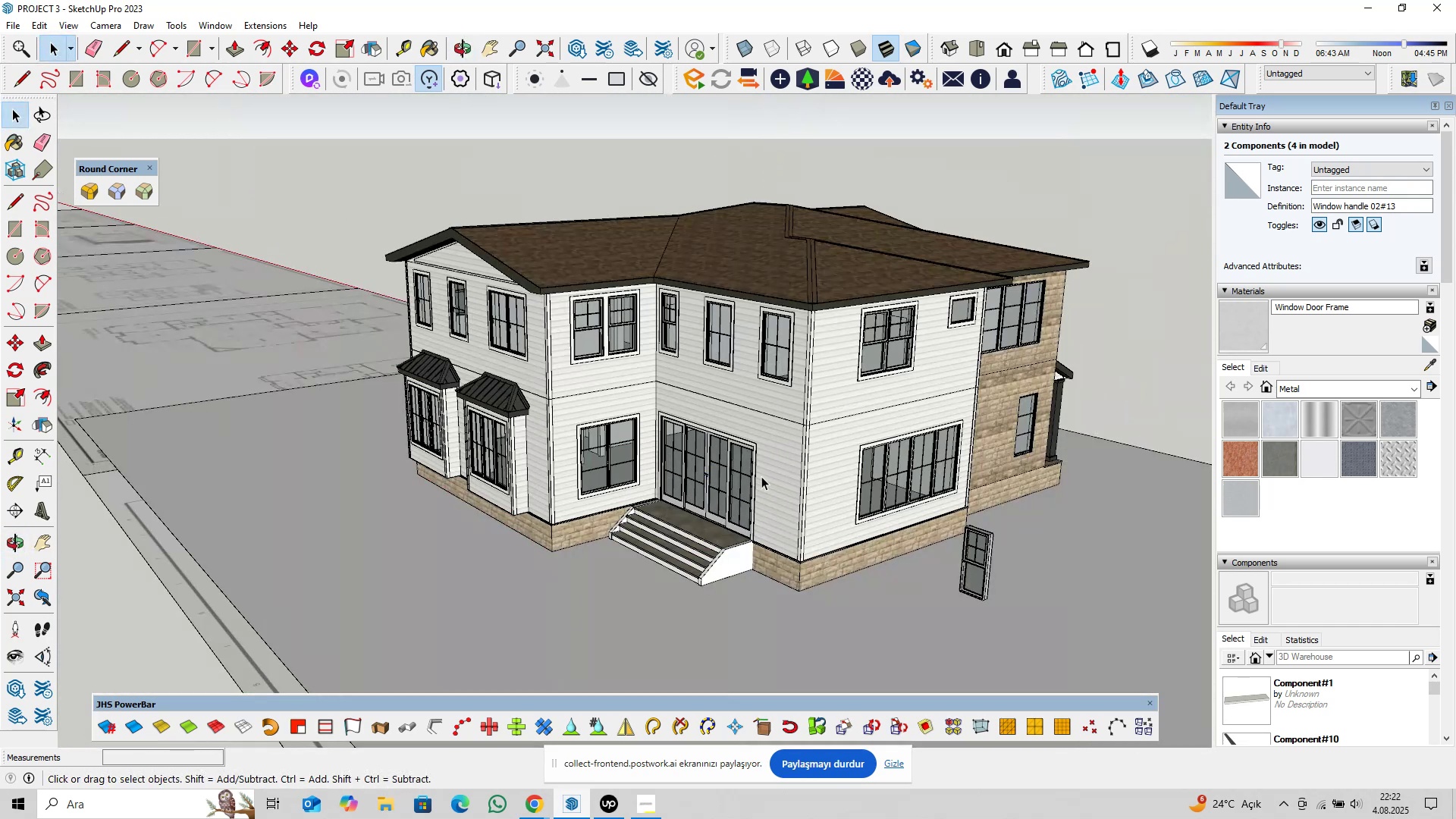 
scroll: coordinate [766, 472], scroll_direction: up, amount: 2.0
 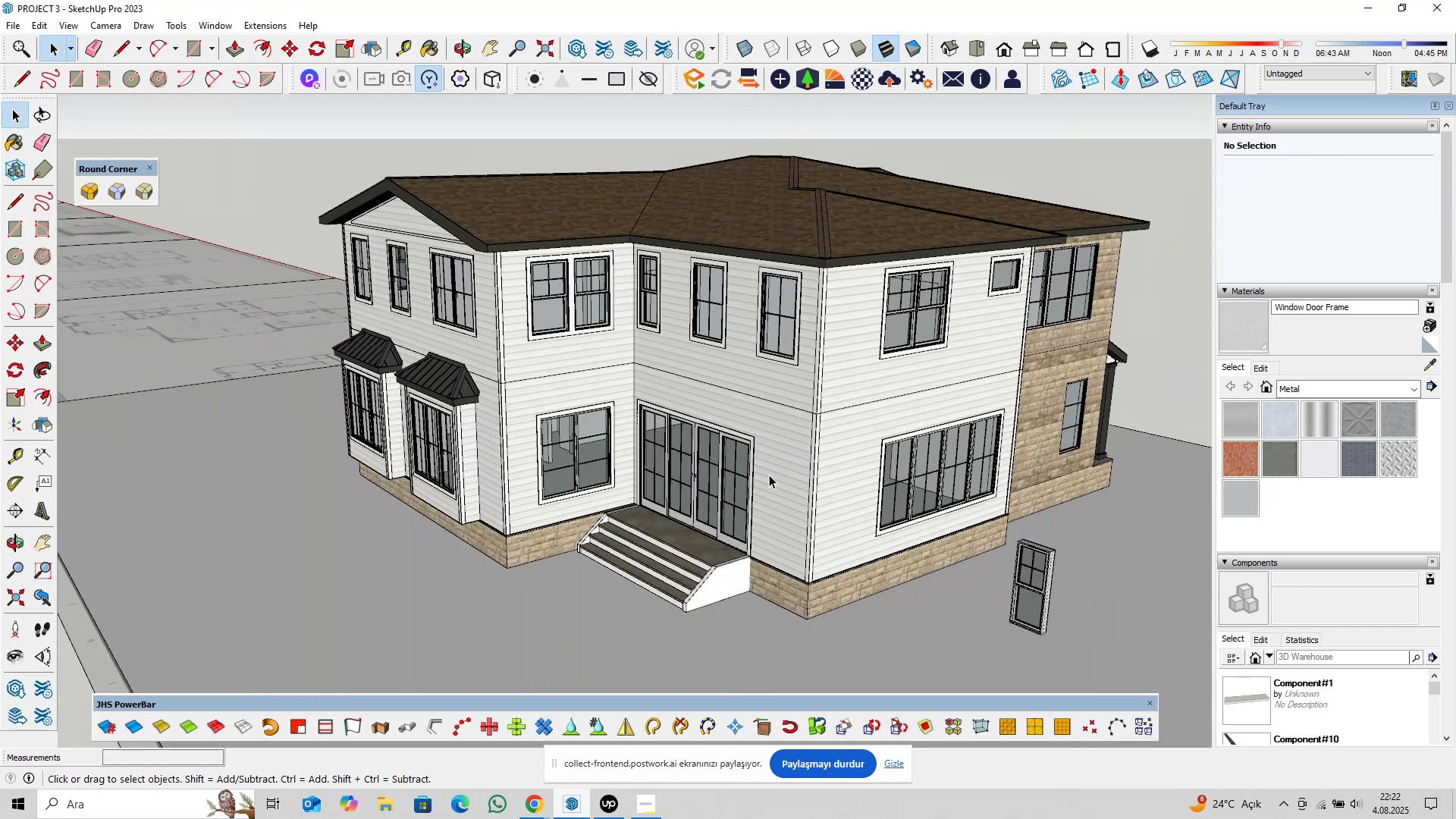 
hold_key(key=ShiftLeft, duration=0.32)
 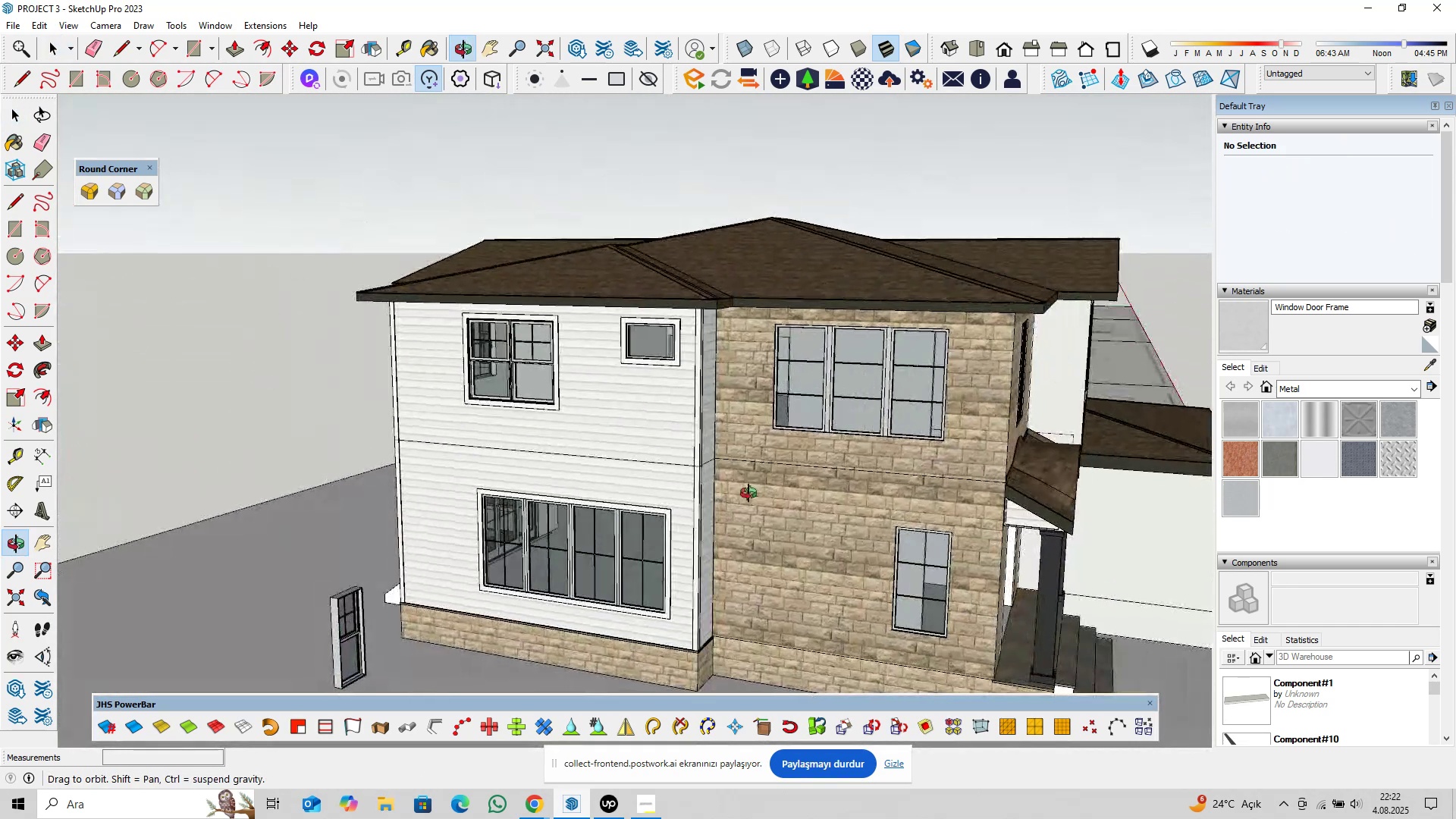 
scroll: coordinate [639, 510], scroll_direction: down, amount: 5.0
 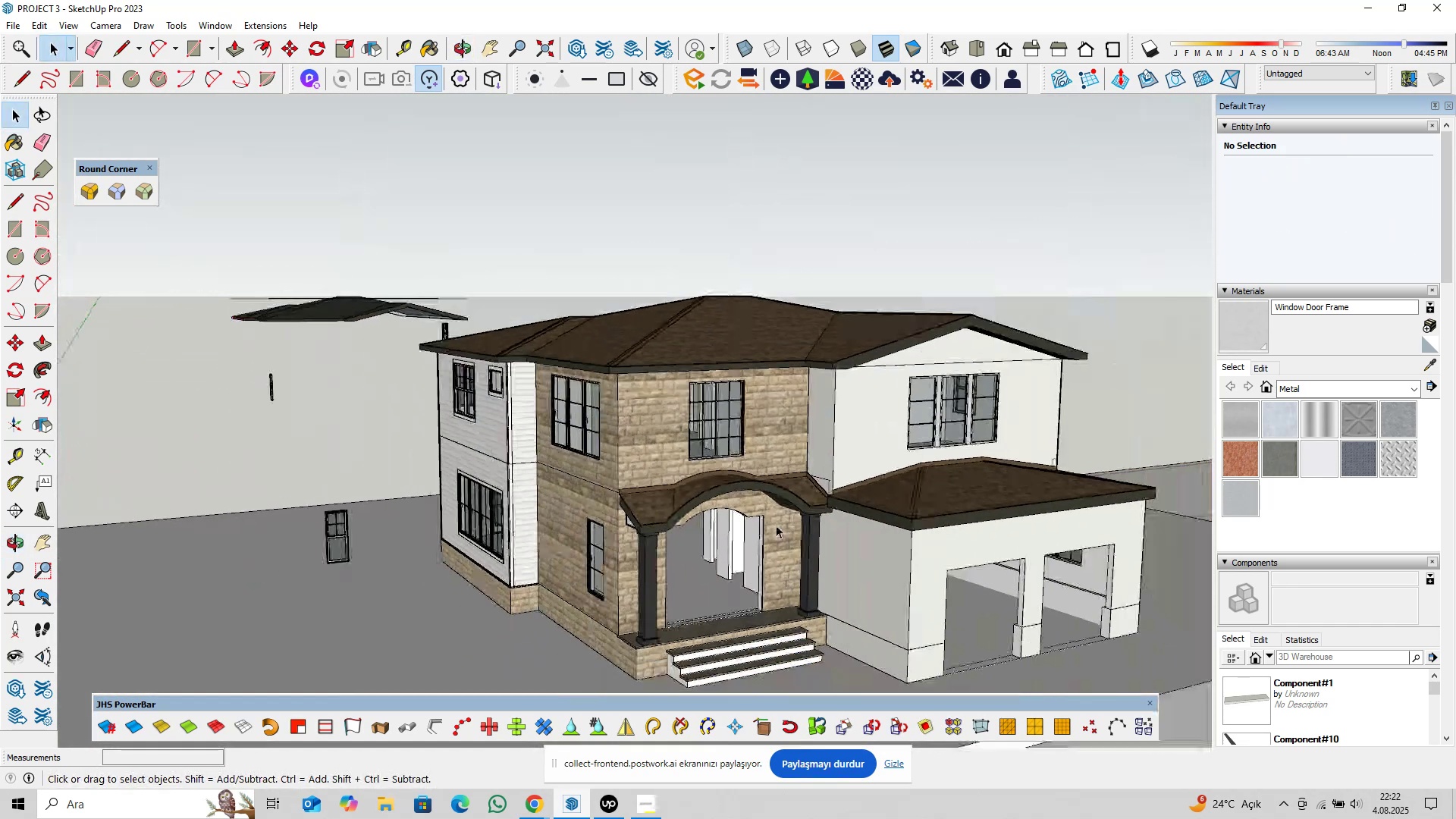 
hold_key(key=ShiftLeft, duration=0.34)
 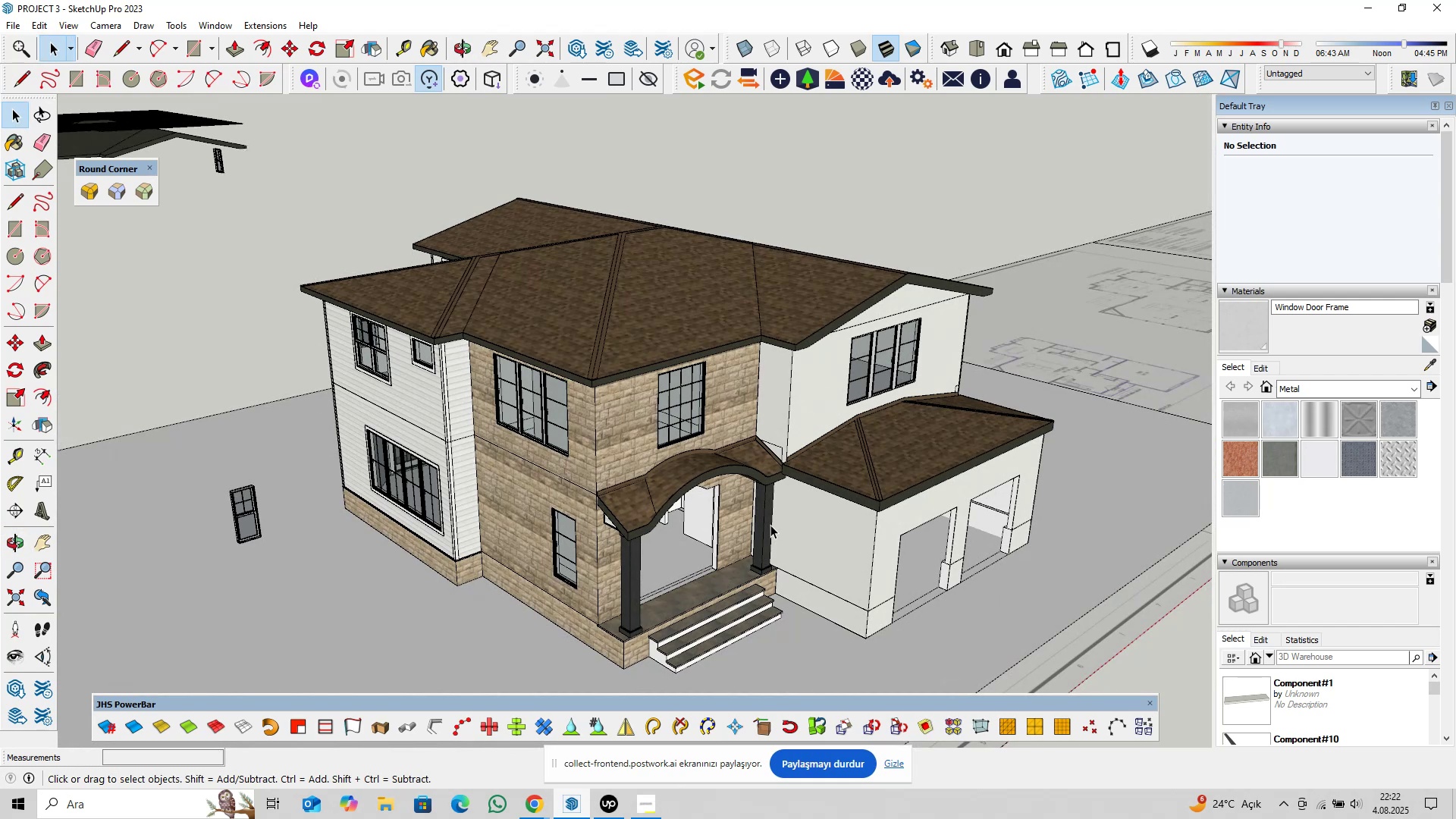 
wait(8.27)
 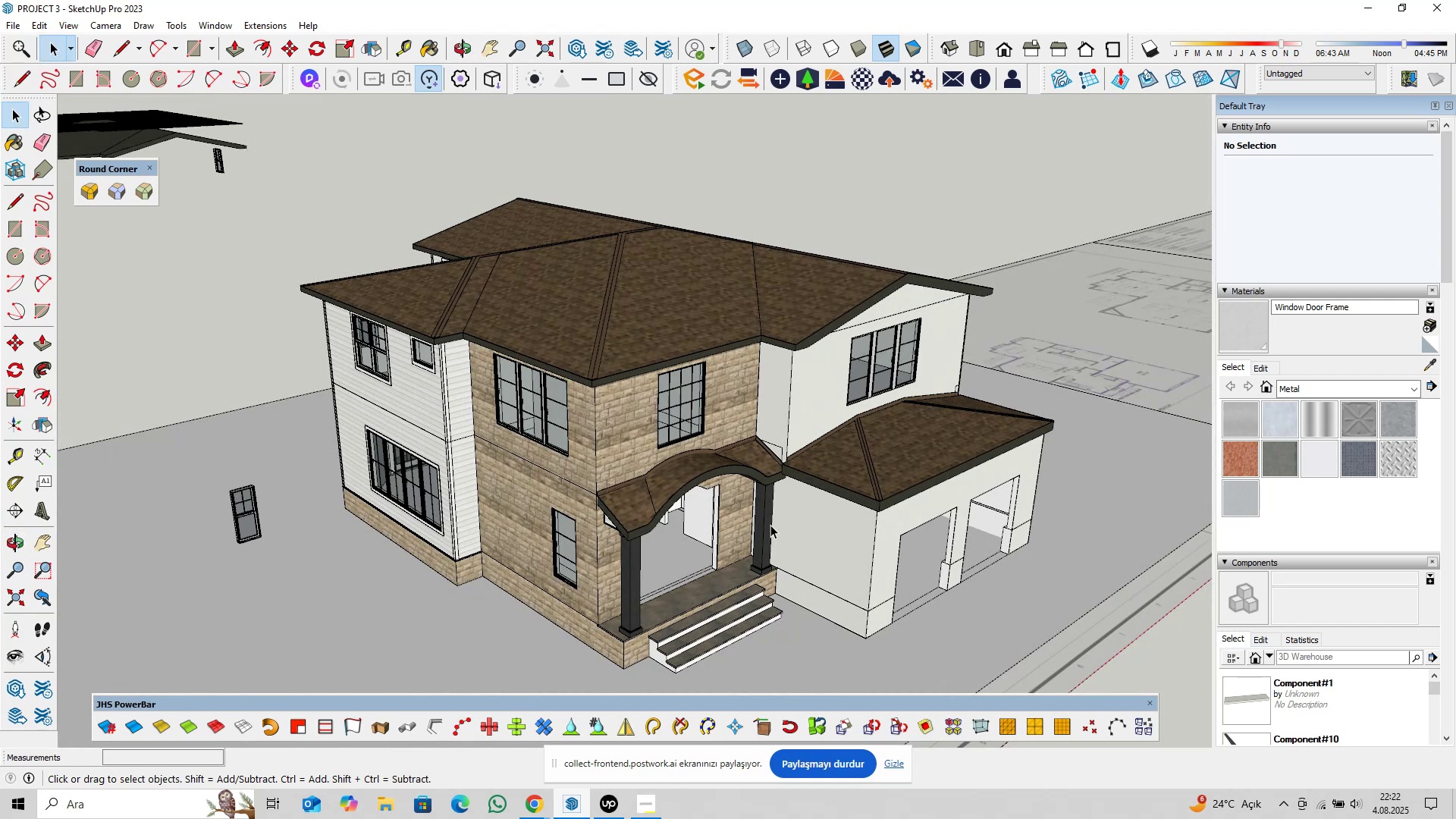 
scroll: coordinate [799, 527], scroll_direction: down, amount: 4.0
 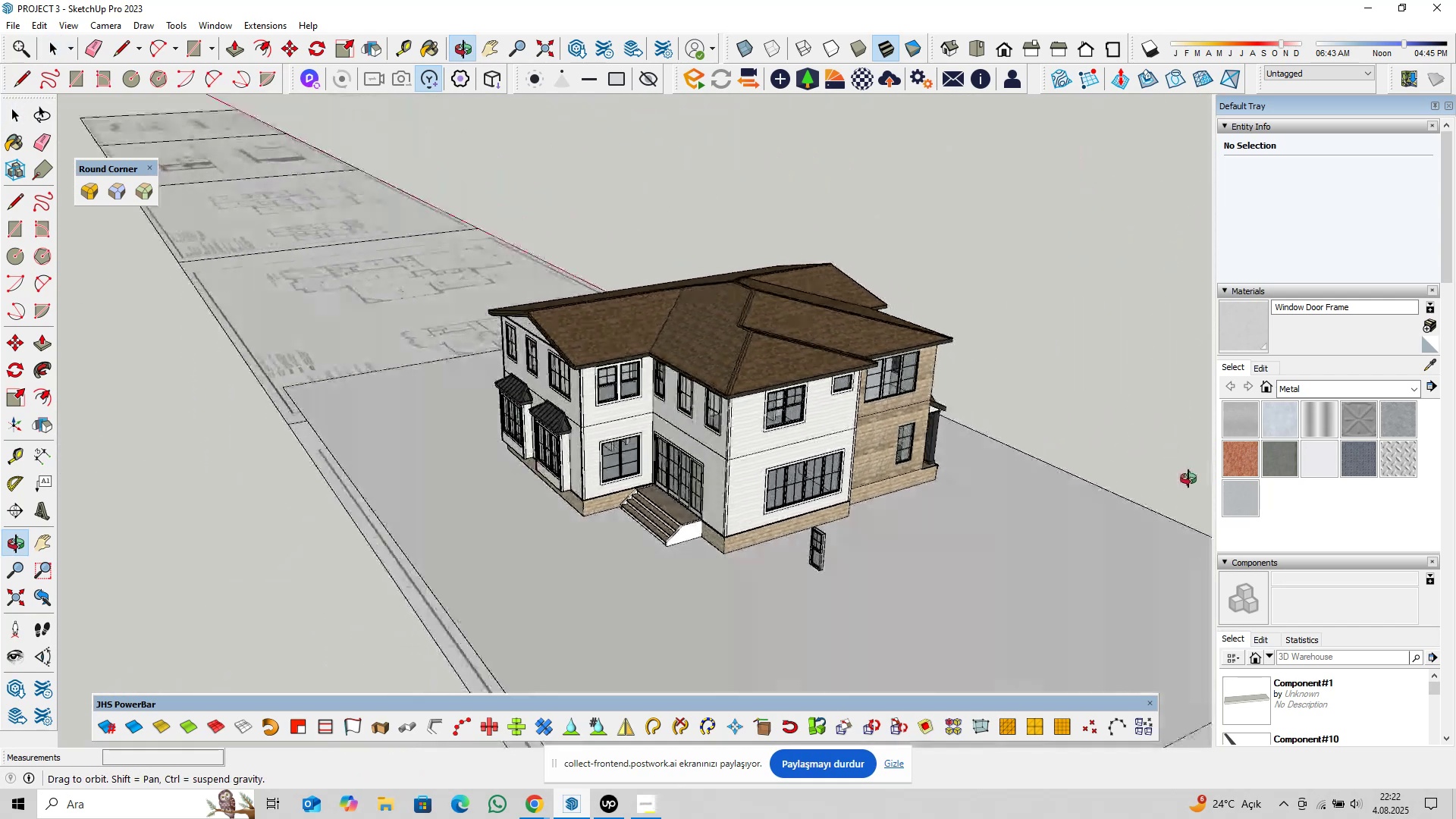 
scroll: coordinate [758, 481], scroll_direction: up, amount: 7.0
 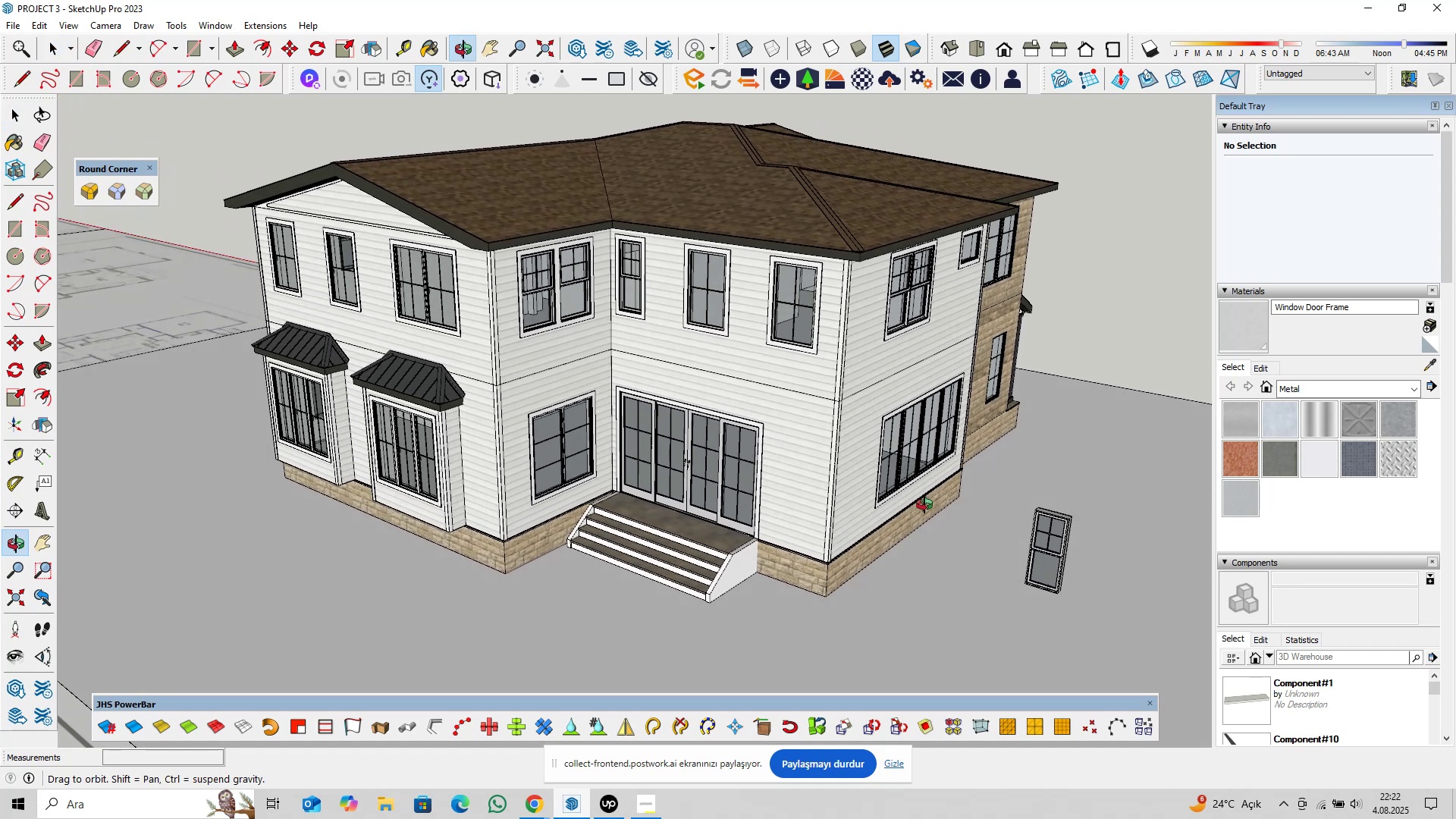 
scroll: coordinate [804, 510], scroll_direction: down, amount: 2.0
 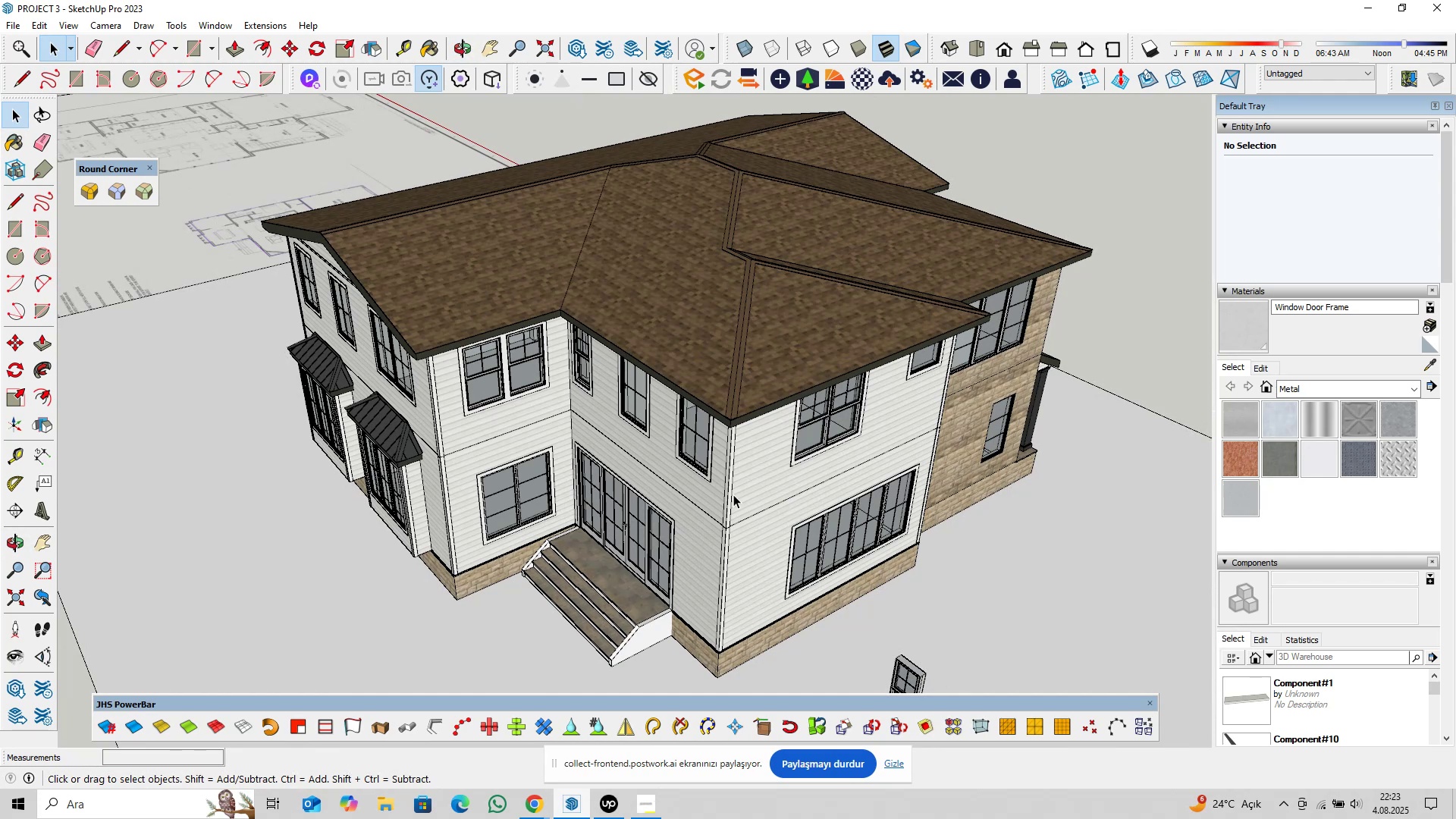 
wait(17.29)
 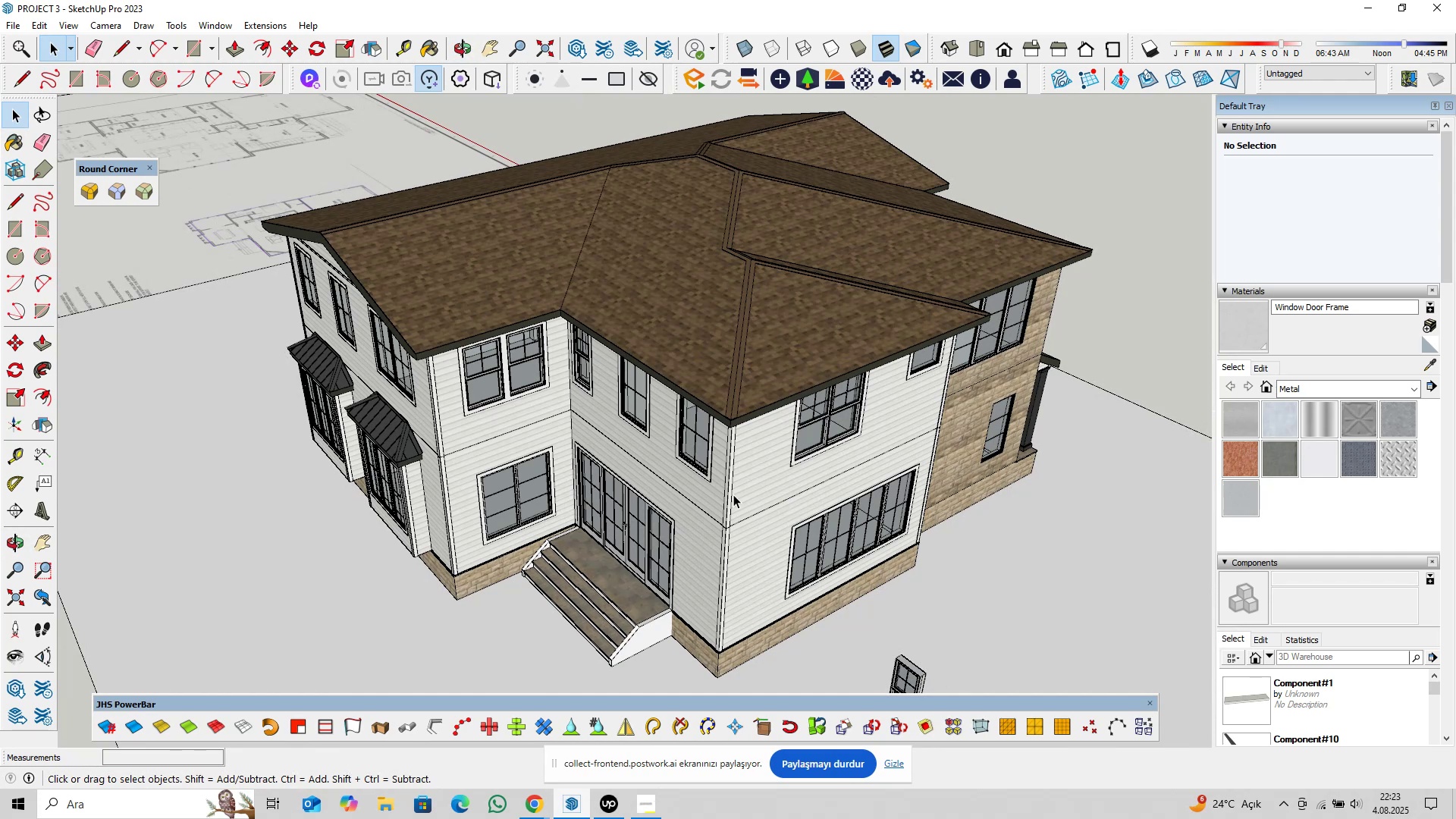 
scroll: coordinate [692, 544], scroll_direction: up, amount: 5.0
 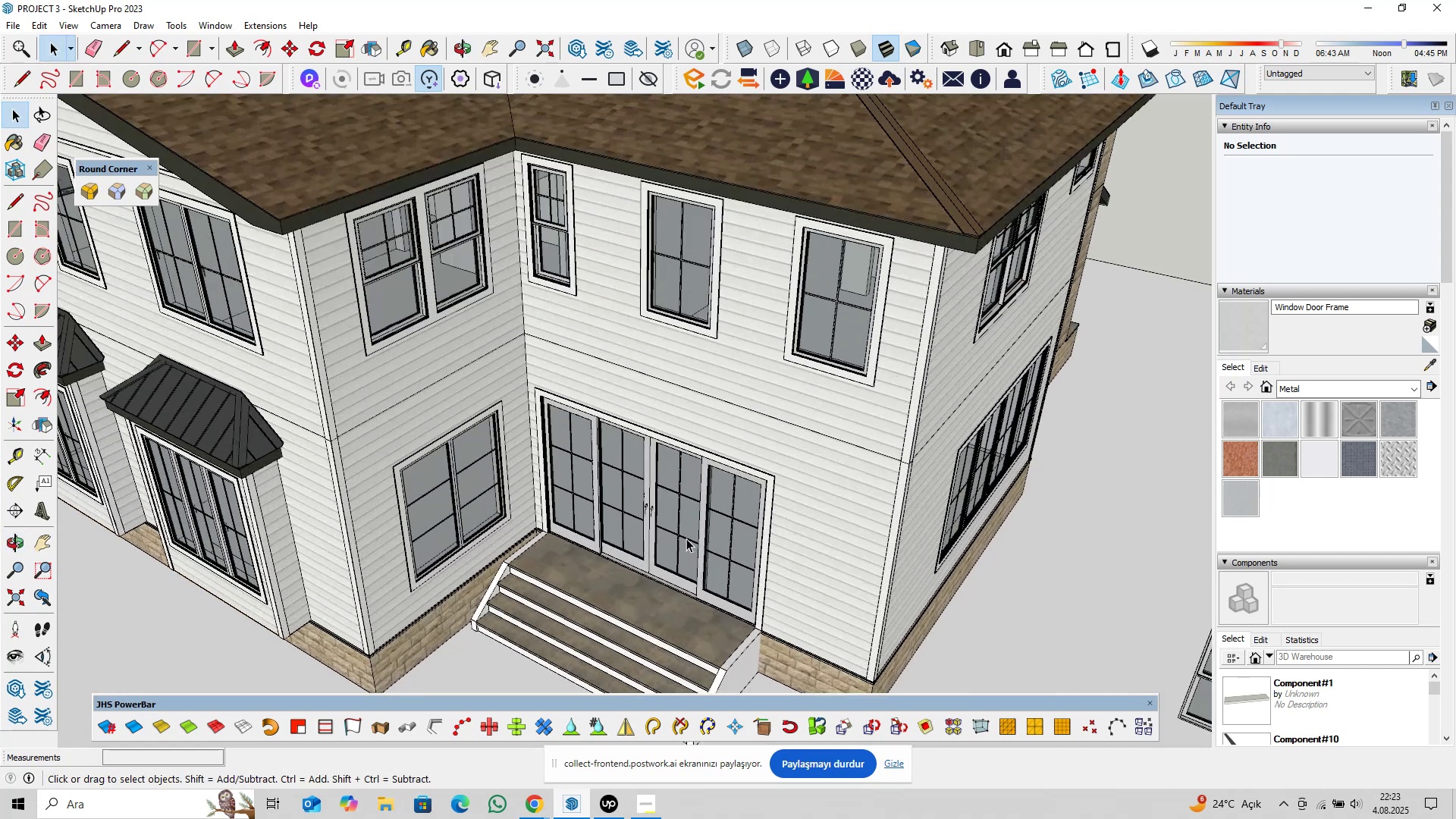 
key(Control+S)
 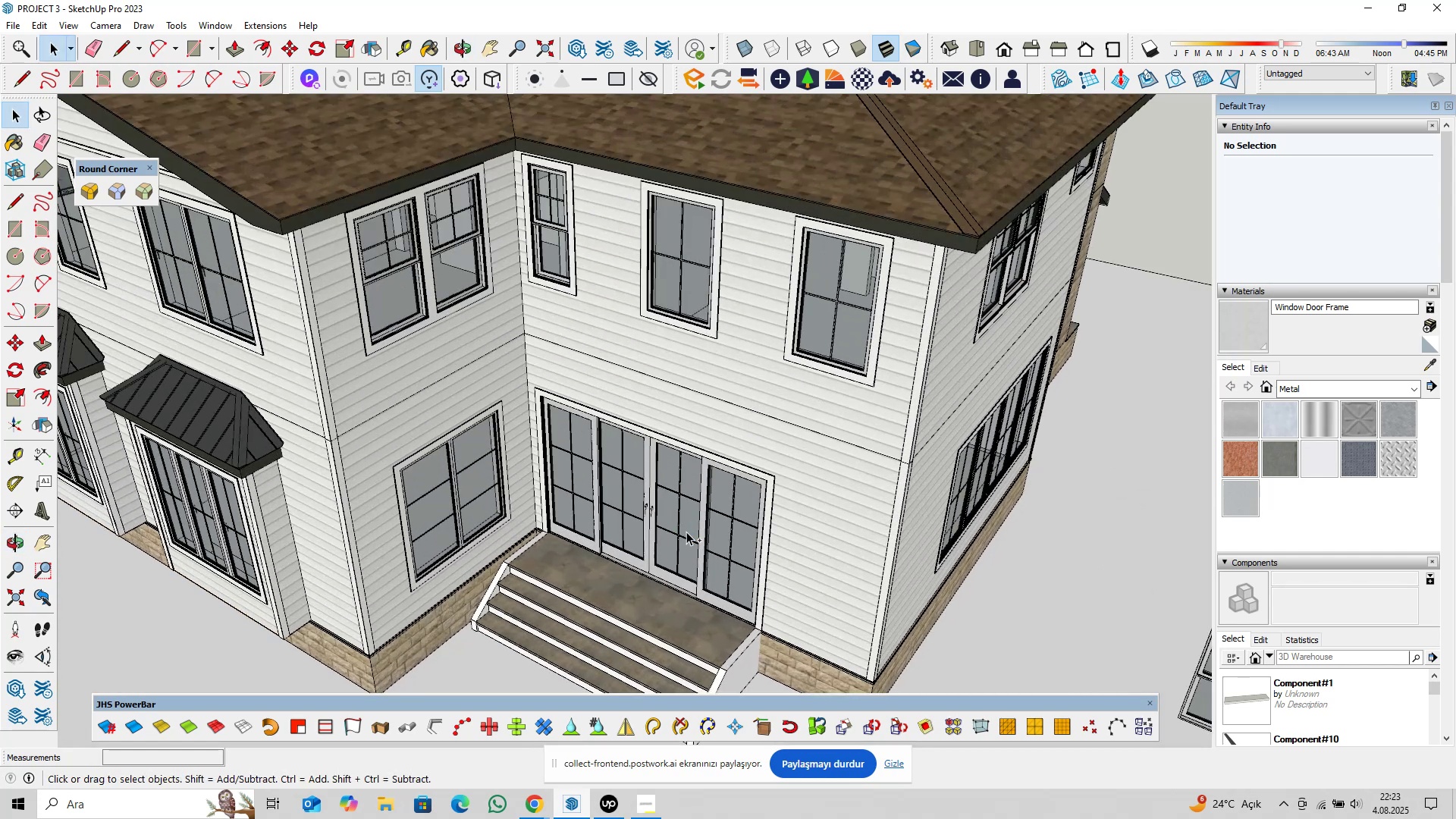 
wait(5.91)
 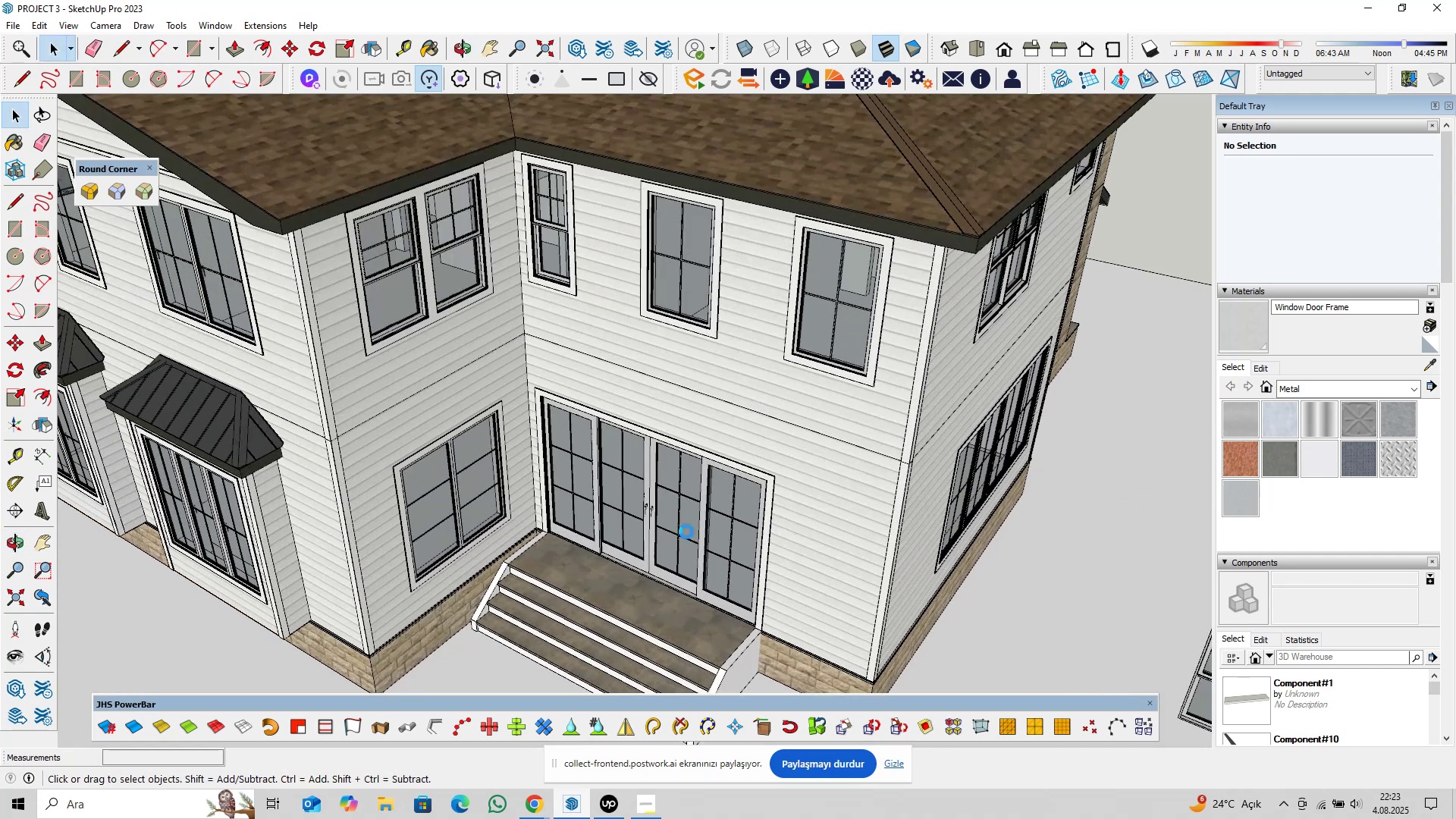 
scroll: coordinate [623, 570], scroll_direction: up, amount: 14.0
 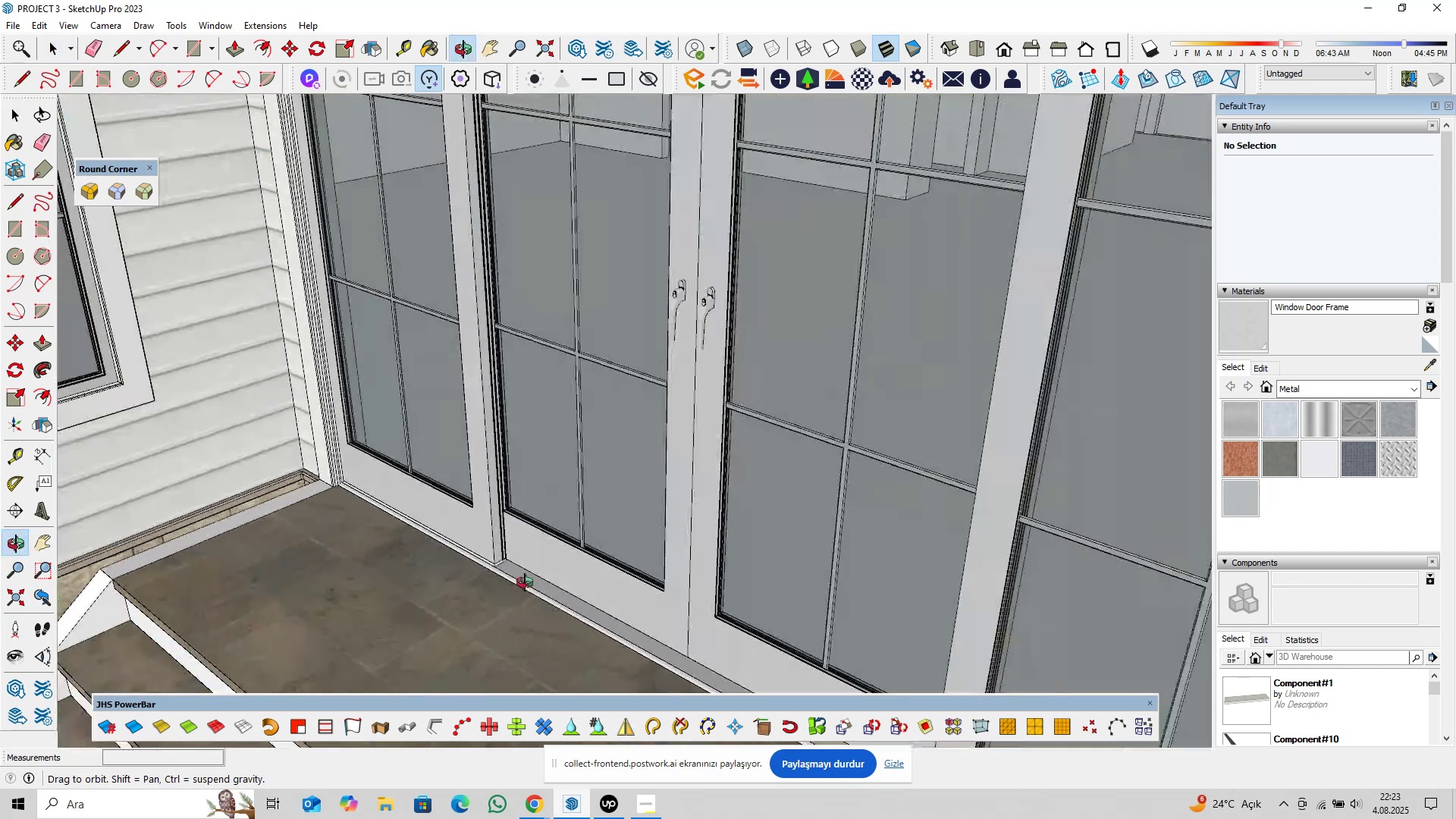 
hold_key(key=ShiftLeft, duration=0.4)
 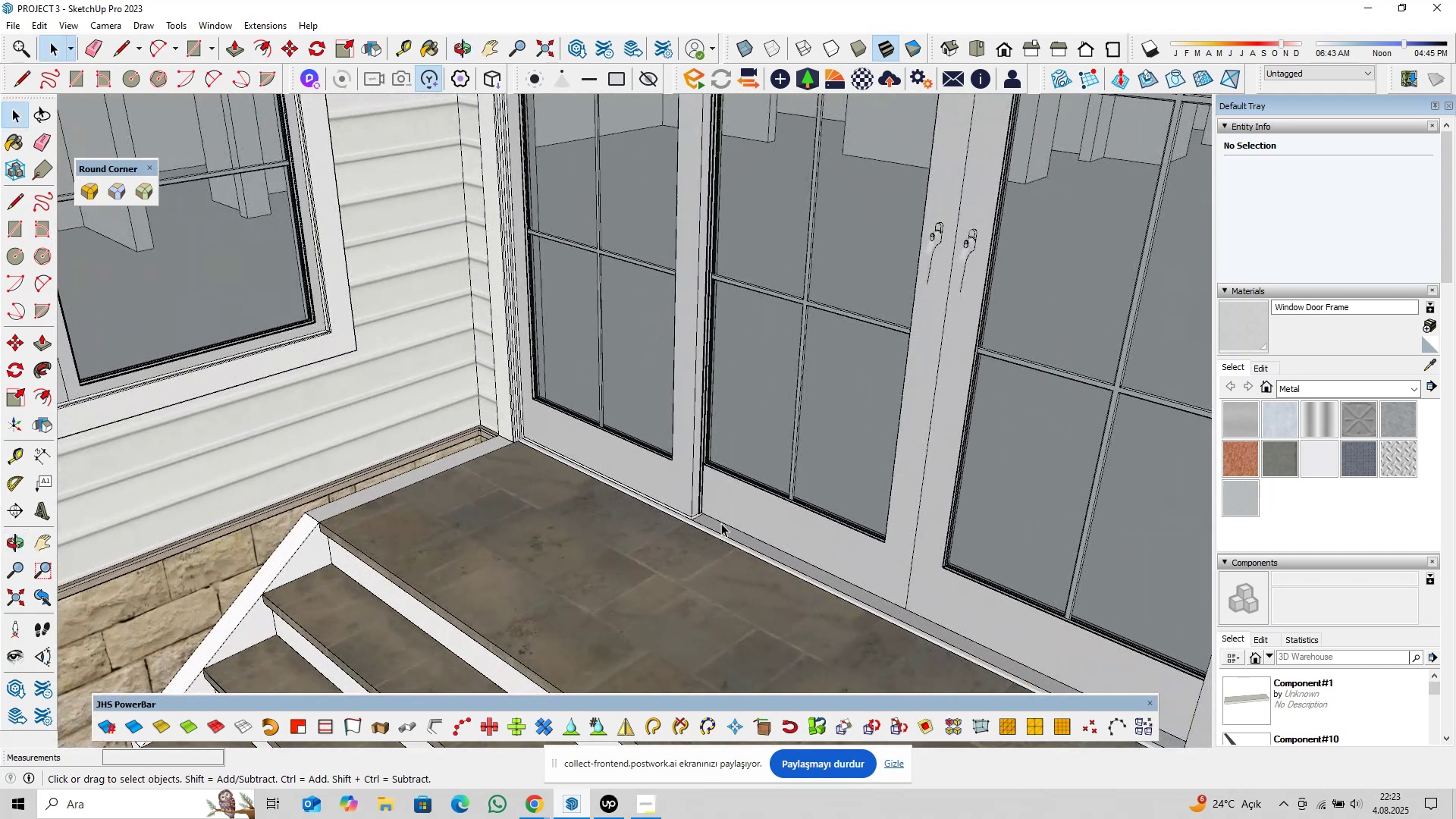 
scroll: coordinate [698, 477], scroll_direction: up, amount: 14.0
 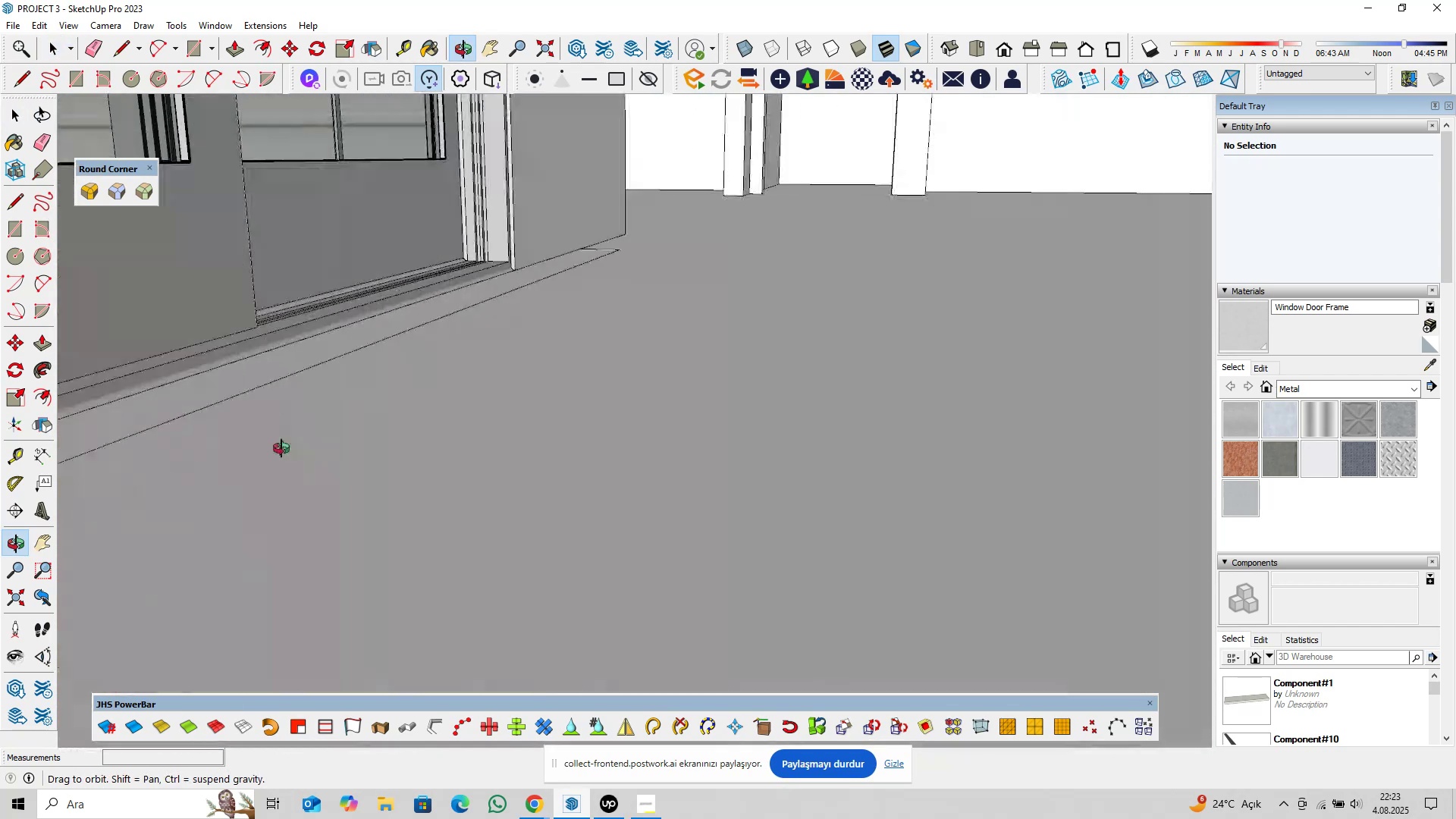 
key(Shift+ShiftLeft)
 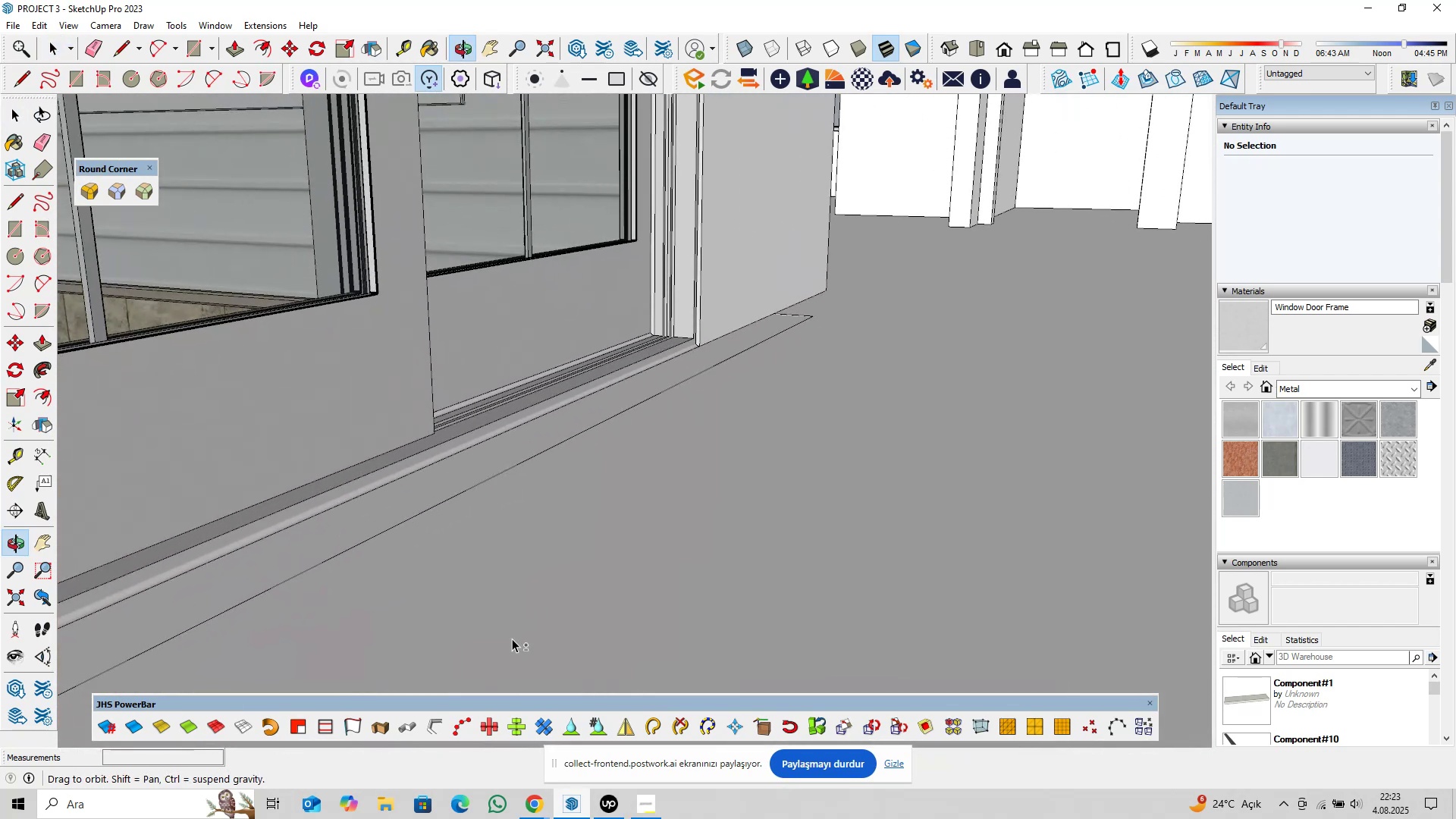 
hold_key(key=ShiftLeft, duration=0.3)
 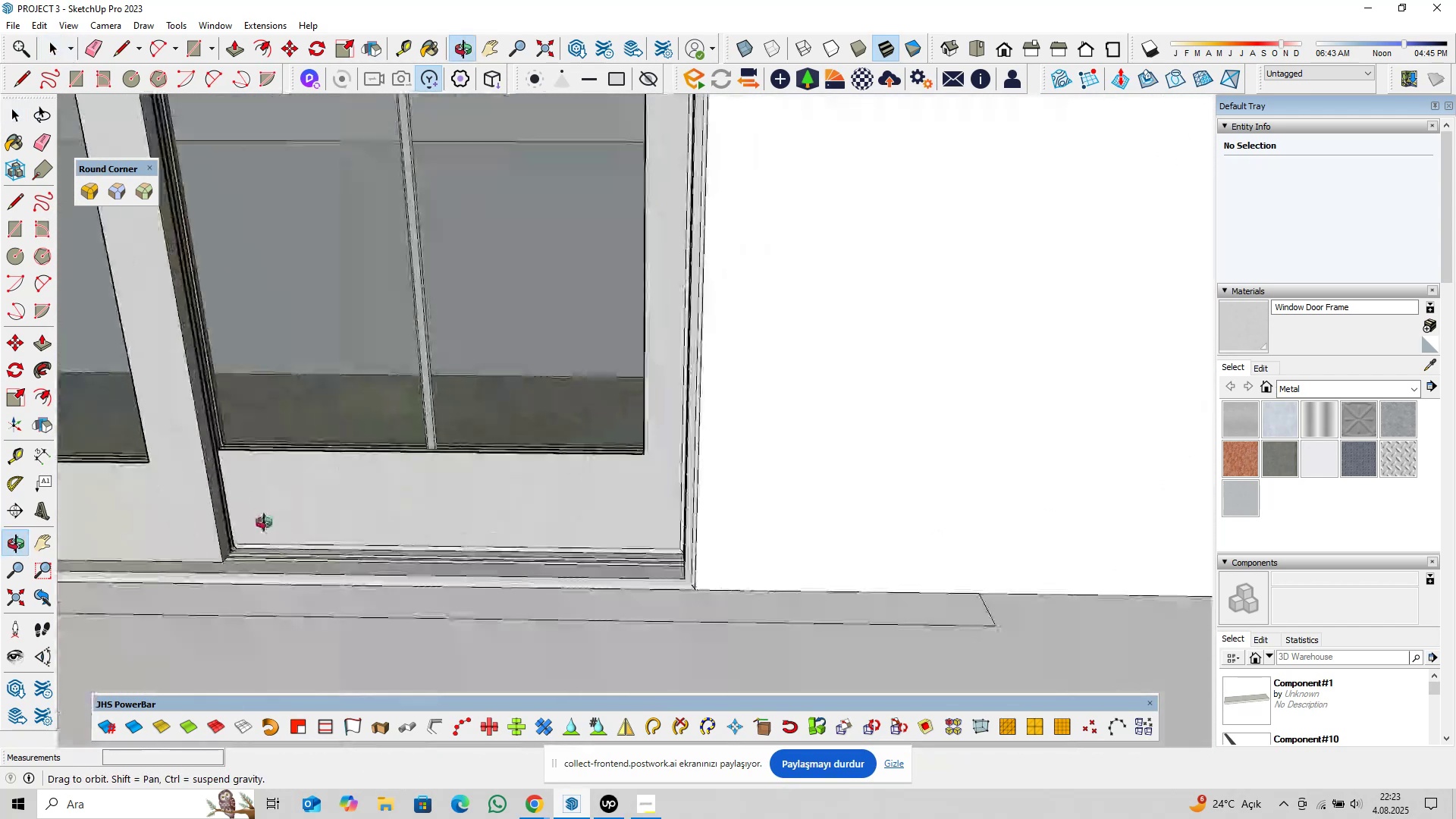 
hold_key(key=ShiftLeft, duration=0.31)
 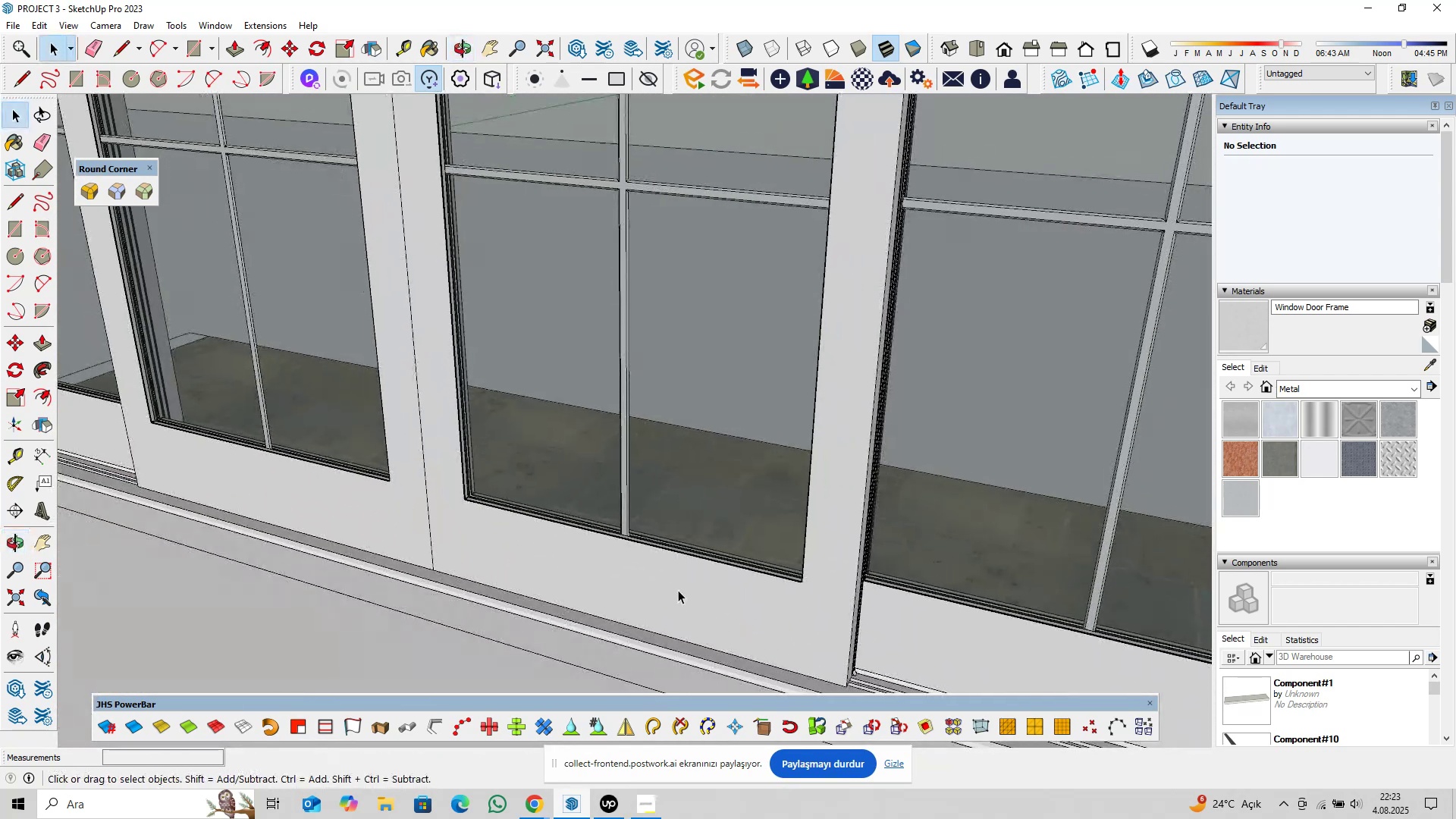 
scroll: coordinate [649, 551], scroll_direction: down, amount: 5.0
 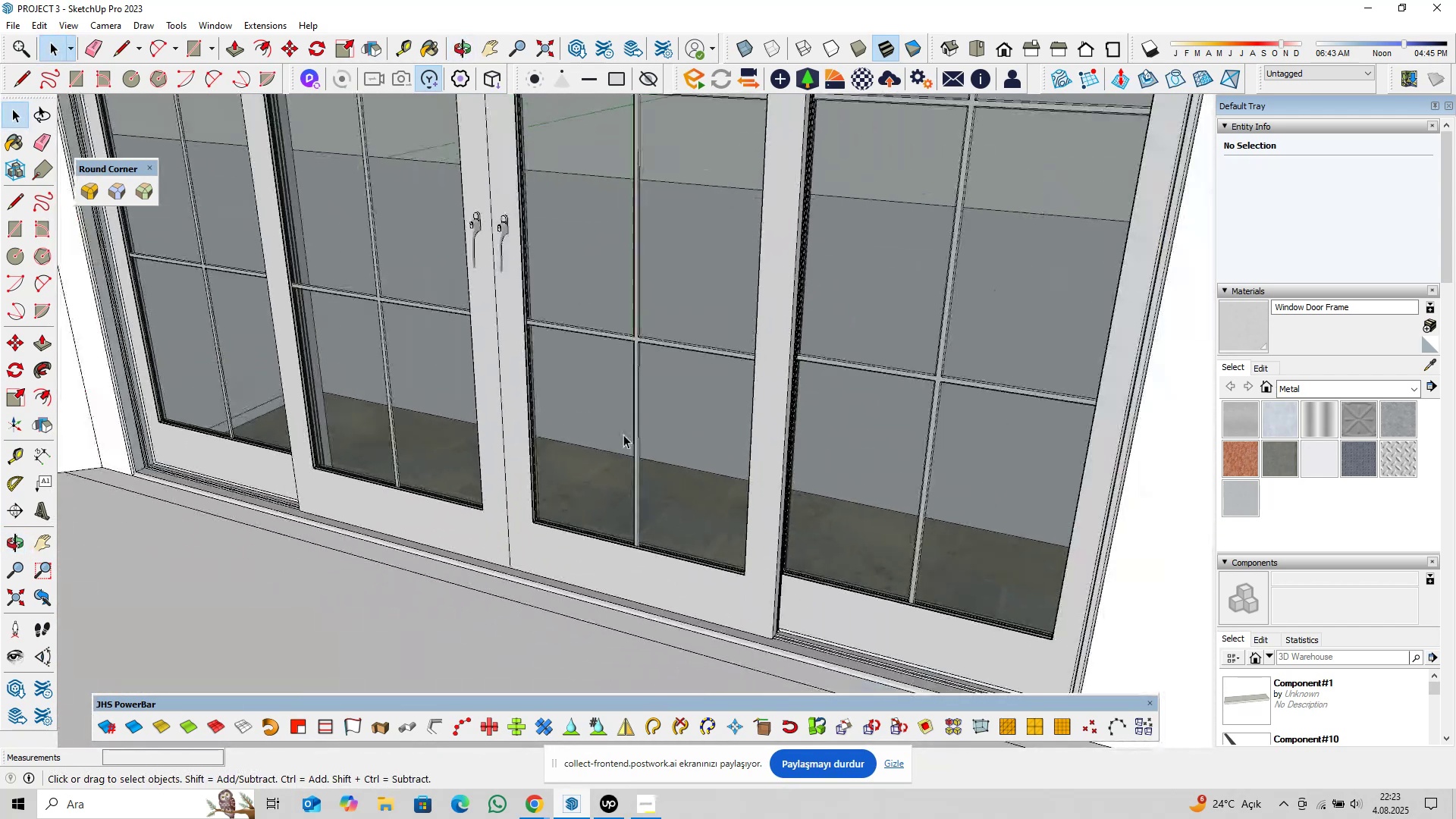 
hold_key(key=ShiftLeft, duration=0.35)
 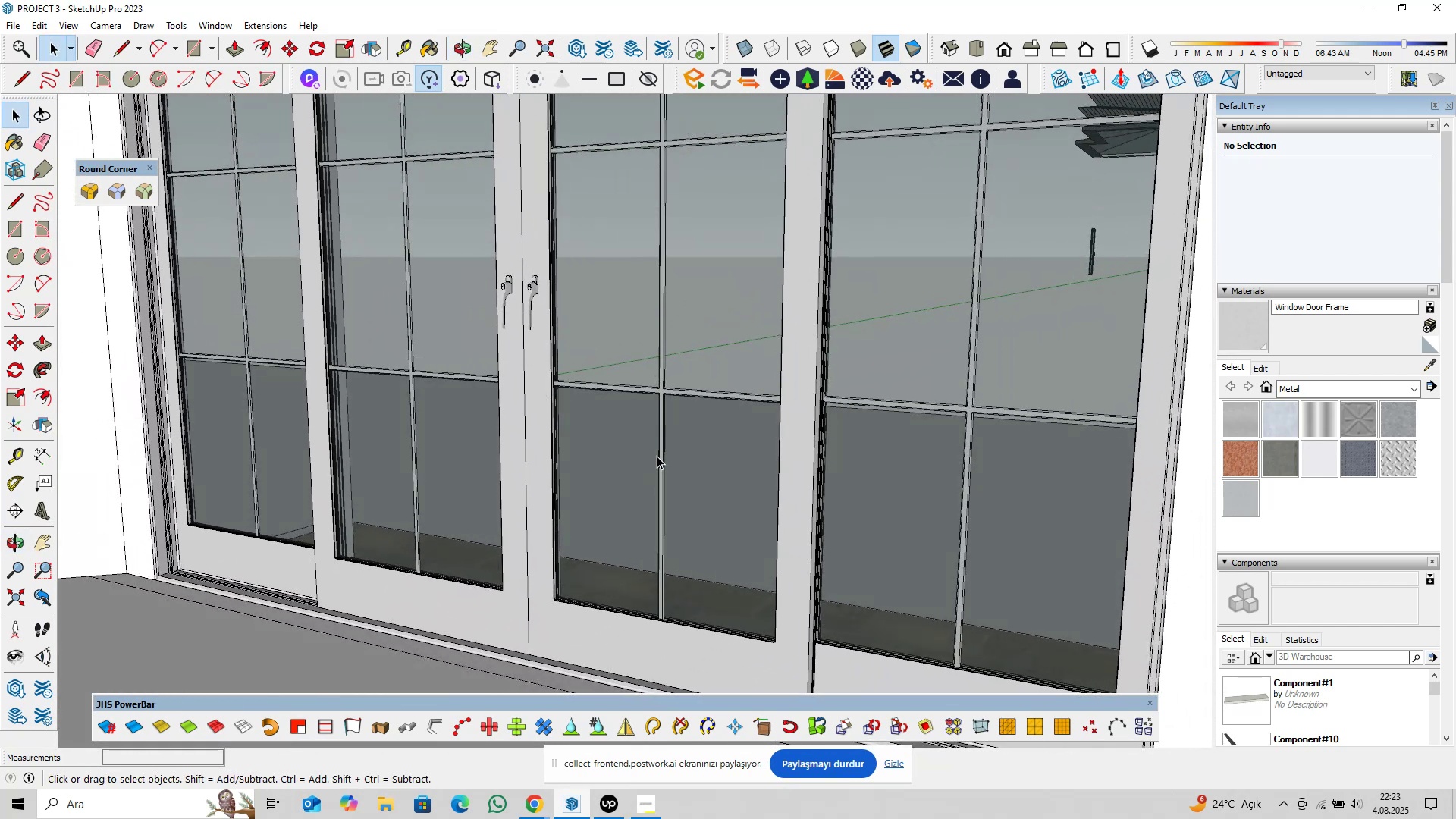 
wait(7.06)
 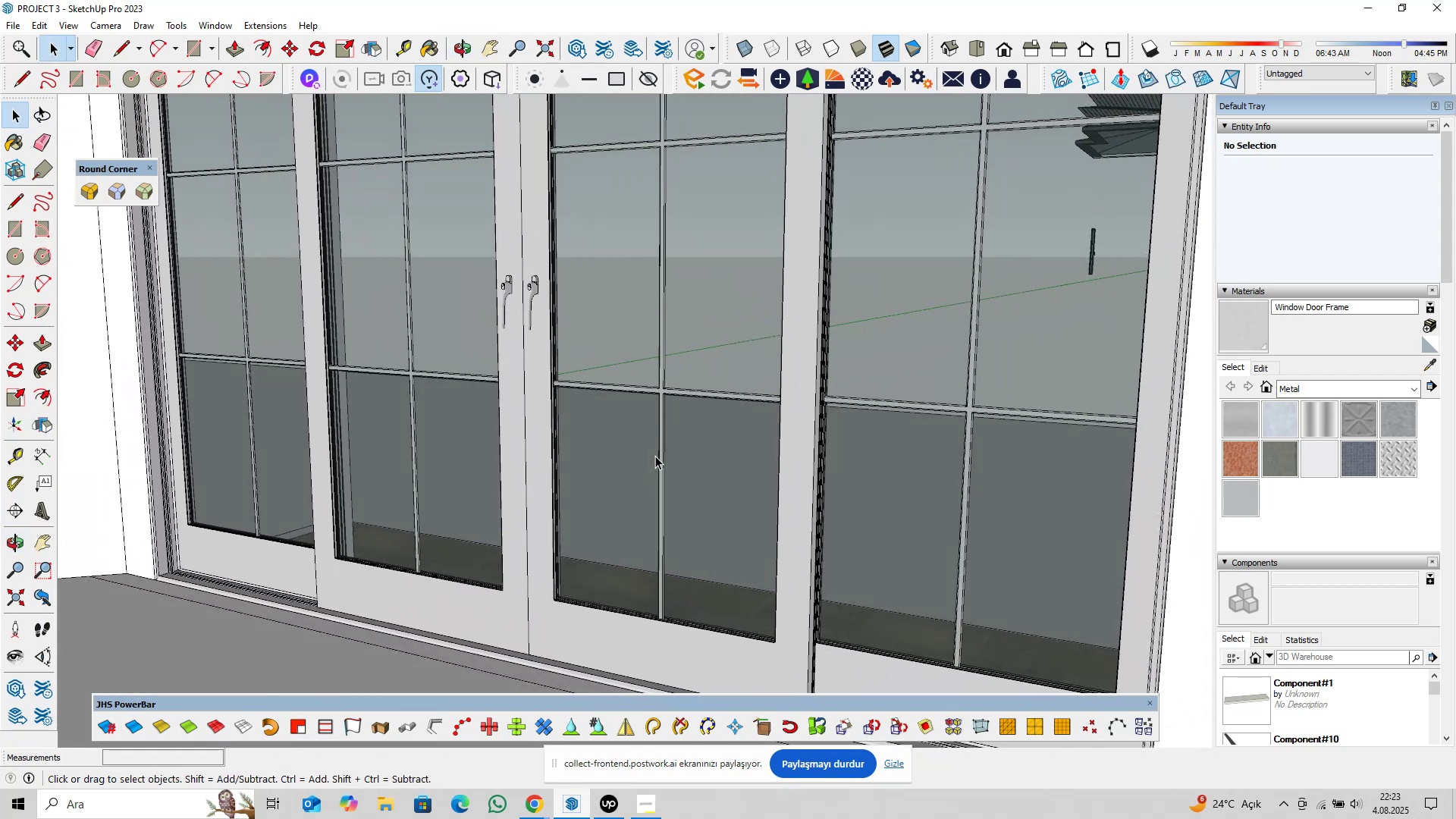 
scroll: coordinate [601, 469], scroll_direction: down, amount: 3.0
 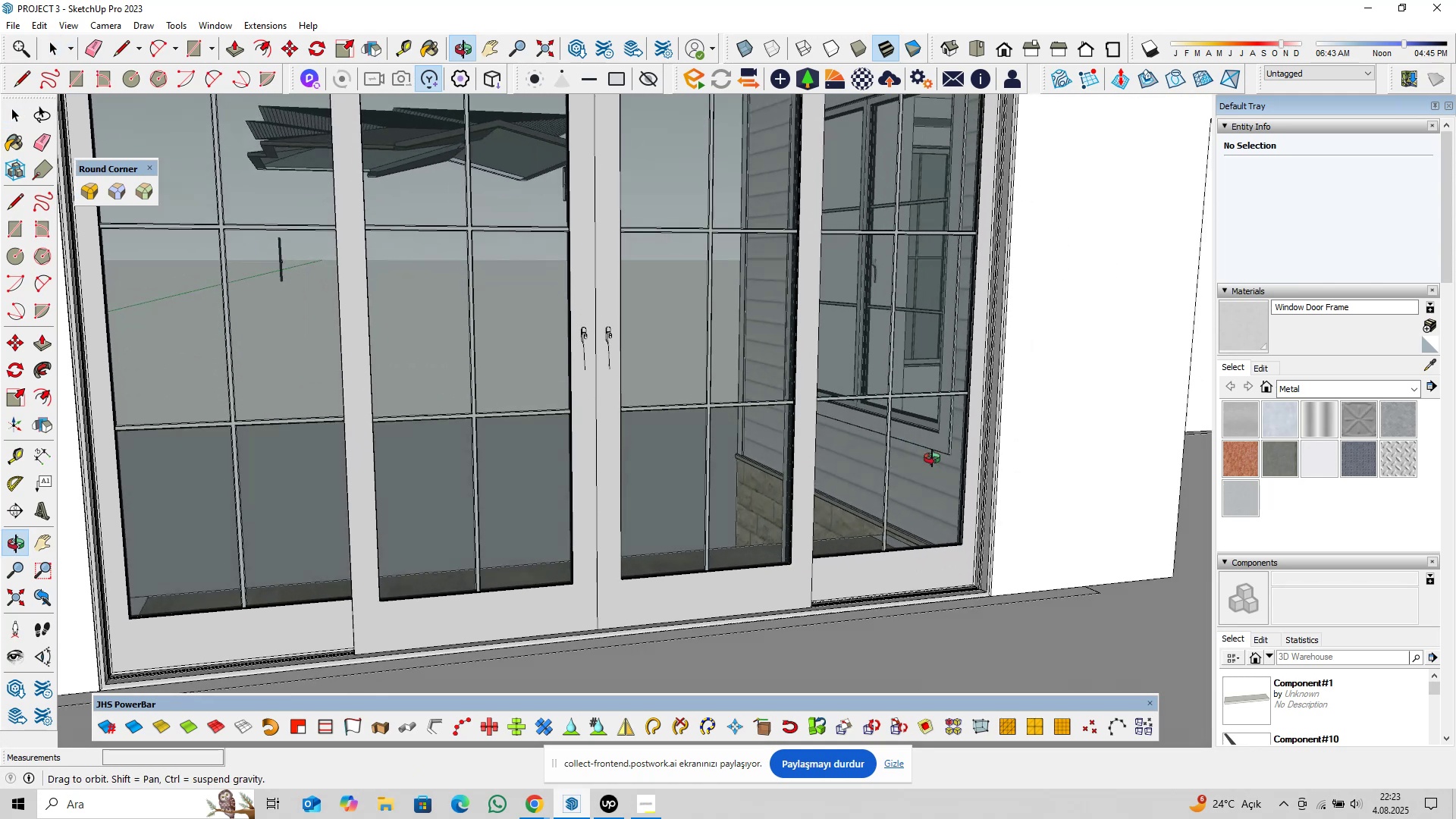 
hold_key(key=ShiftLeft, duration=0.6)
 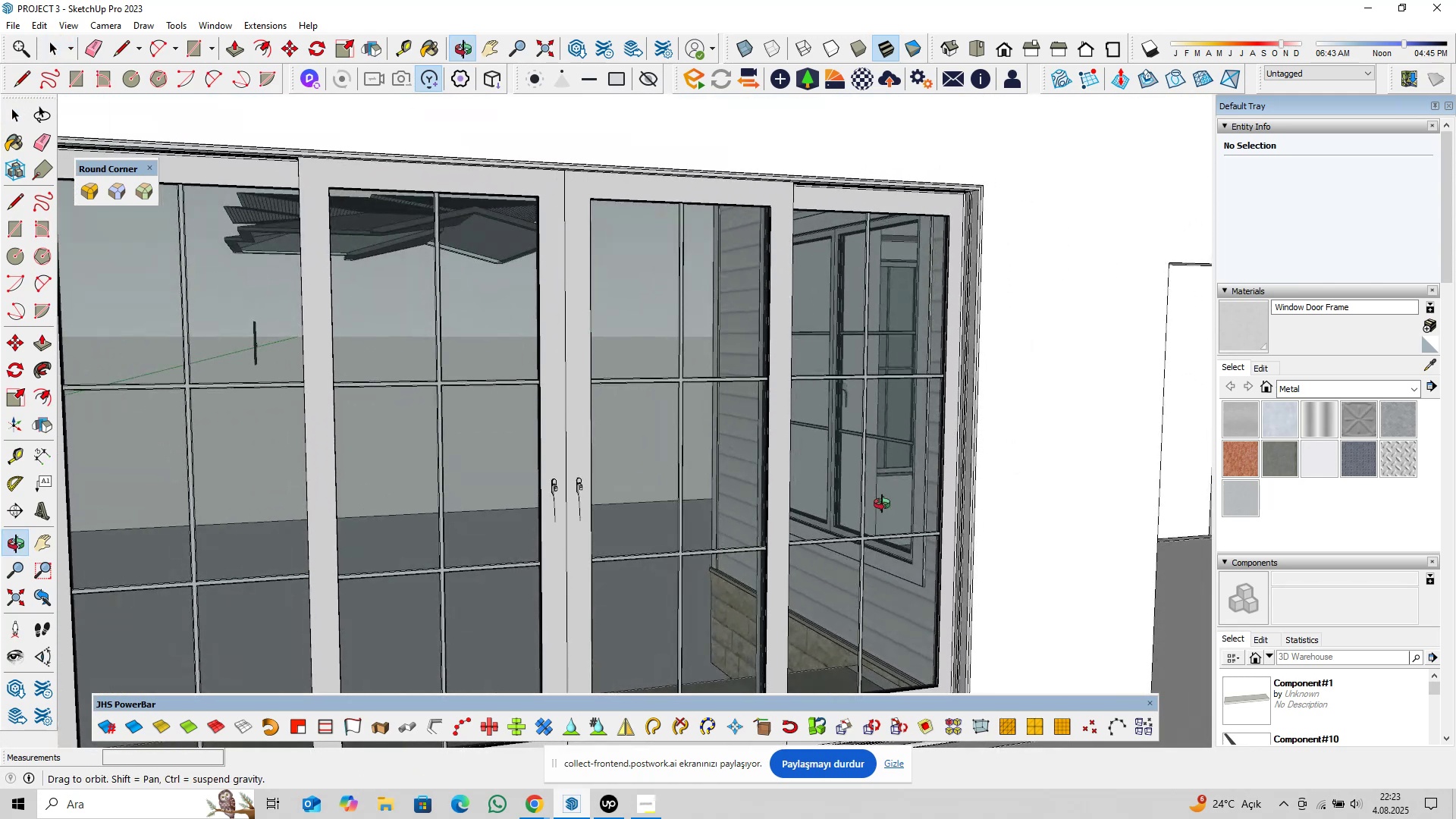 
hold_key(key=ShiftLeft, duration=0.49)
 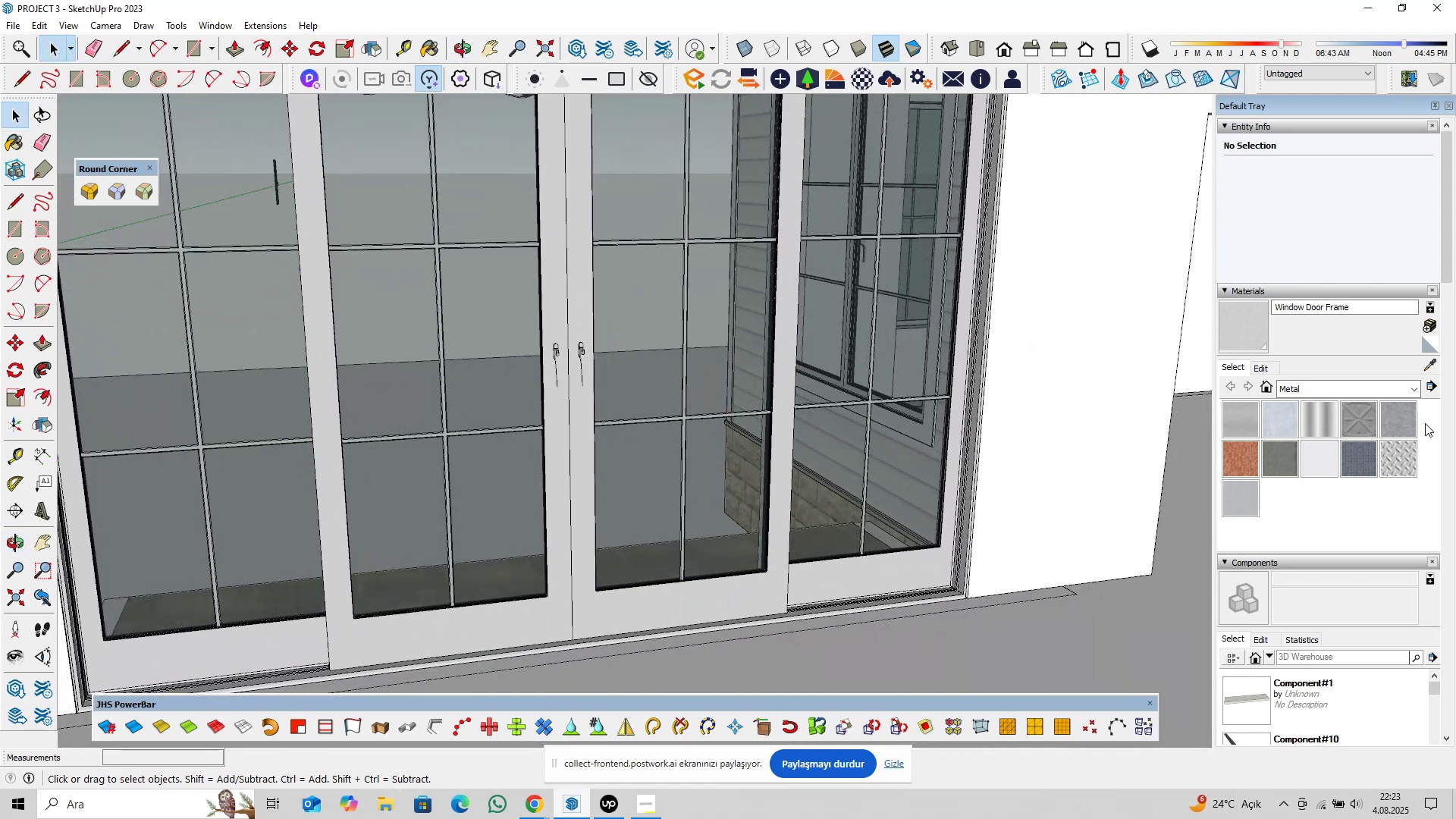 
left_click([1429, 365])
 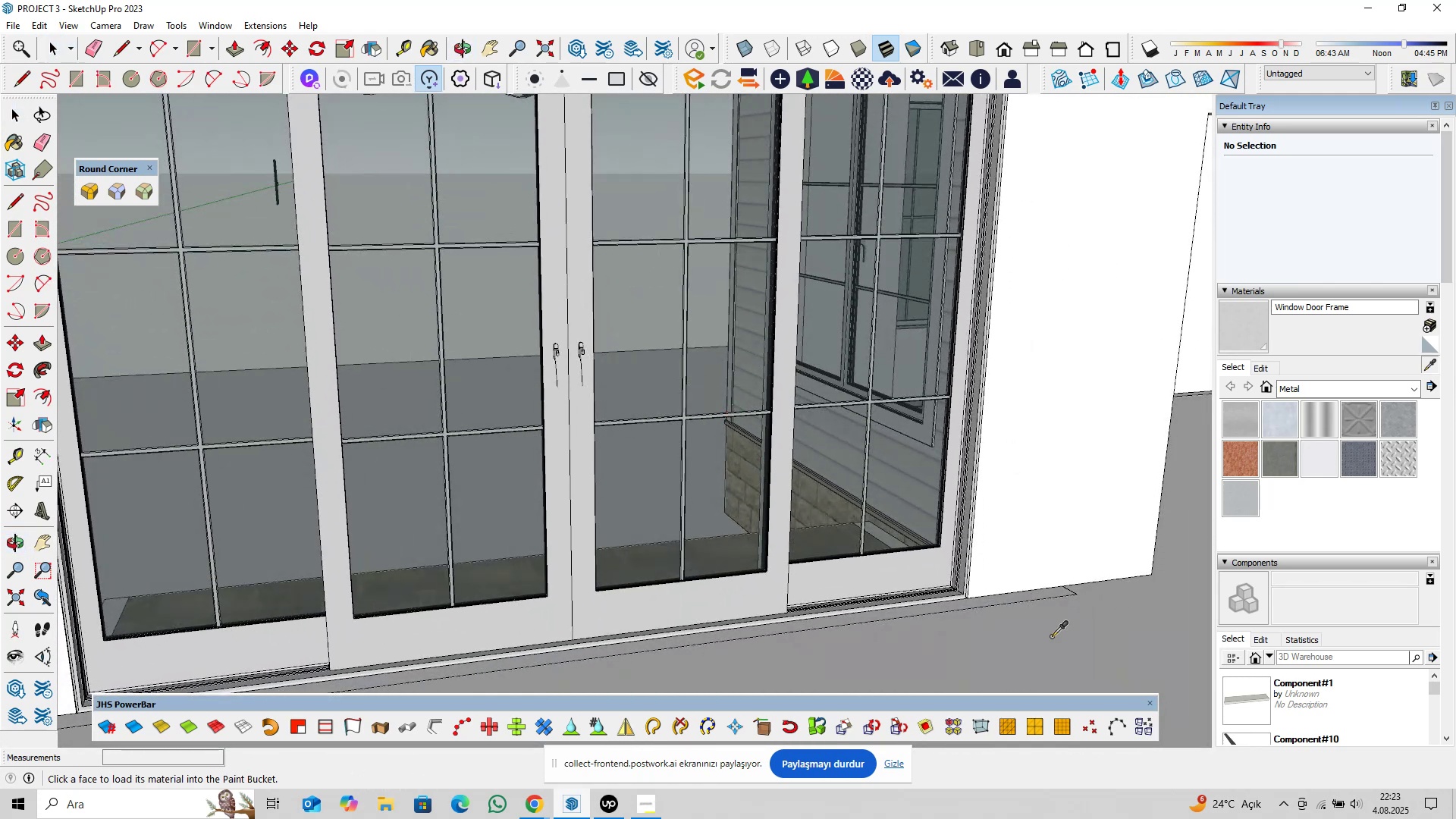 
scroll: coordinate [814, 396], scroll_direction: up, amount: 35.0
 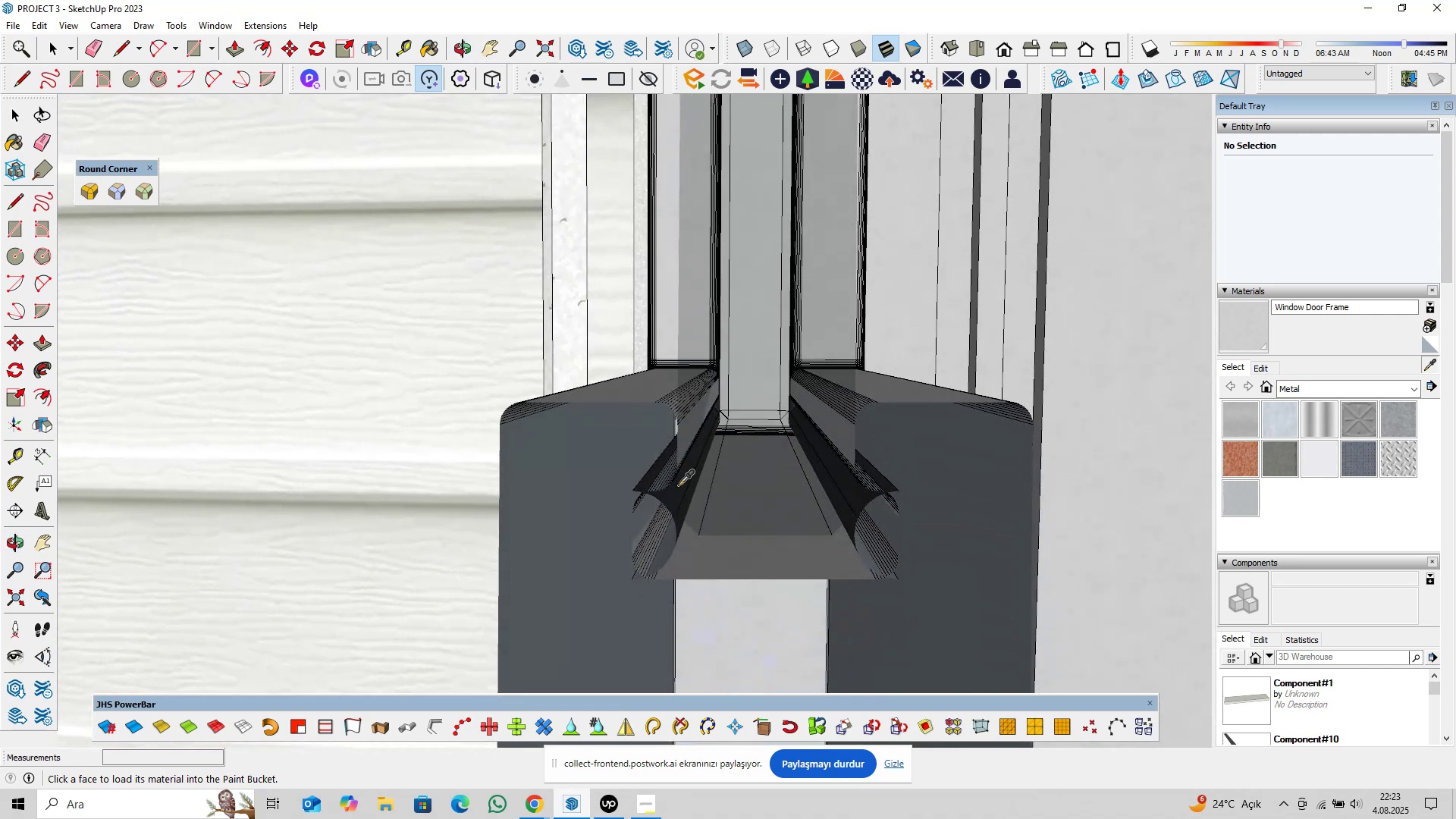 
left_click([672, 495])
 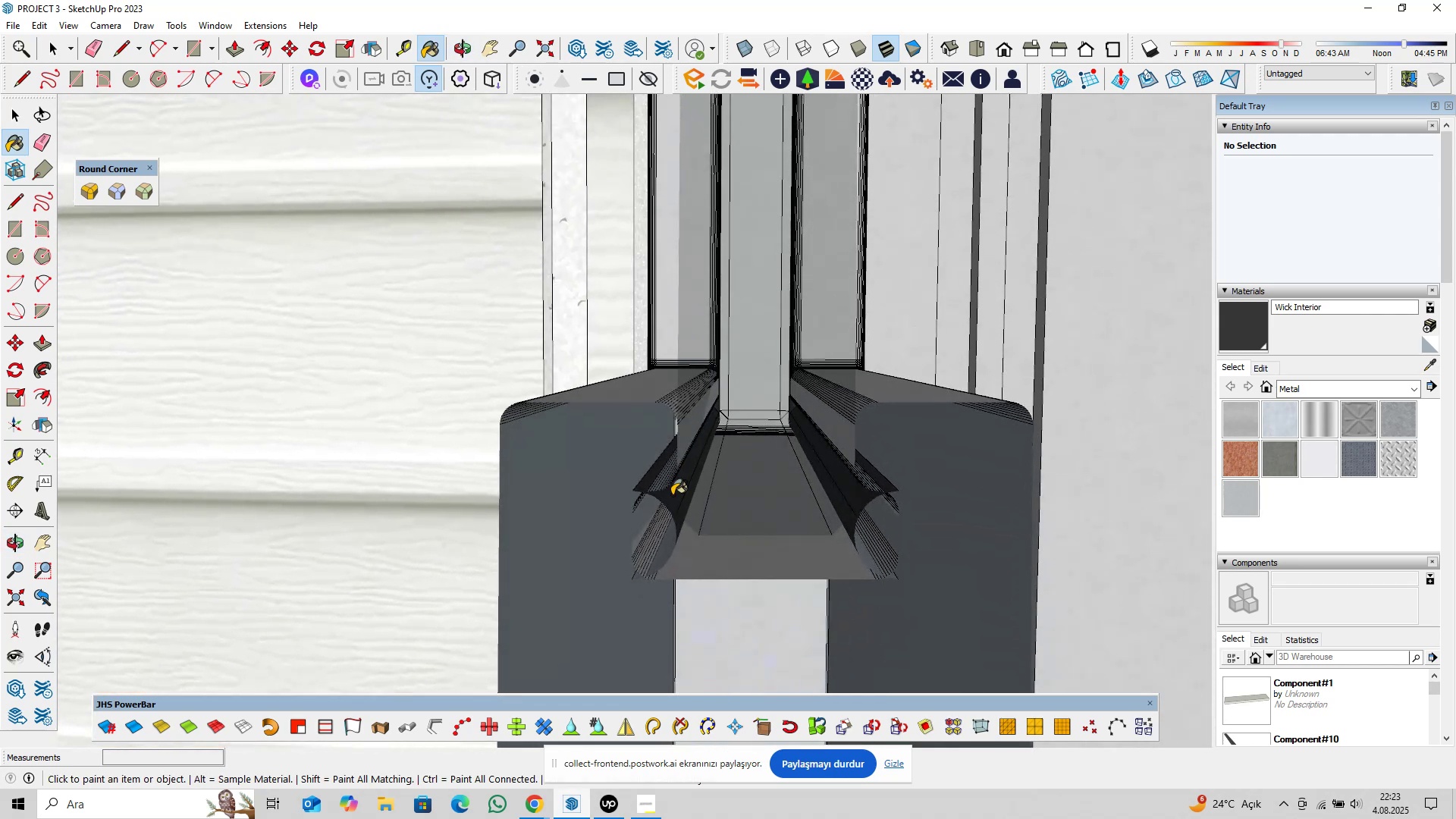 
key(Space)
 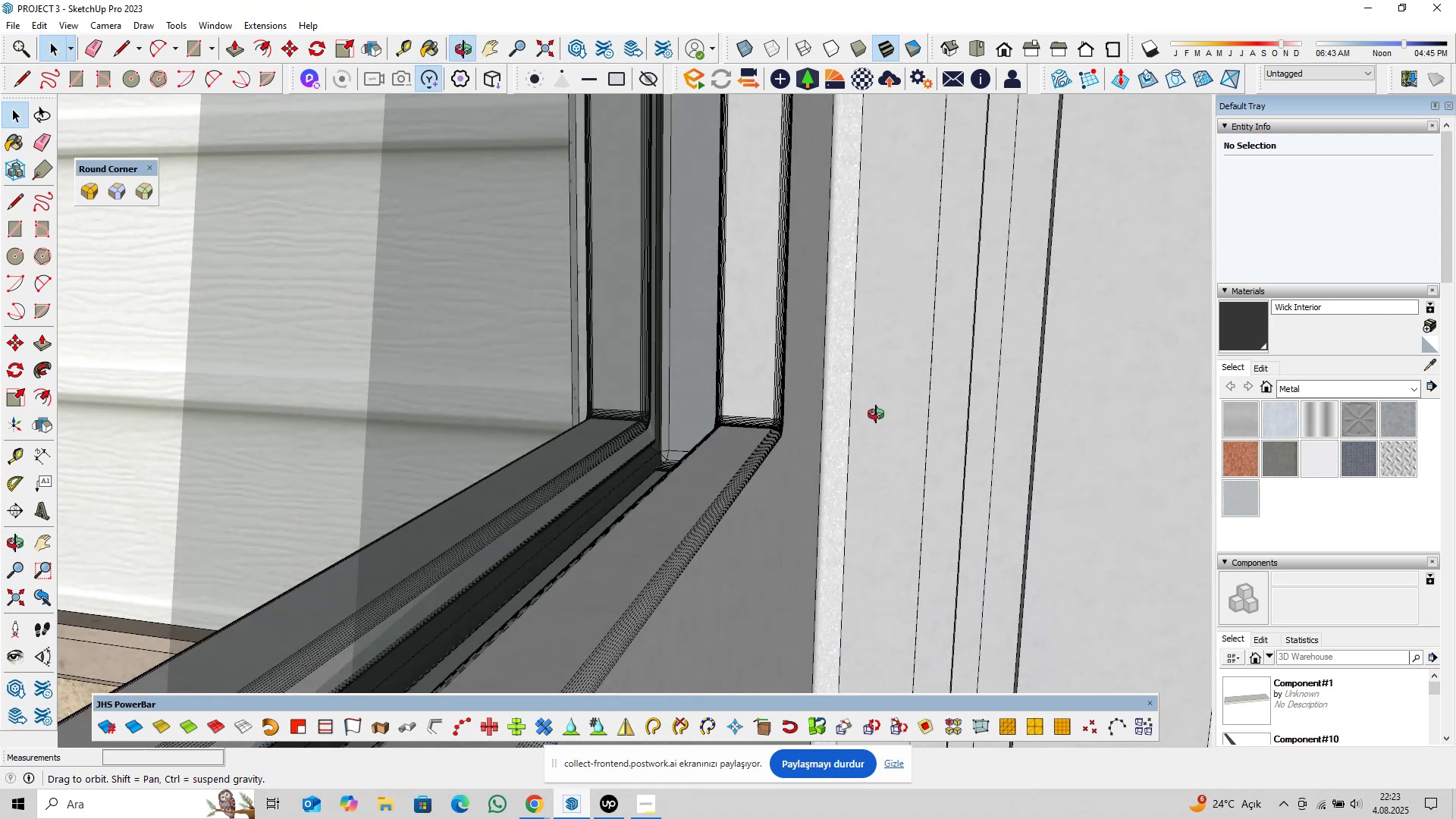 
key(Shift+ShiftLeft)
 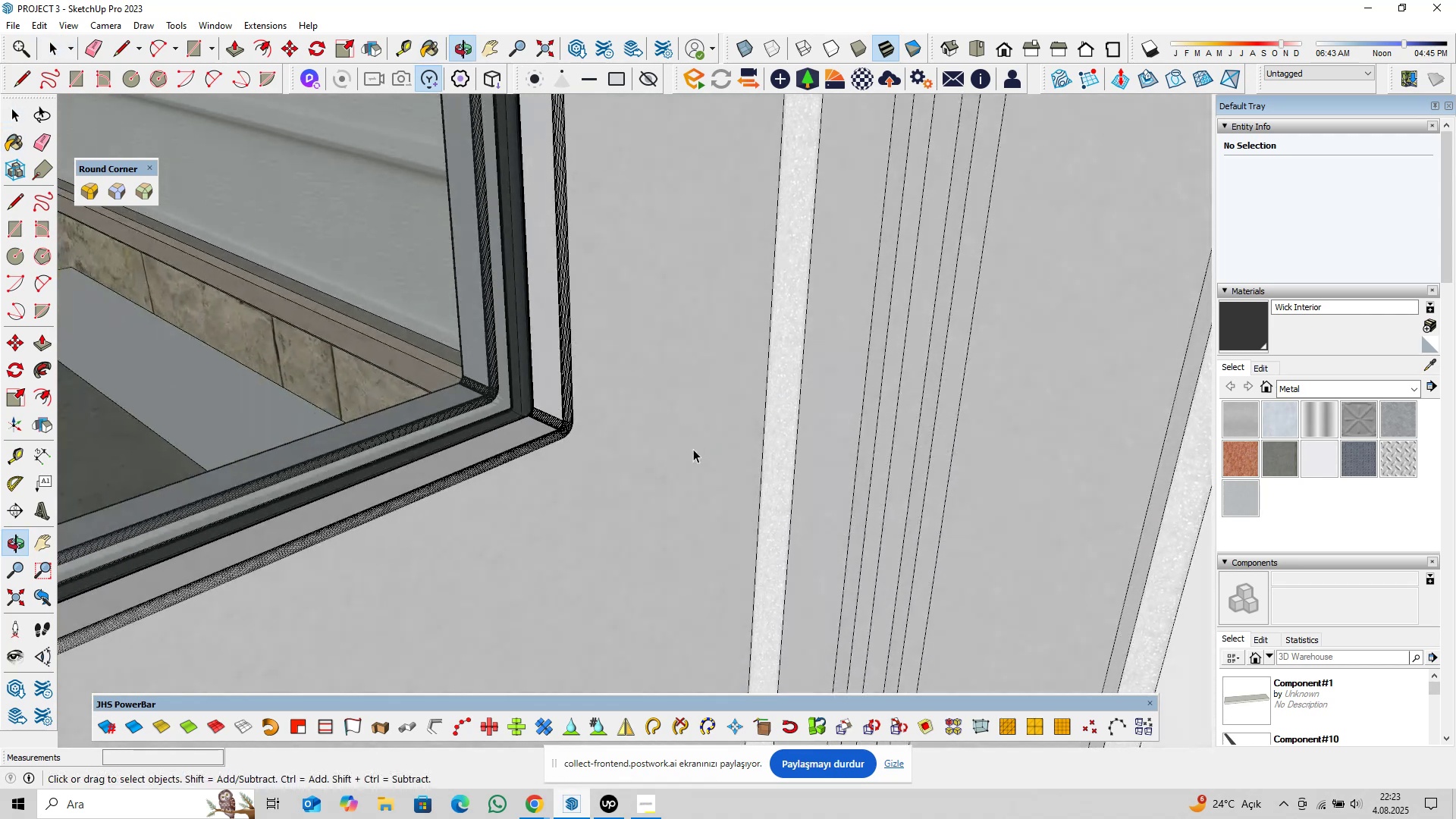 
scroll: coordinate [769, 510], scroll_direction: down, amount: 5.0
 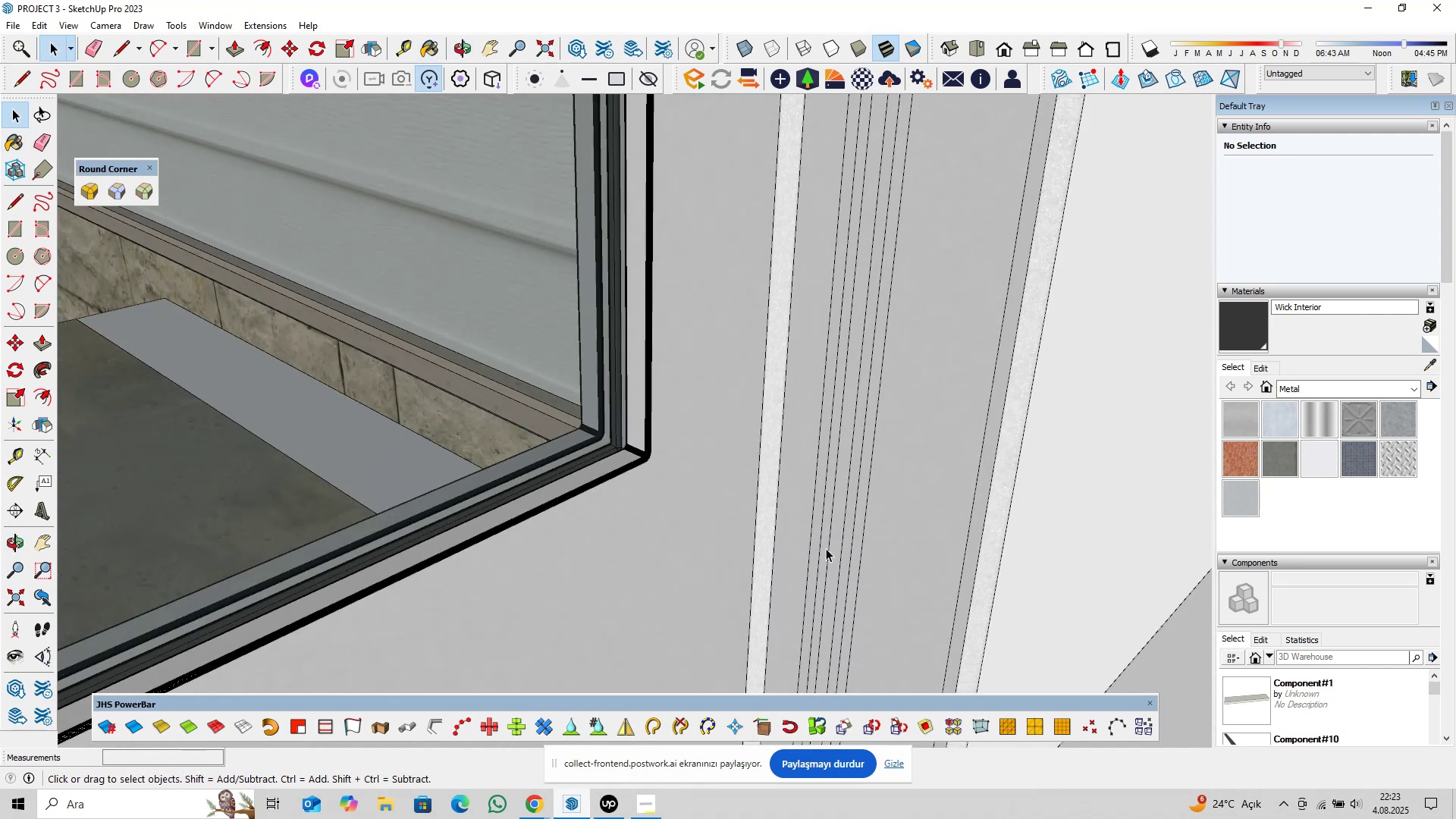 
hold_key(key=ShiftLeft, duration=0.35)
 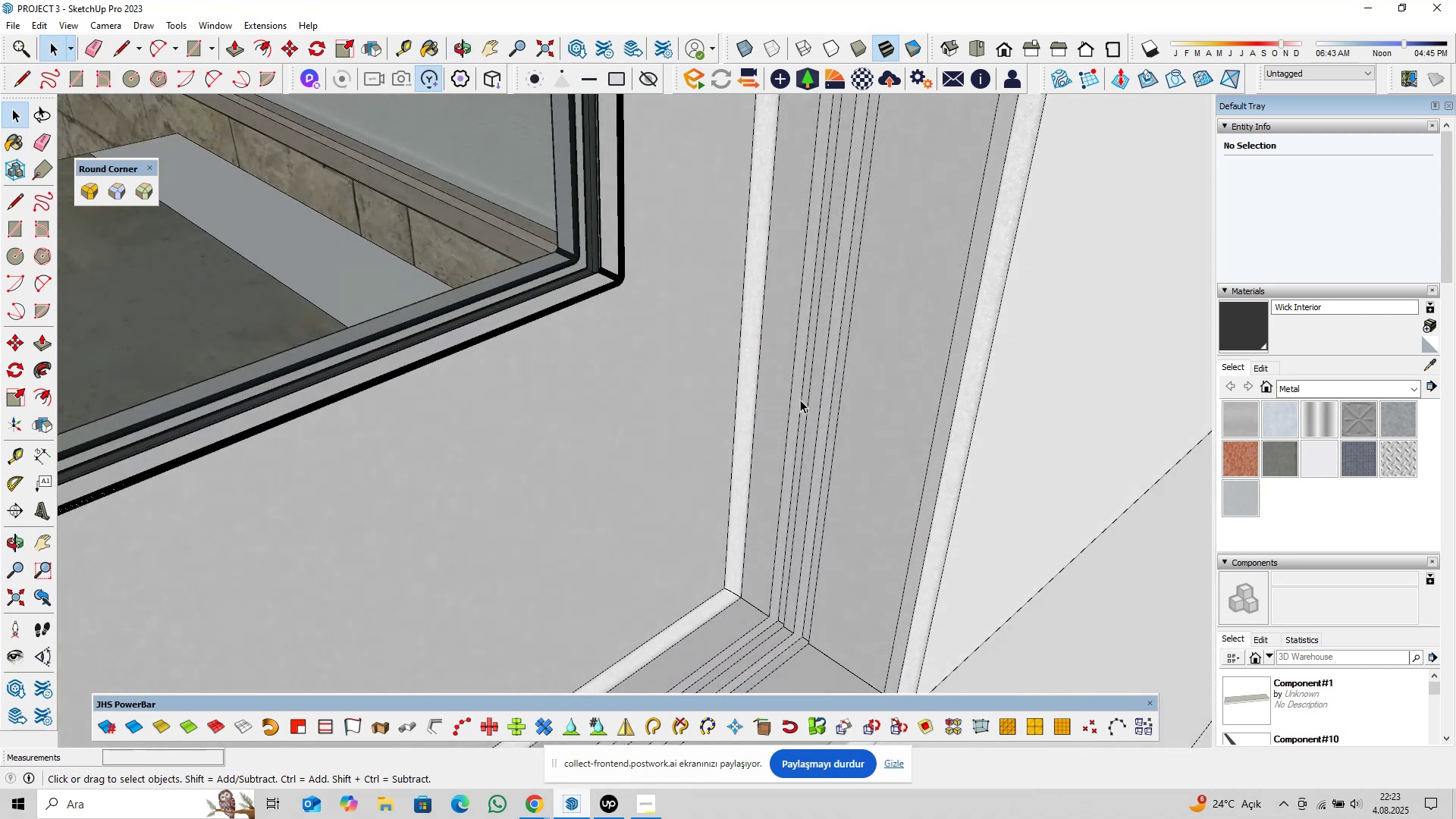 
scroll: coordinate [757, 439], scroll_direction: down, amount: 11.0
 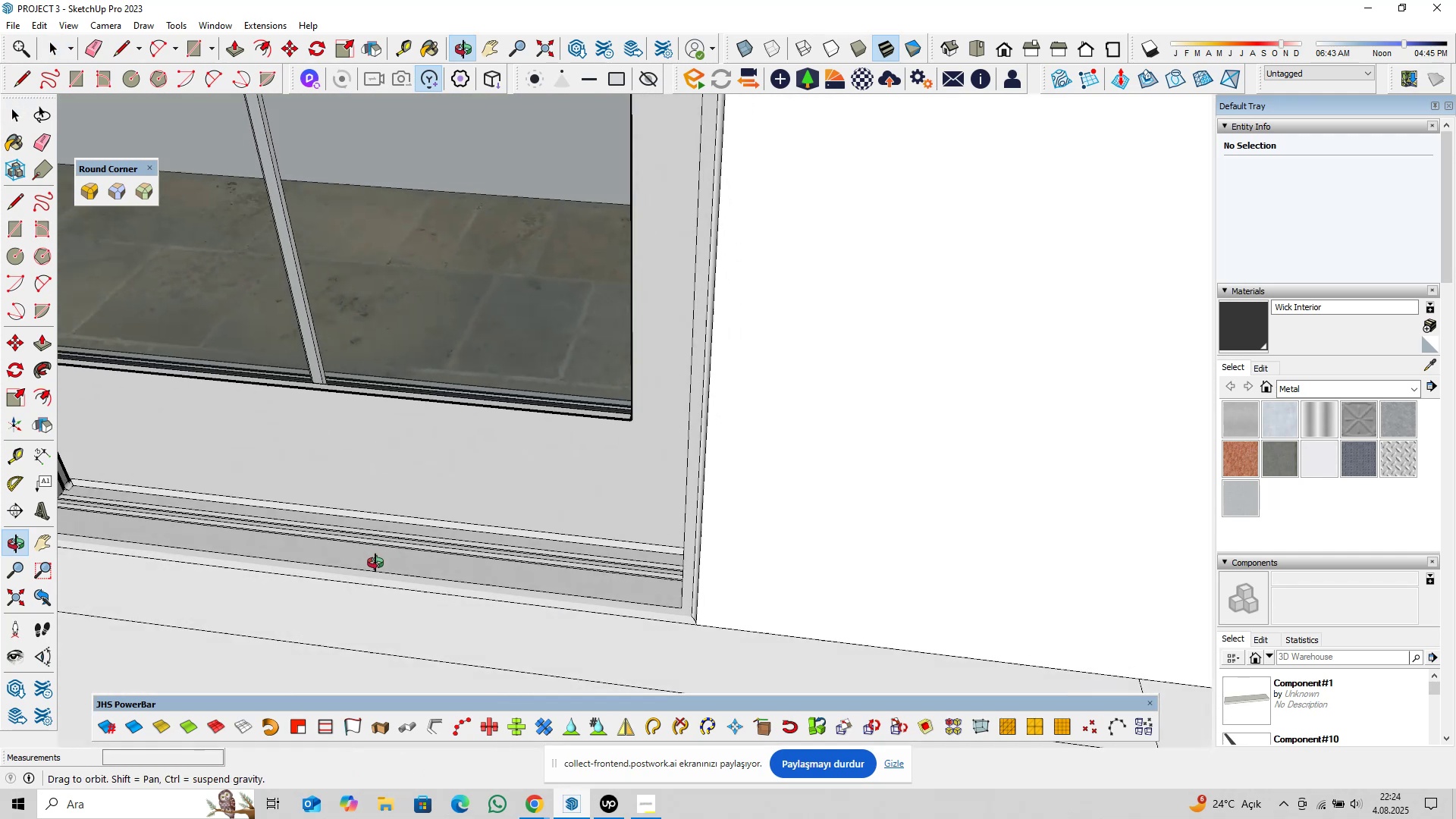 
hold_key(key=ShiftLeft, duration=0.39)
 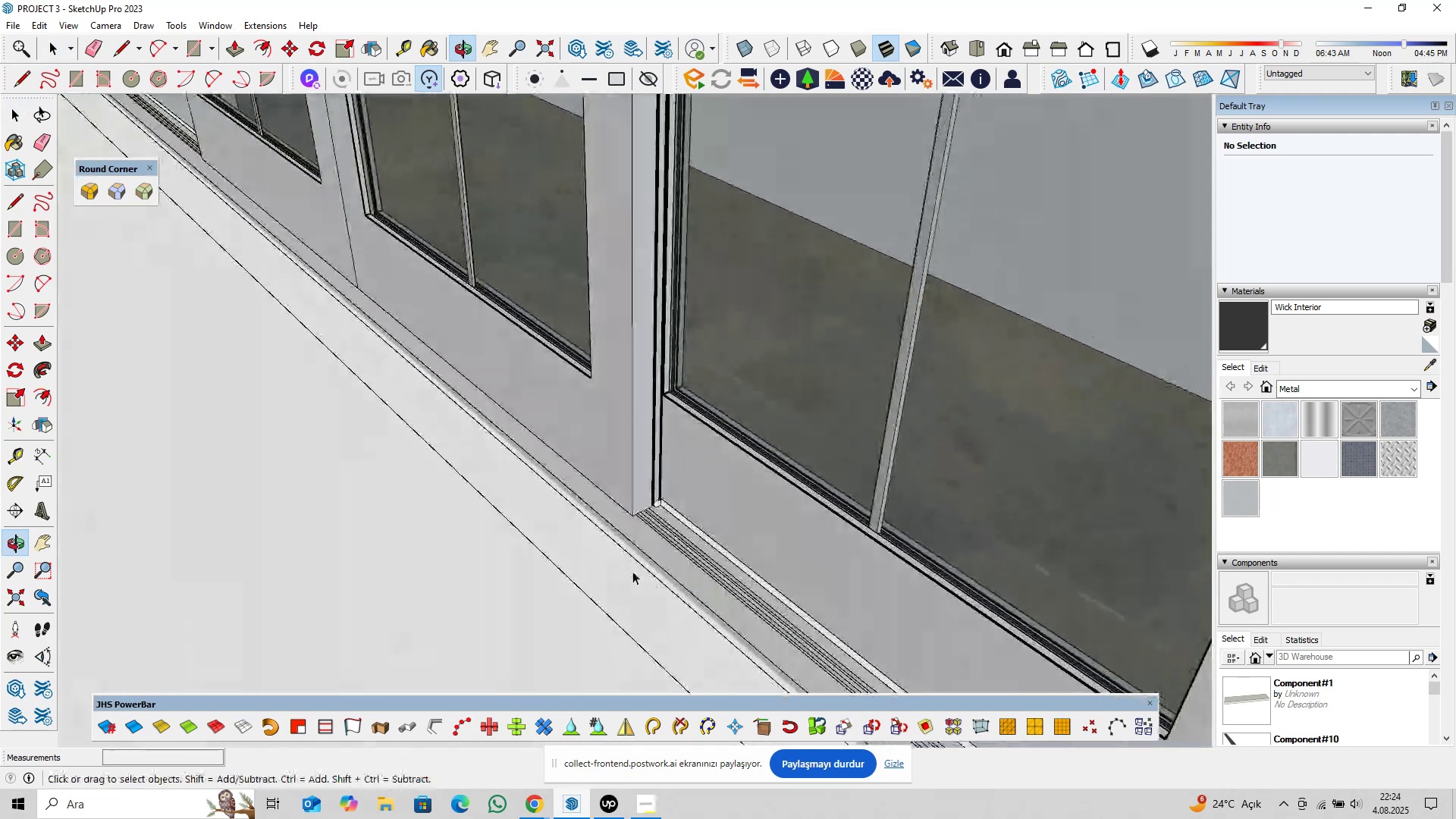 
scroll: coordinate [645, 514], scroll_direction: up, amount: 19.0
 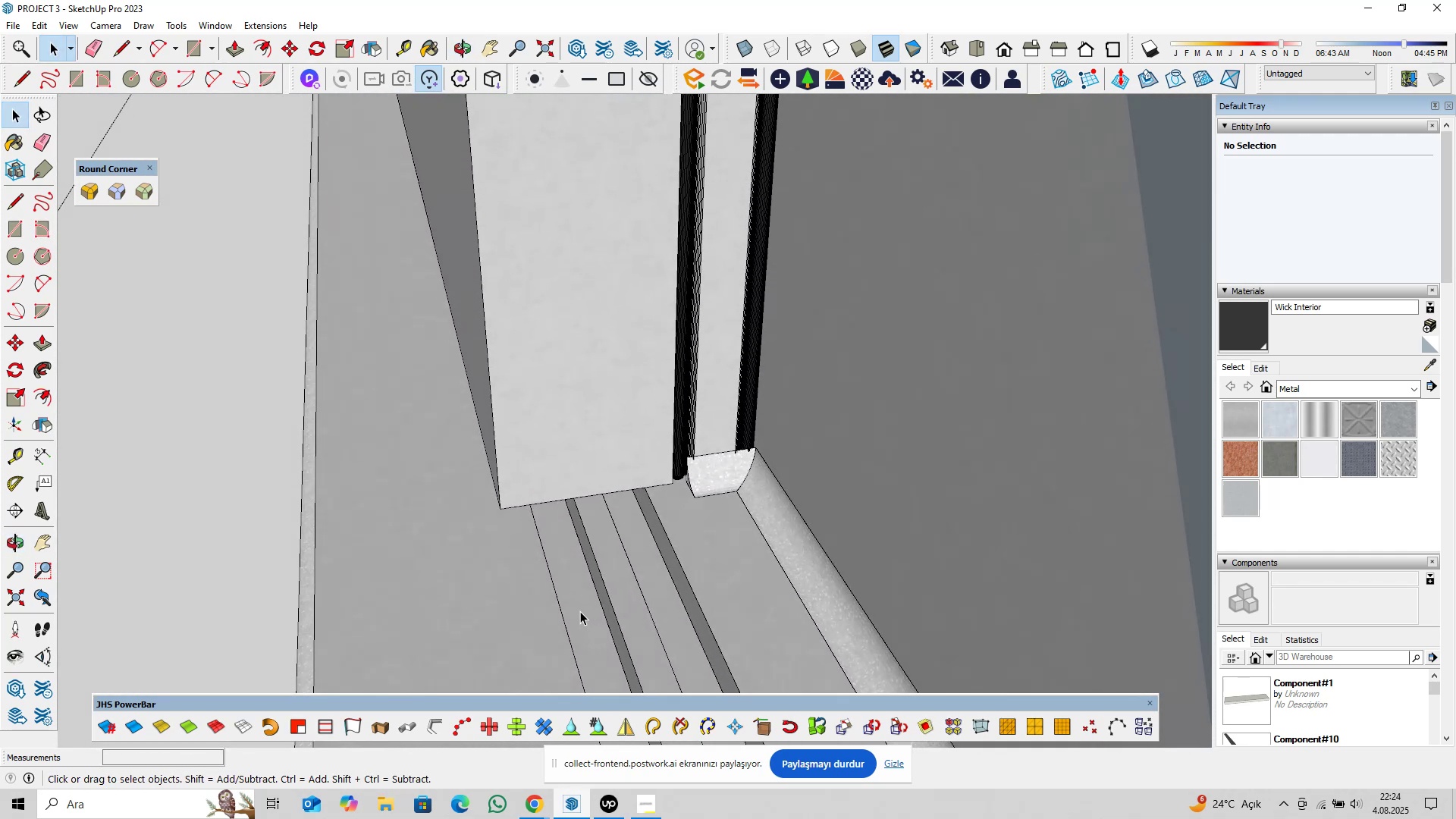 
type(pl)
 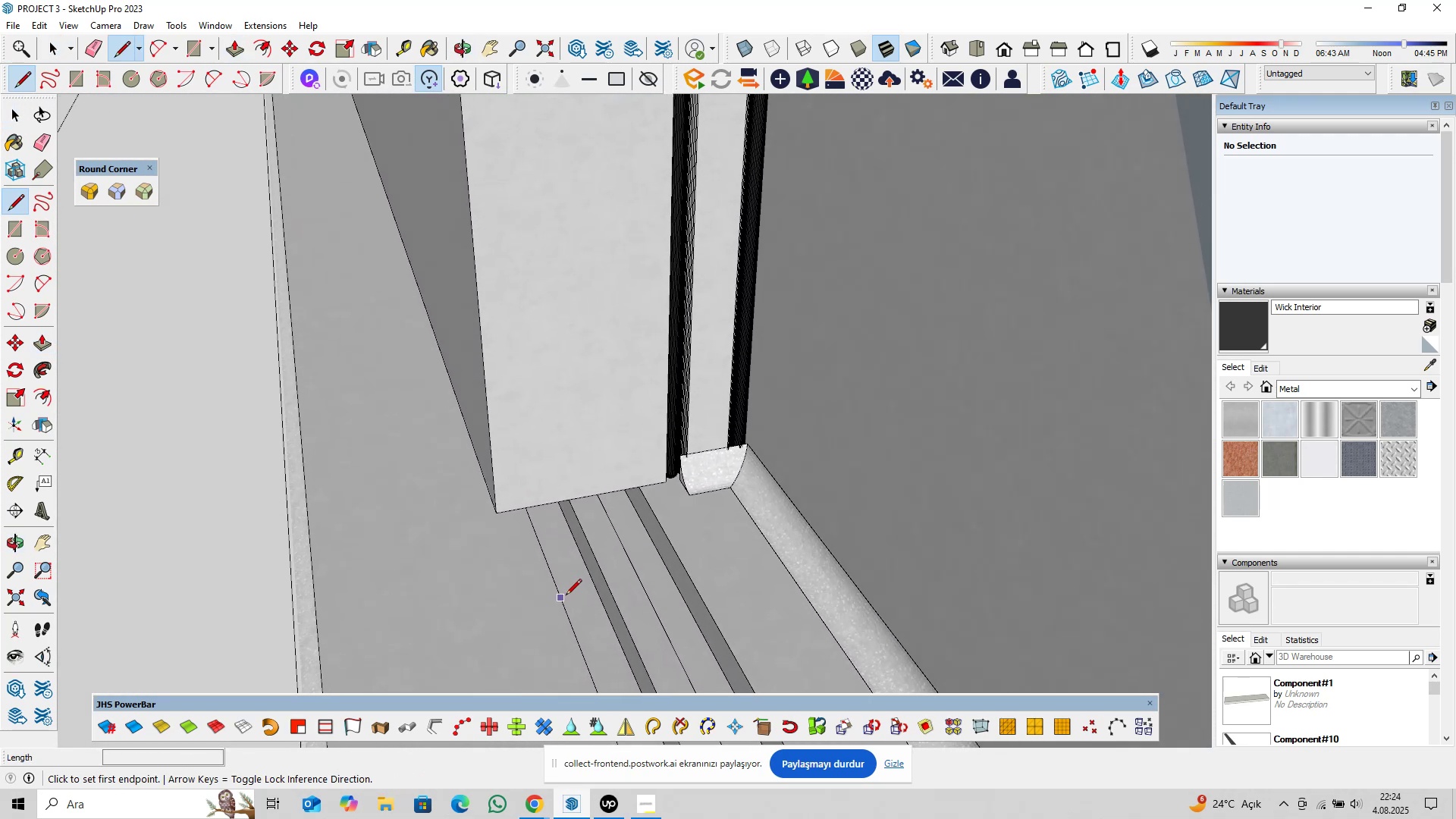 
left_click([566, 596])
 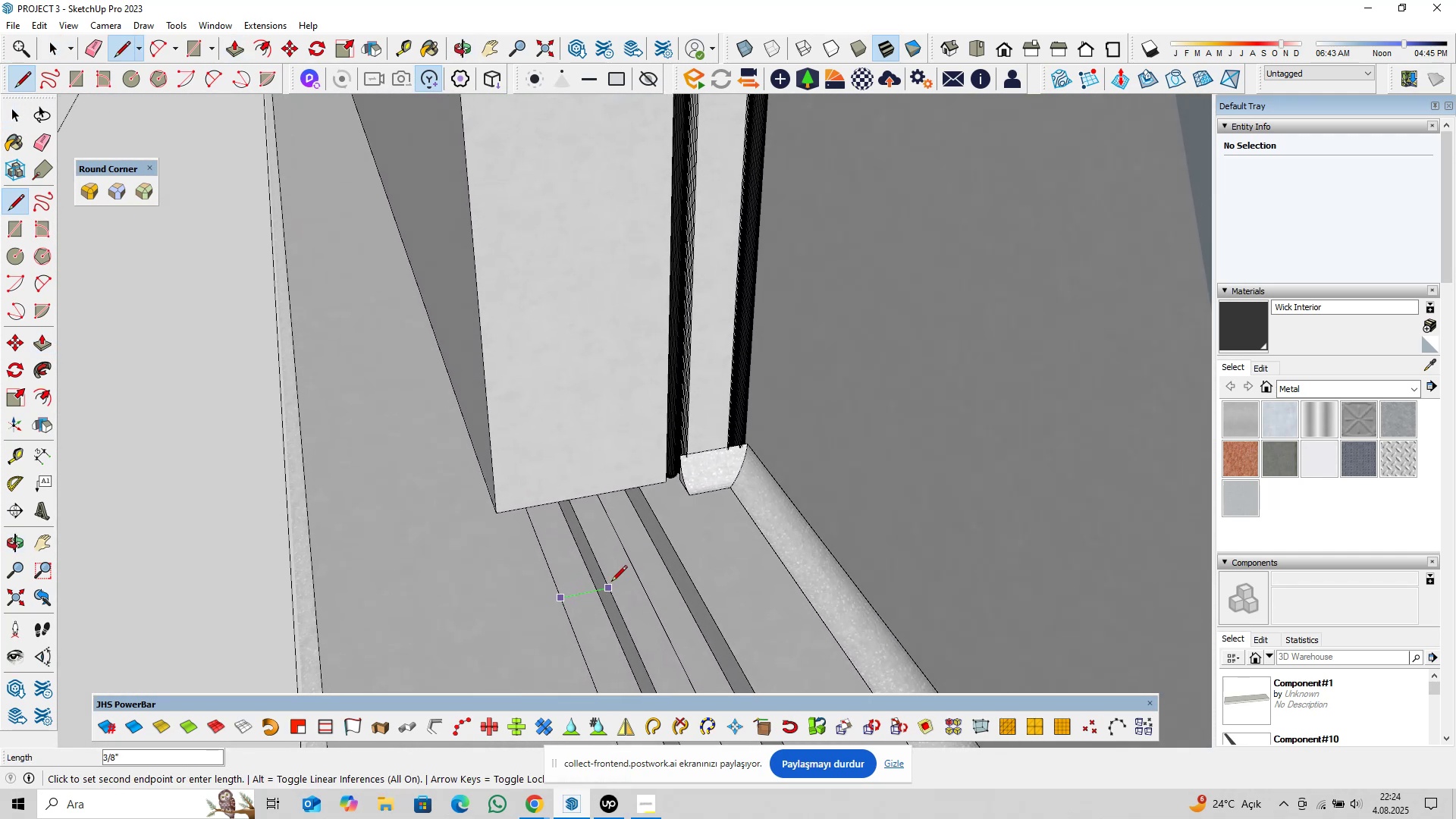 
key(ArrowLeft)
 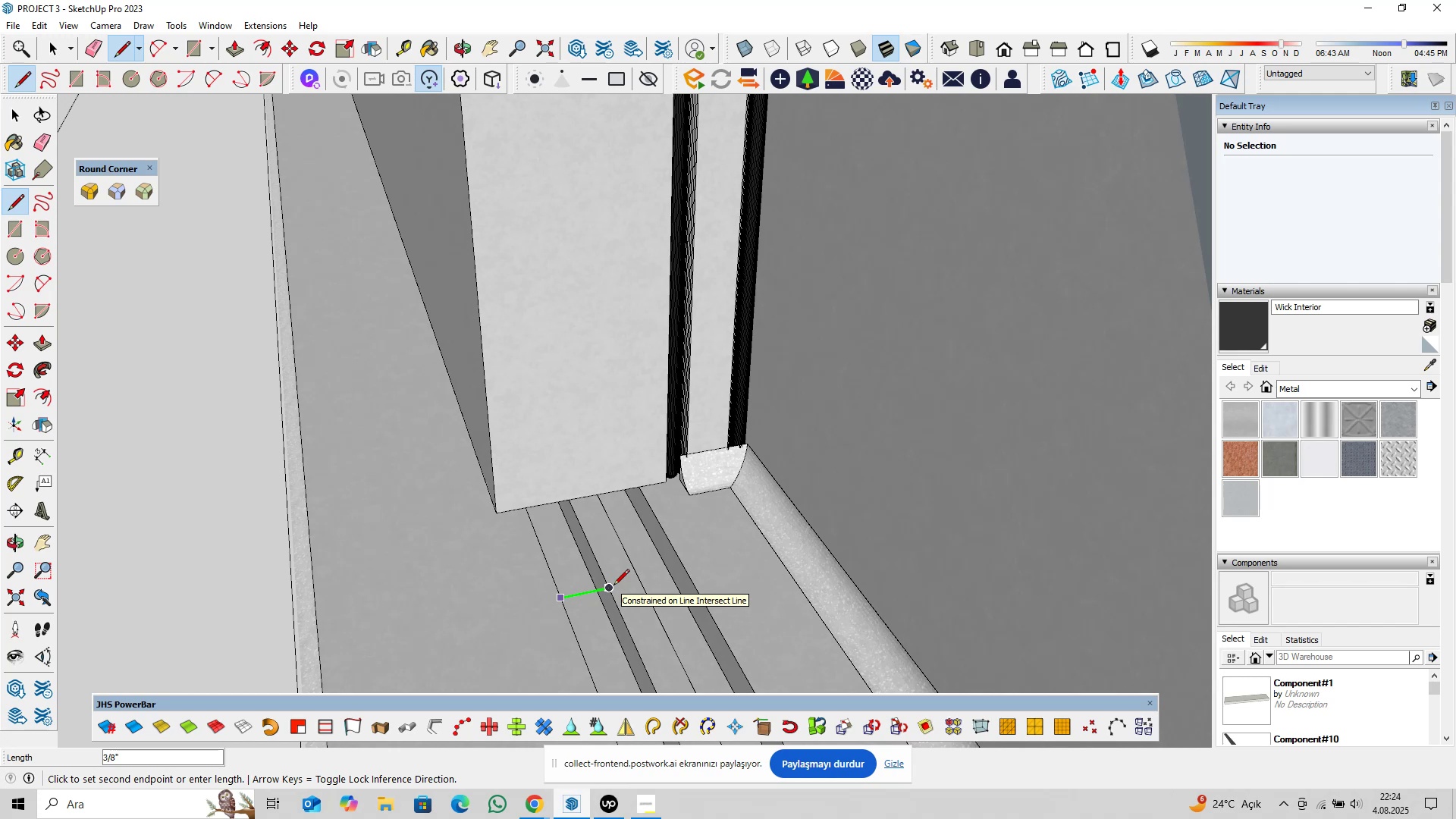 
key(Space)
 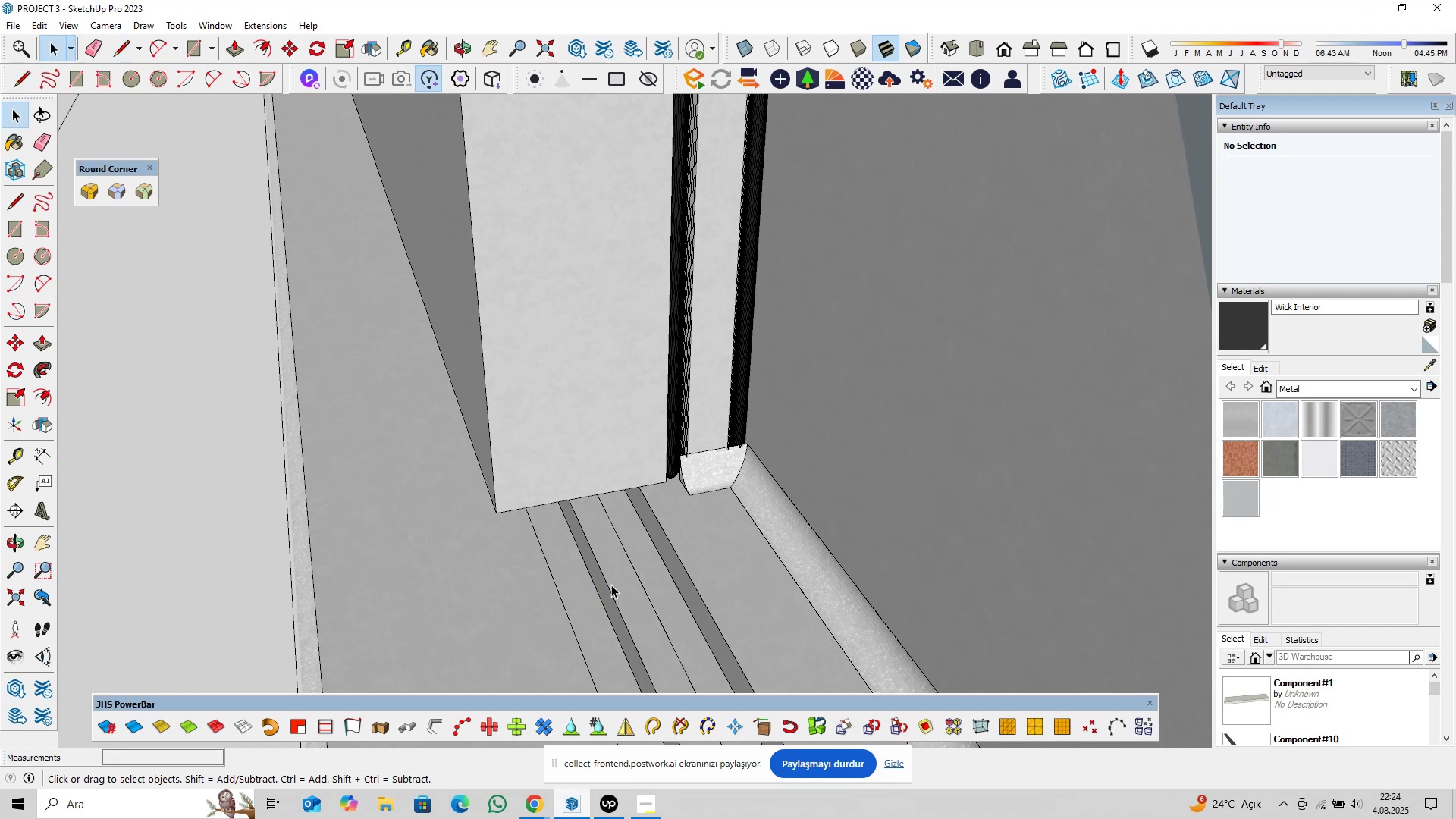 
scroll: coordinate [556, 560], scroll_direction: down, amount: 5.0
 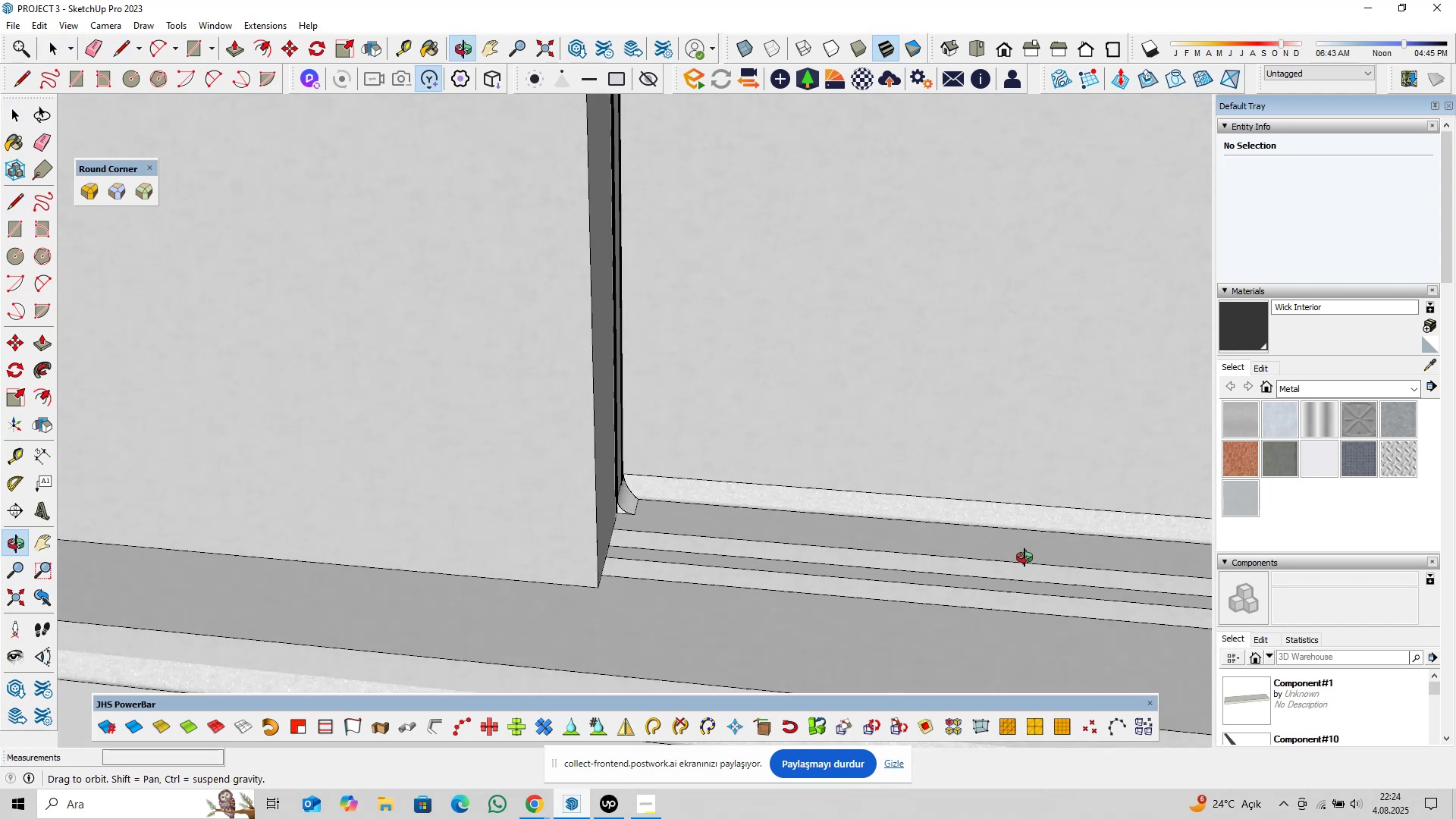 
hold_key(key=ShiftLeft, duration=0.37)
 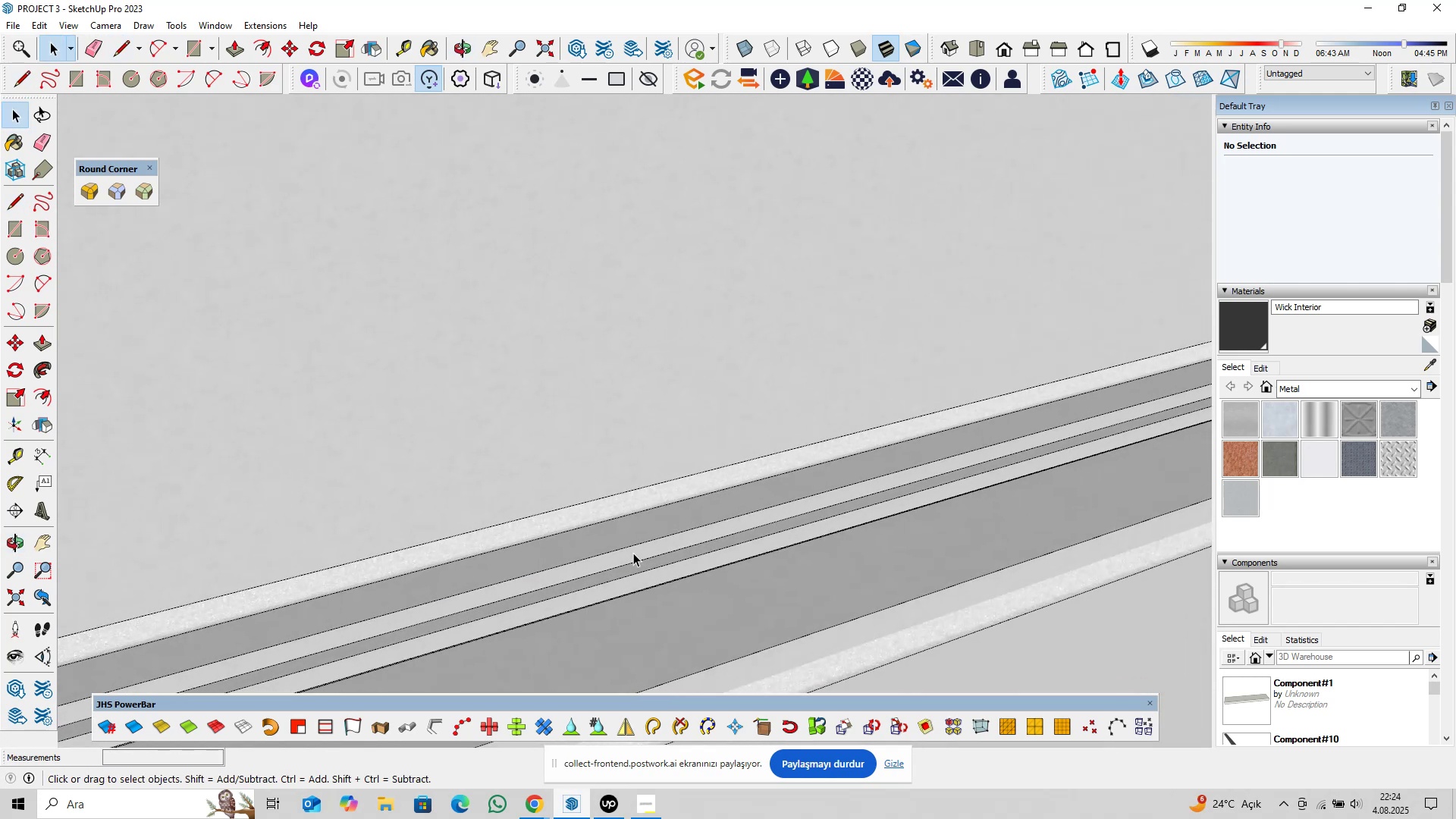 
scroll: coordinate [744, 507], scroll_direction: down, amount: 10.0
 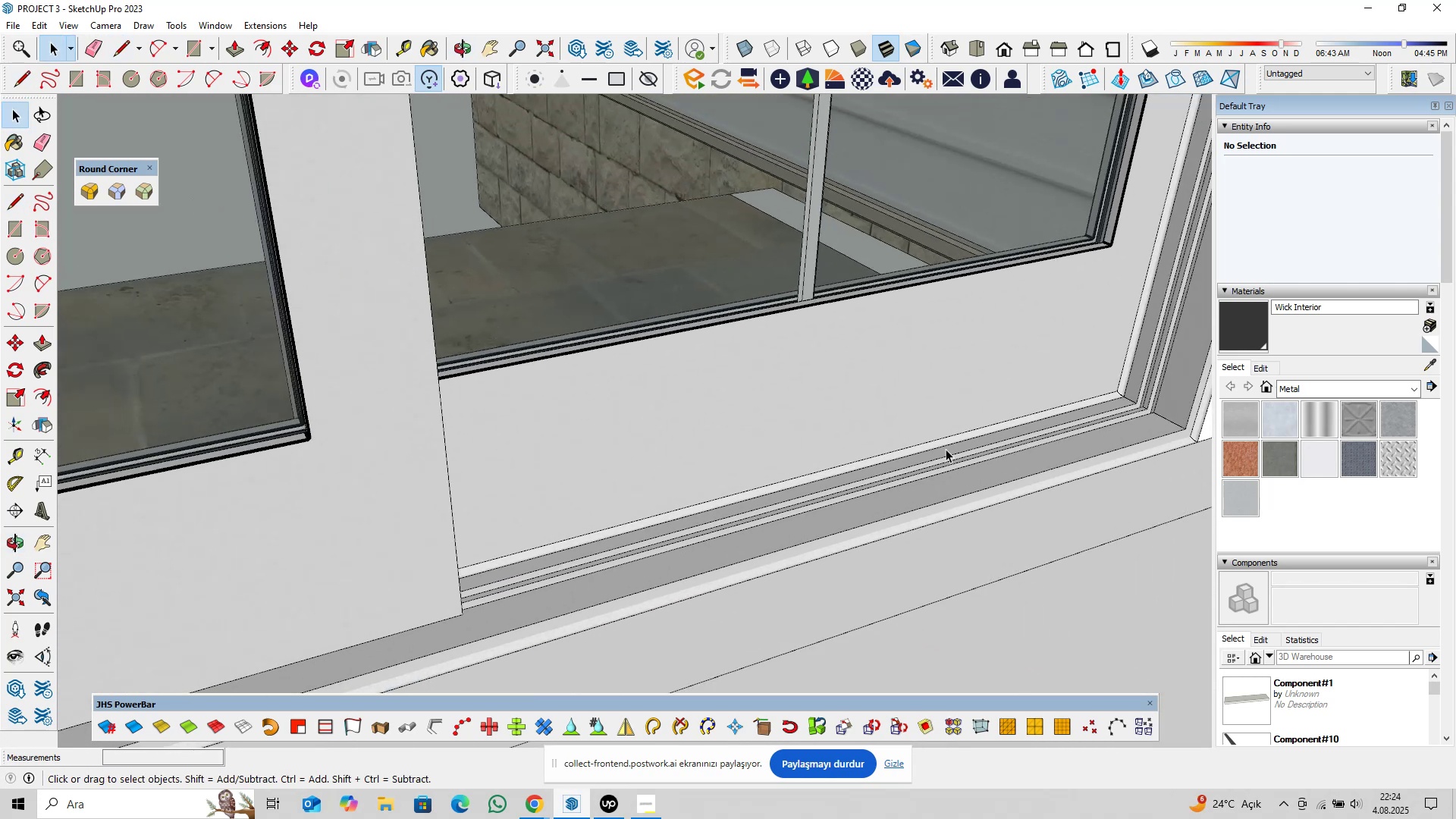 
hold_key(key=ShiftLeft, duration=0.38)
 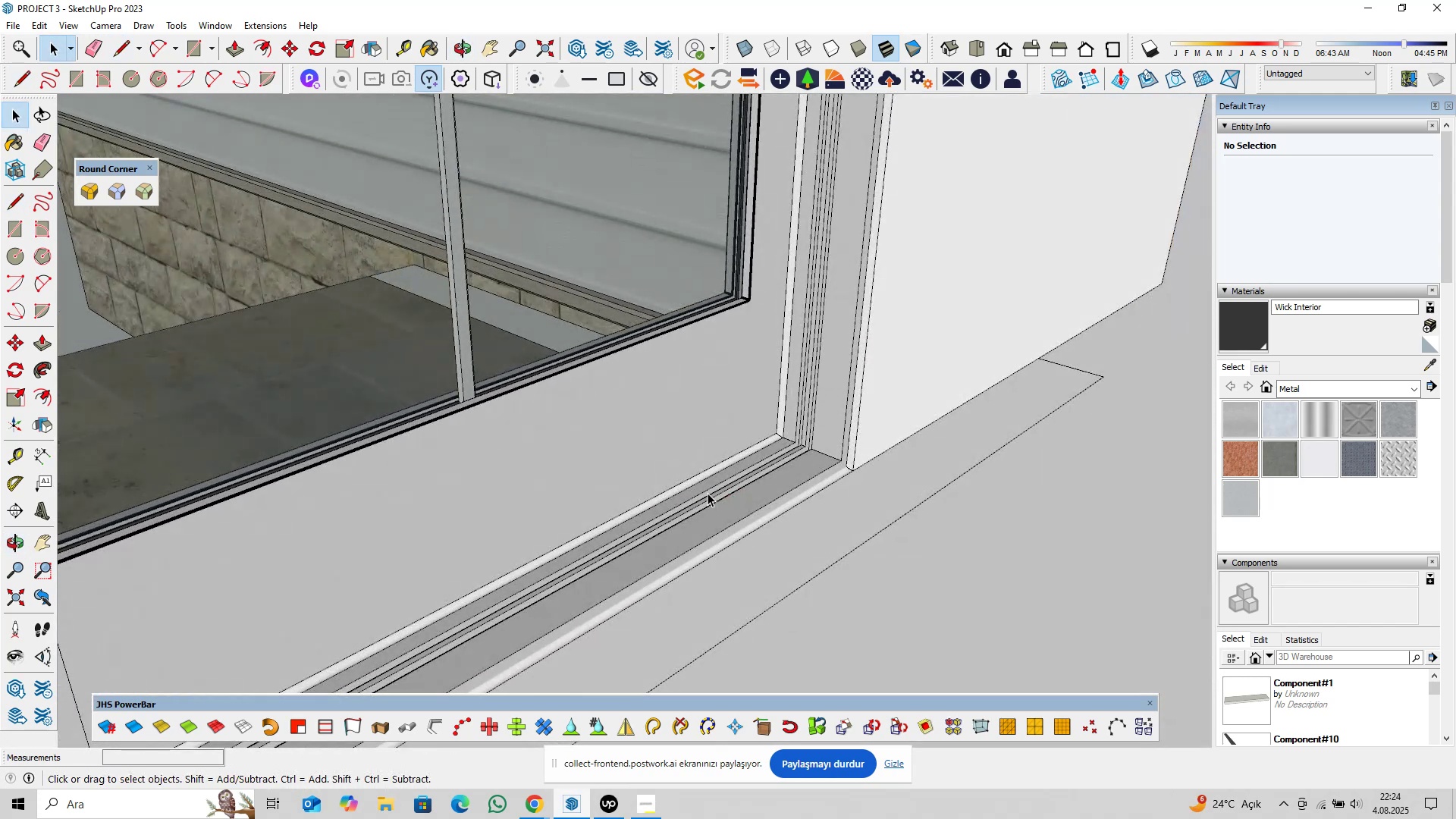 
scroll: coordinate [703, 483], scroll_direction: down, amount: 4.0
 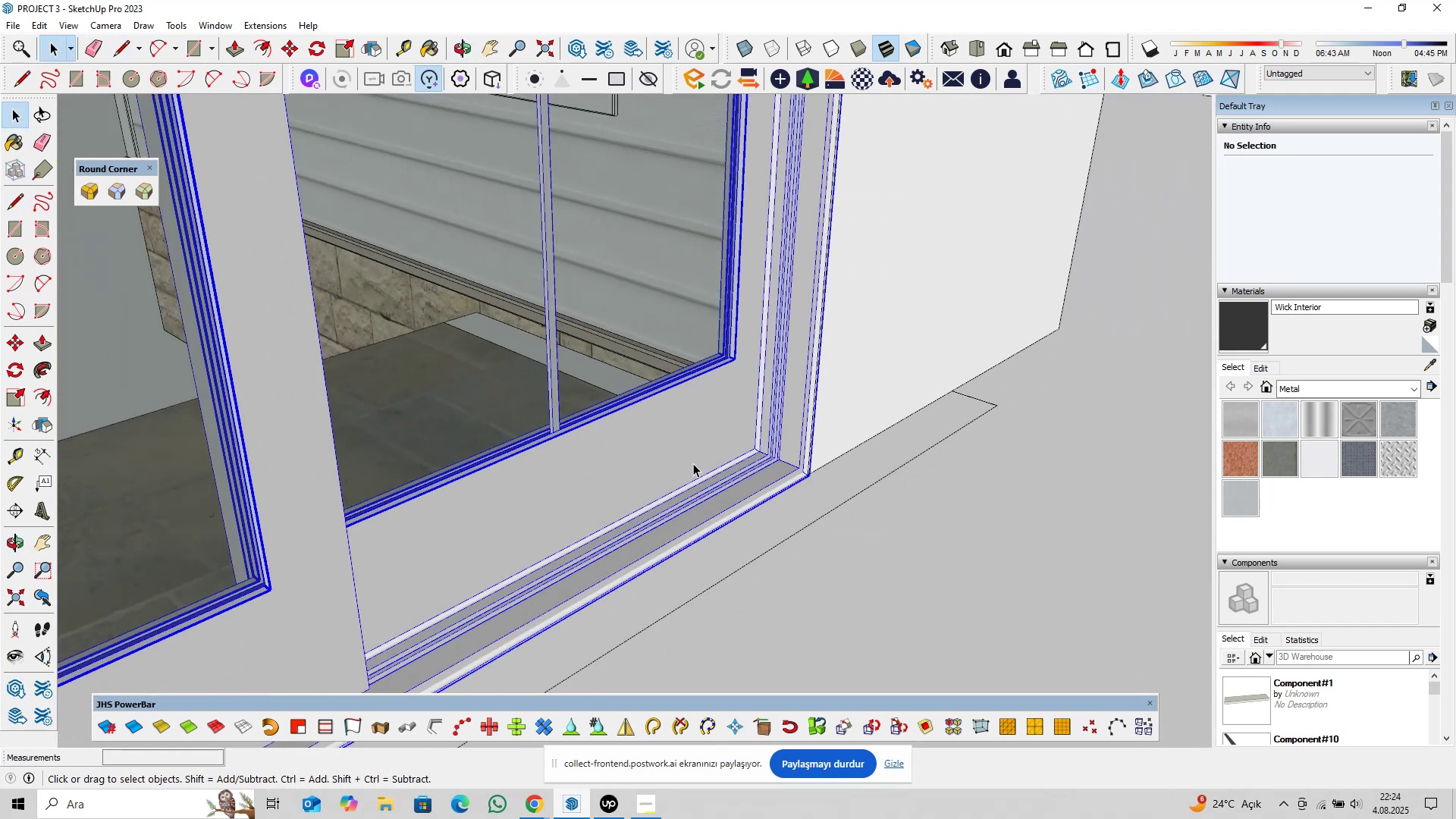 
double_click([693, 463])
 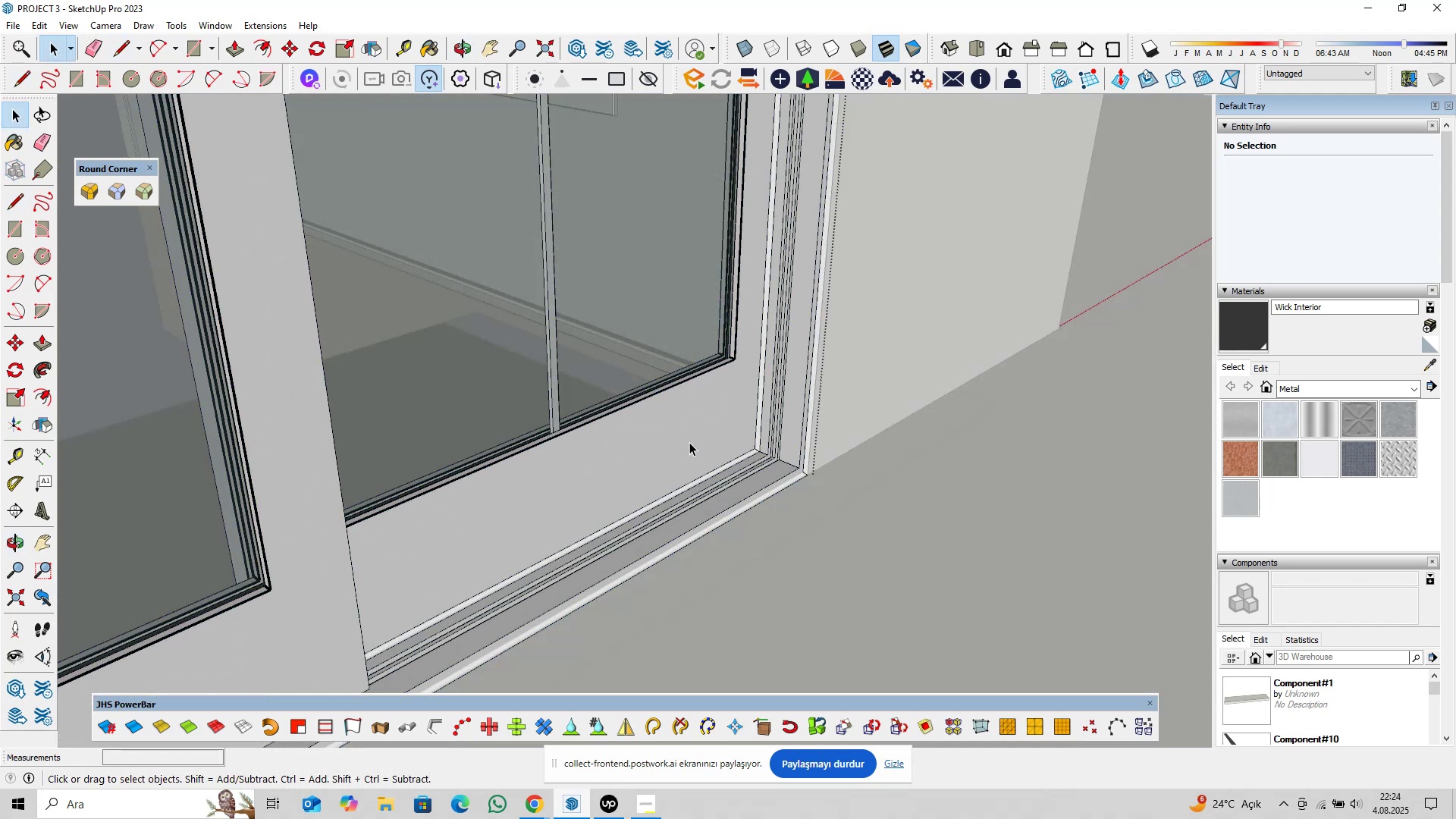 
triple_click([689, 442])
 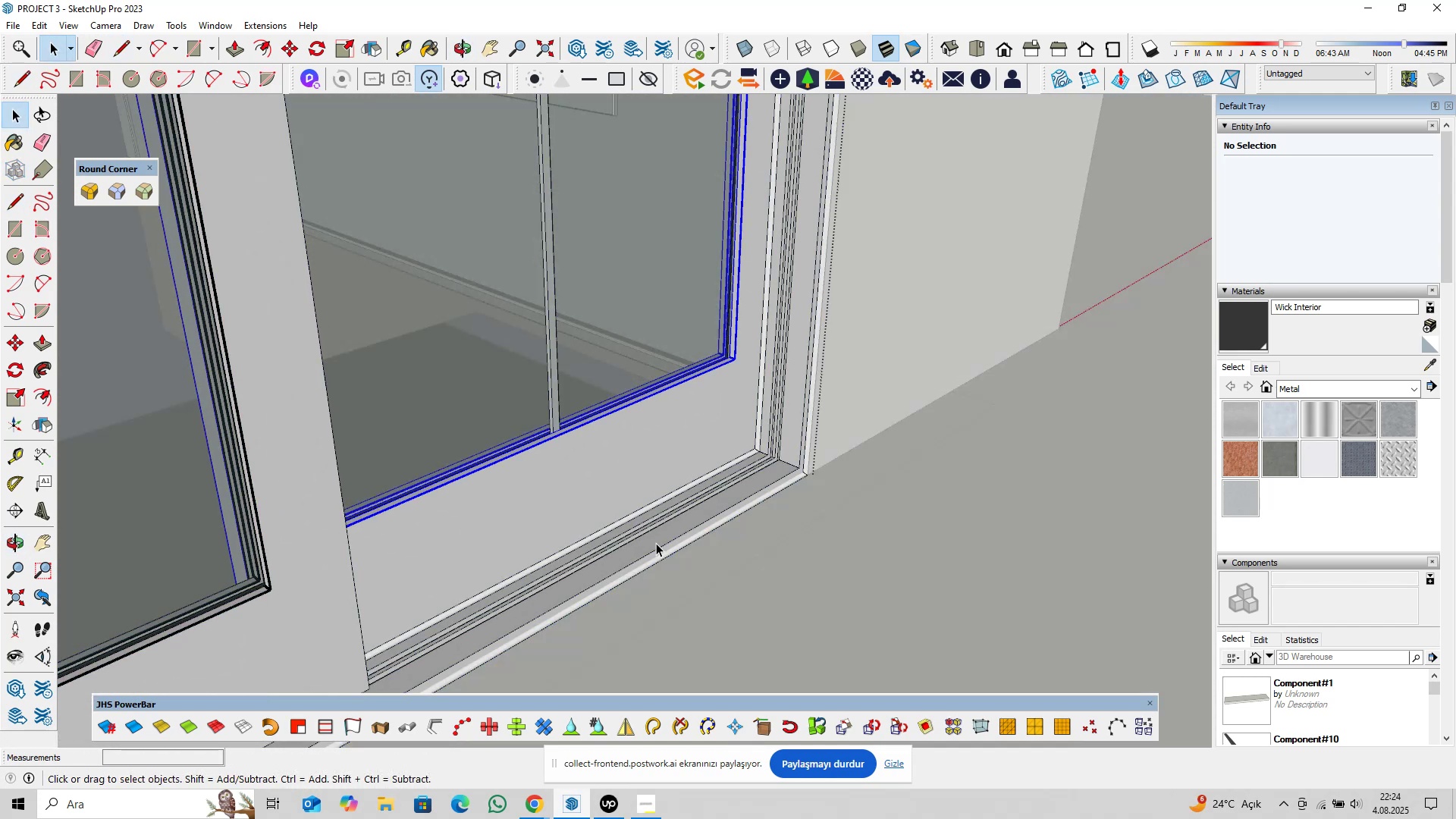 
left_click([657, 543])
 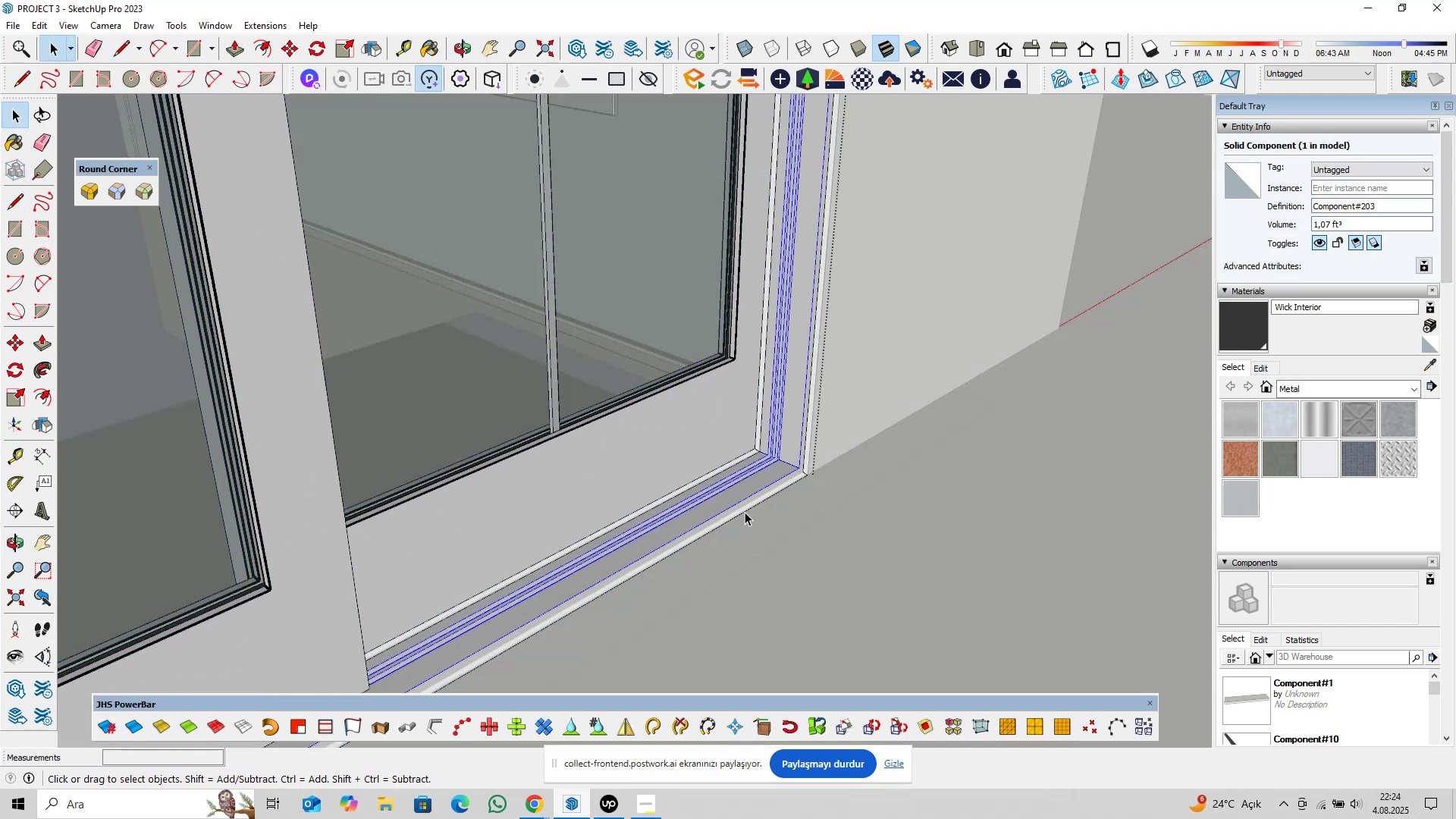 
scroll: coordinate [733, 494], scroll_direction: down, amount: 4.0
 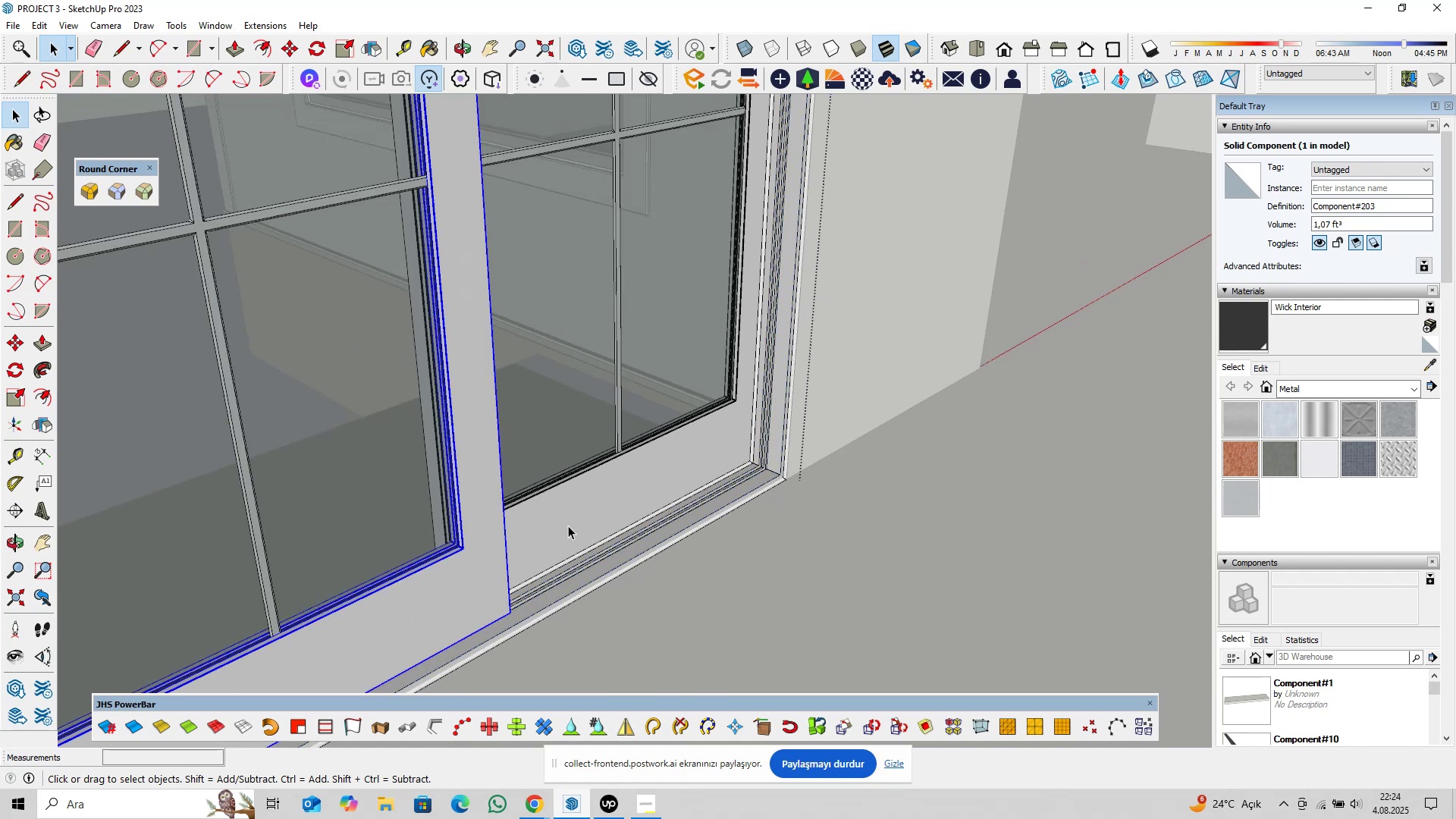 
double_click([579, 522])
 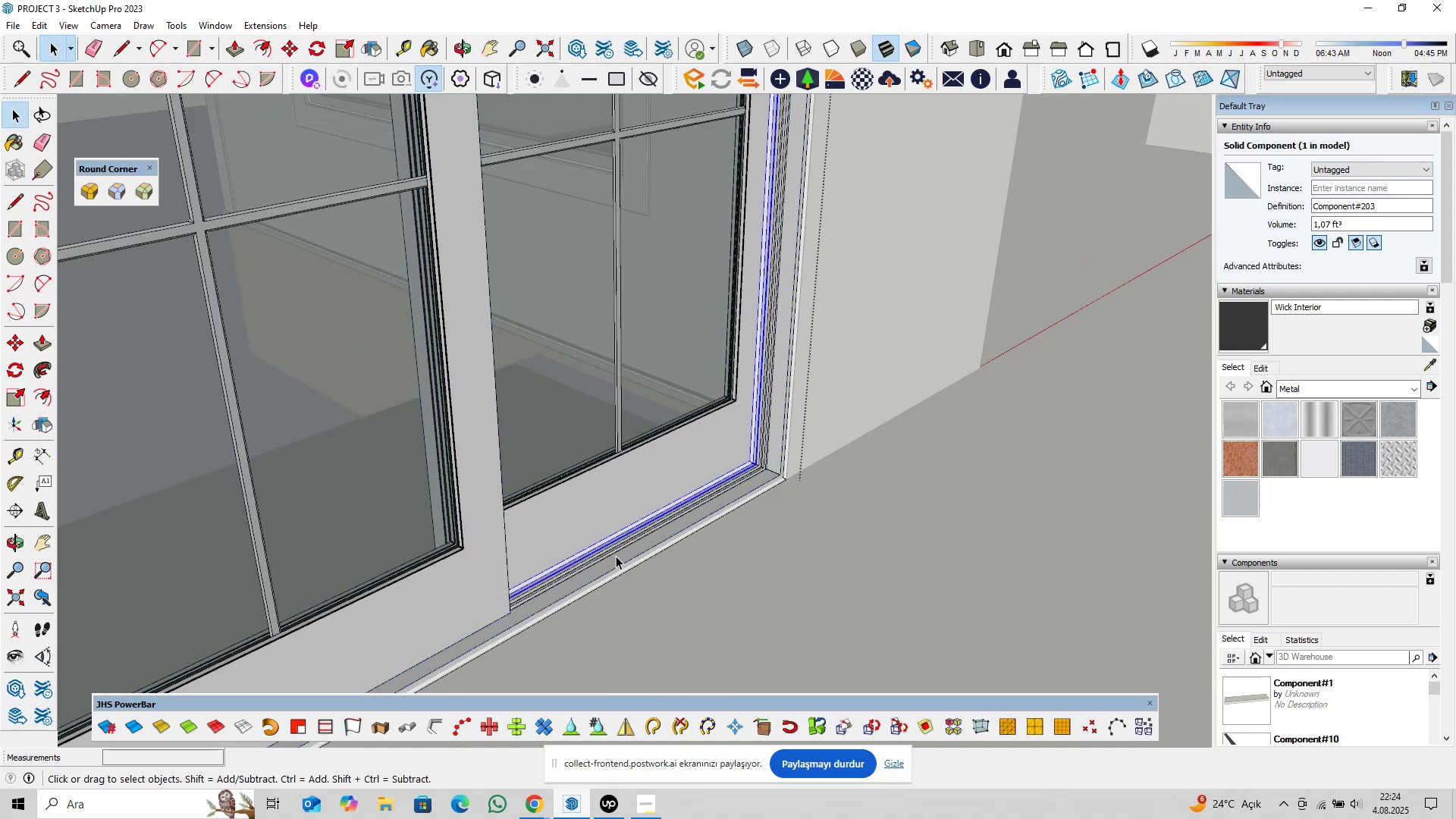 
triple_click([618, 556])
 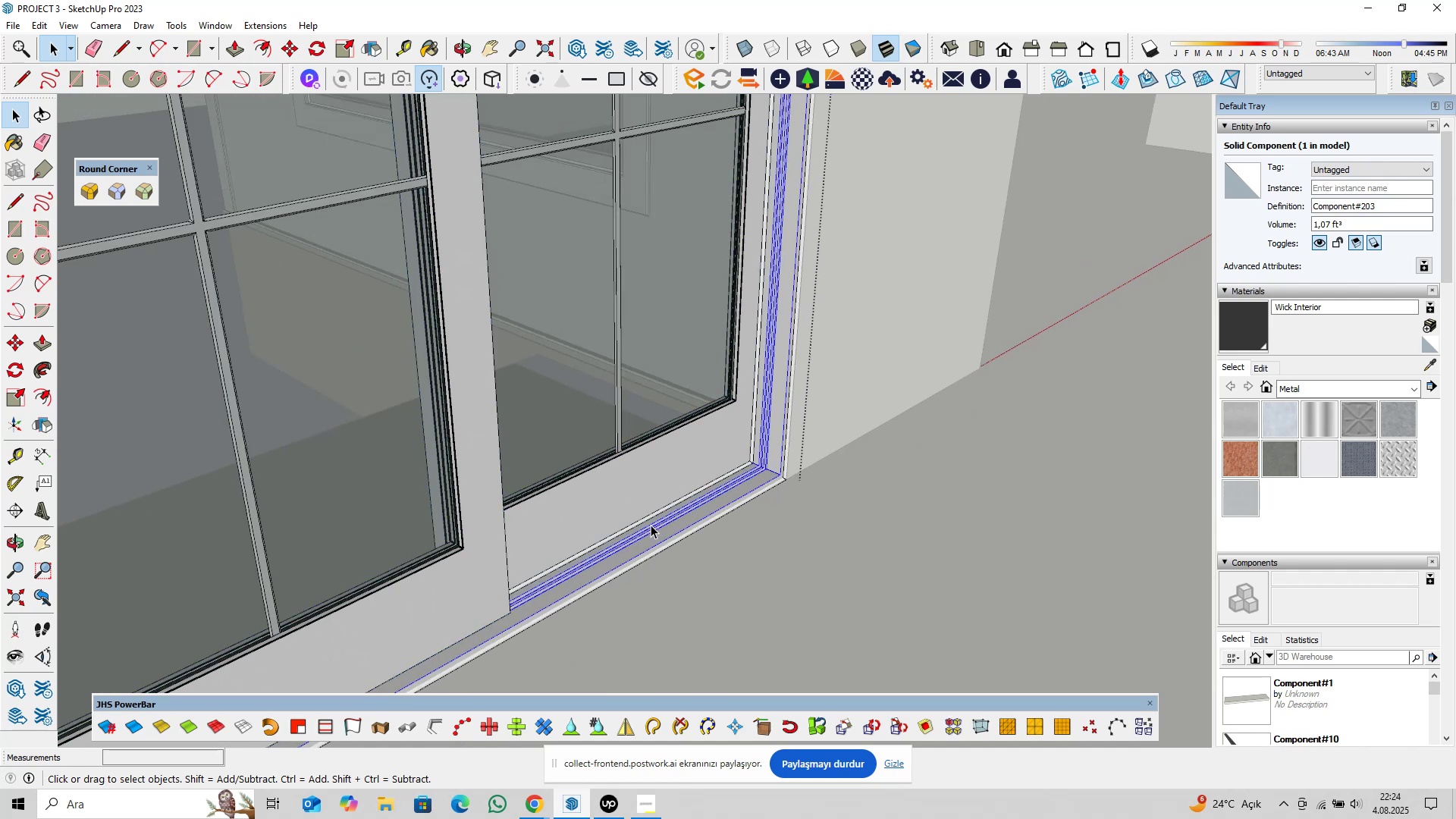 
hold_key(key=ShiftLeft, duration=0.36)
 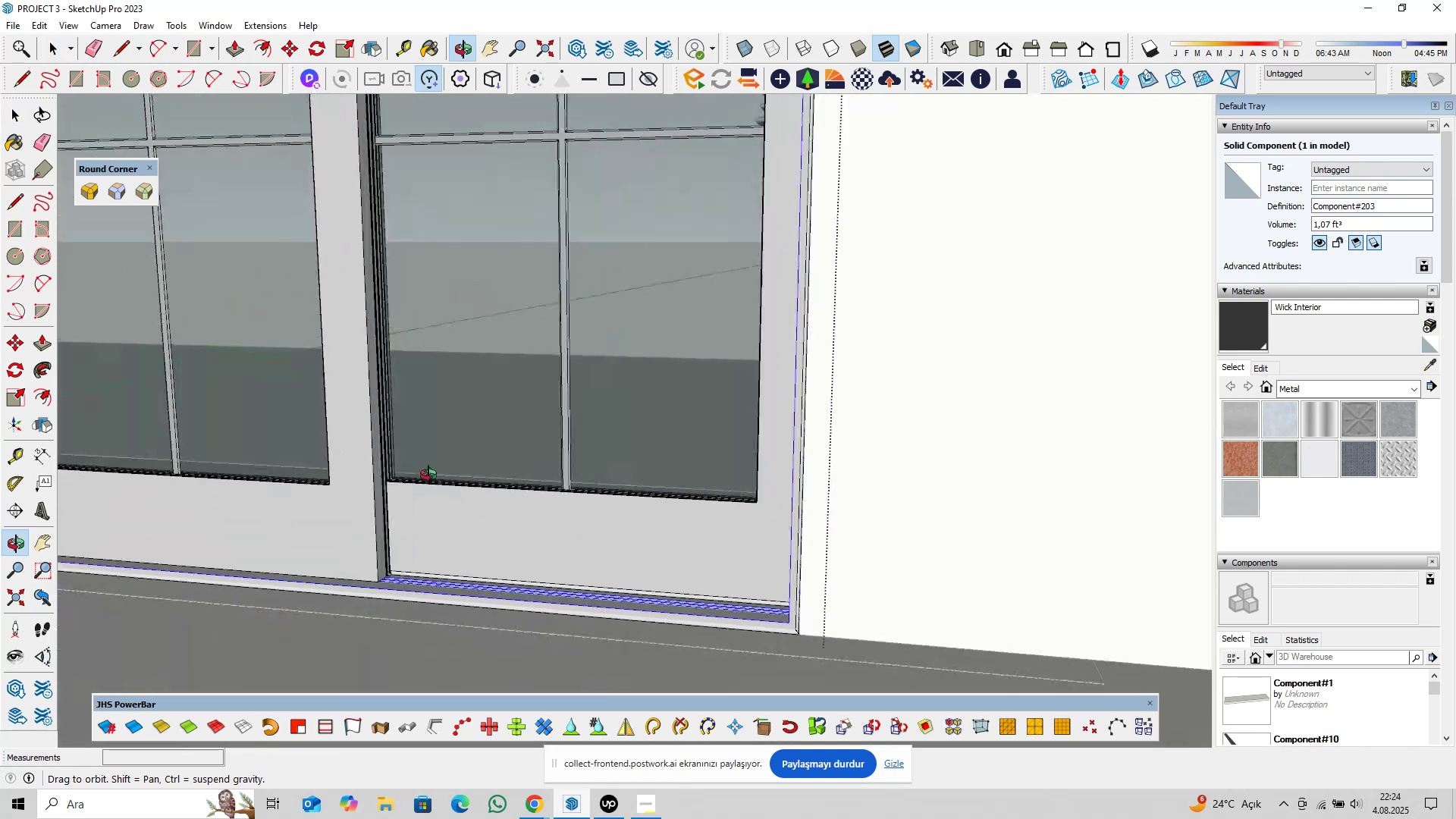 
hold_key(key=ShiftLeft, duration=0.41)
 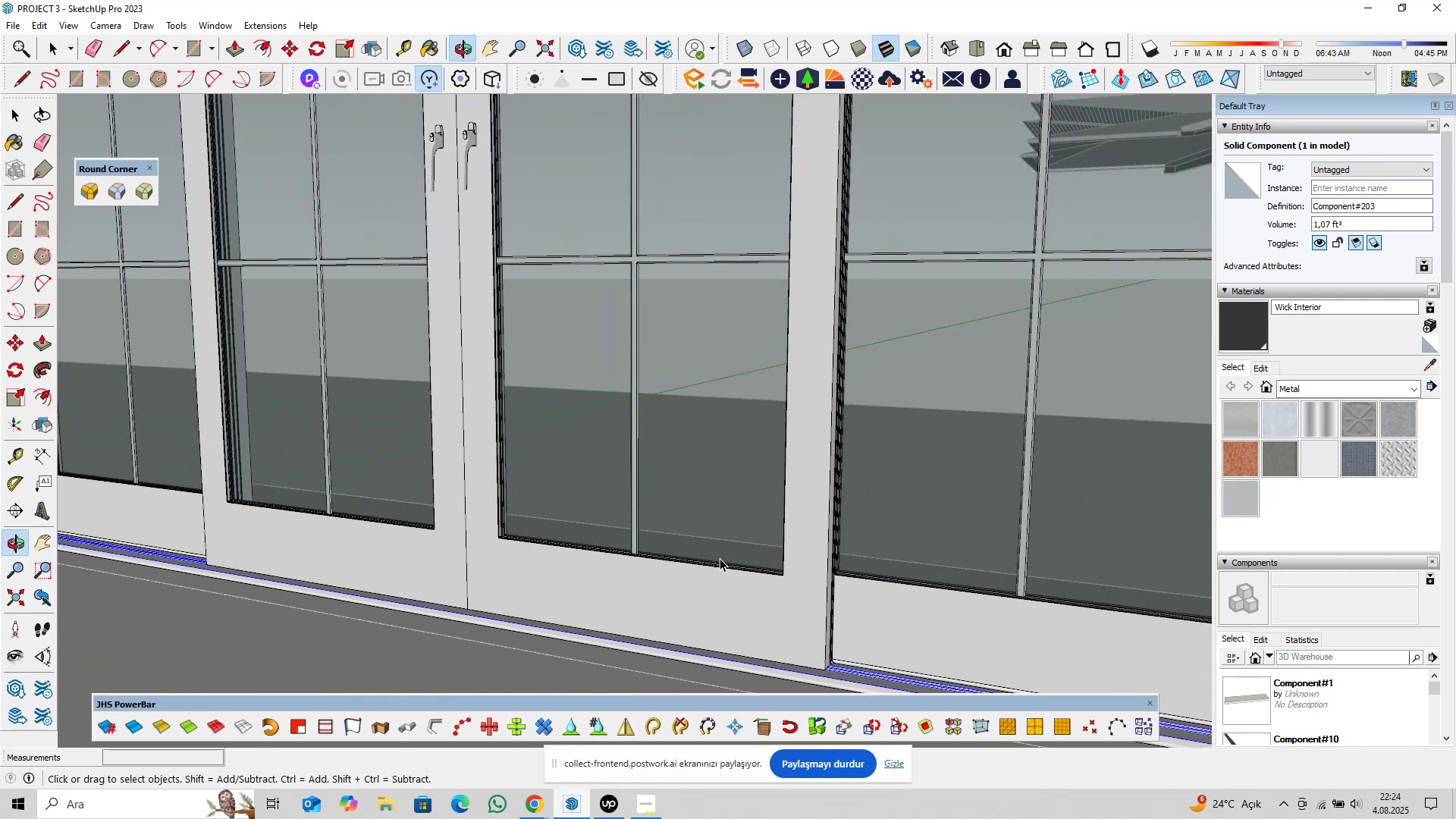 
hold_key(key=ShiftLeft, duration=0.42)
 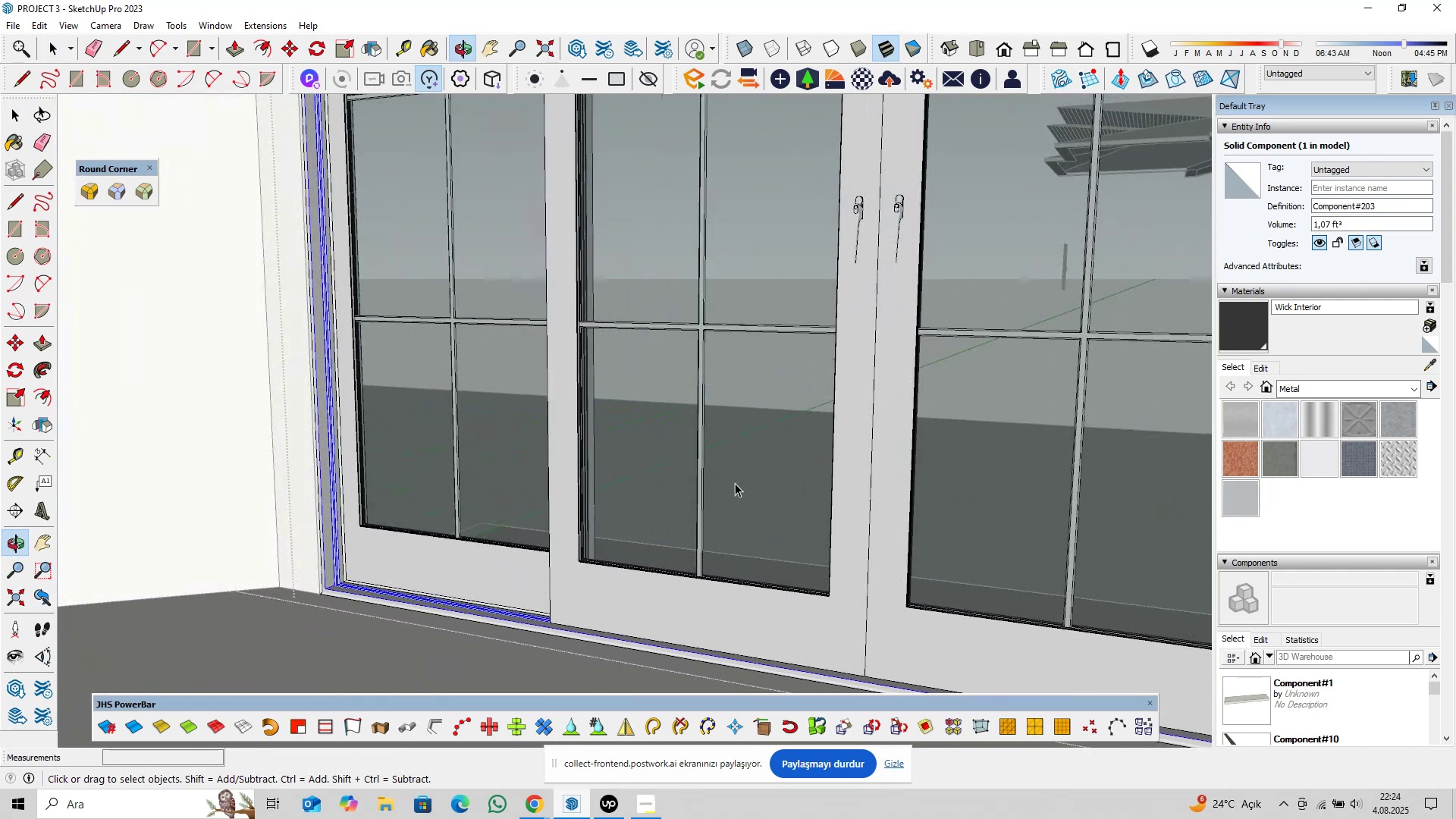 
key(Shift+ShiftLeft)
 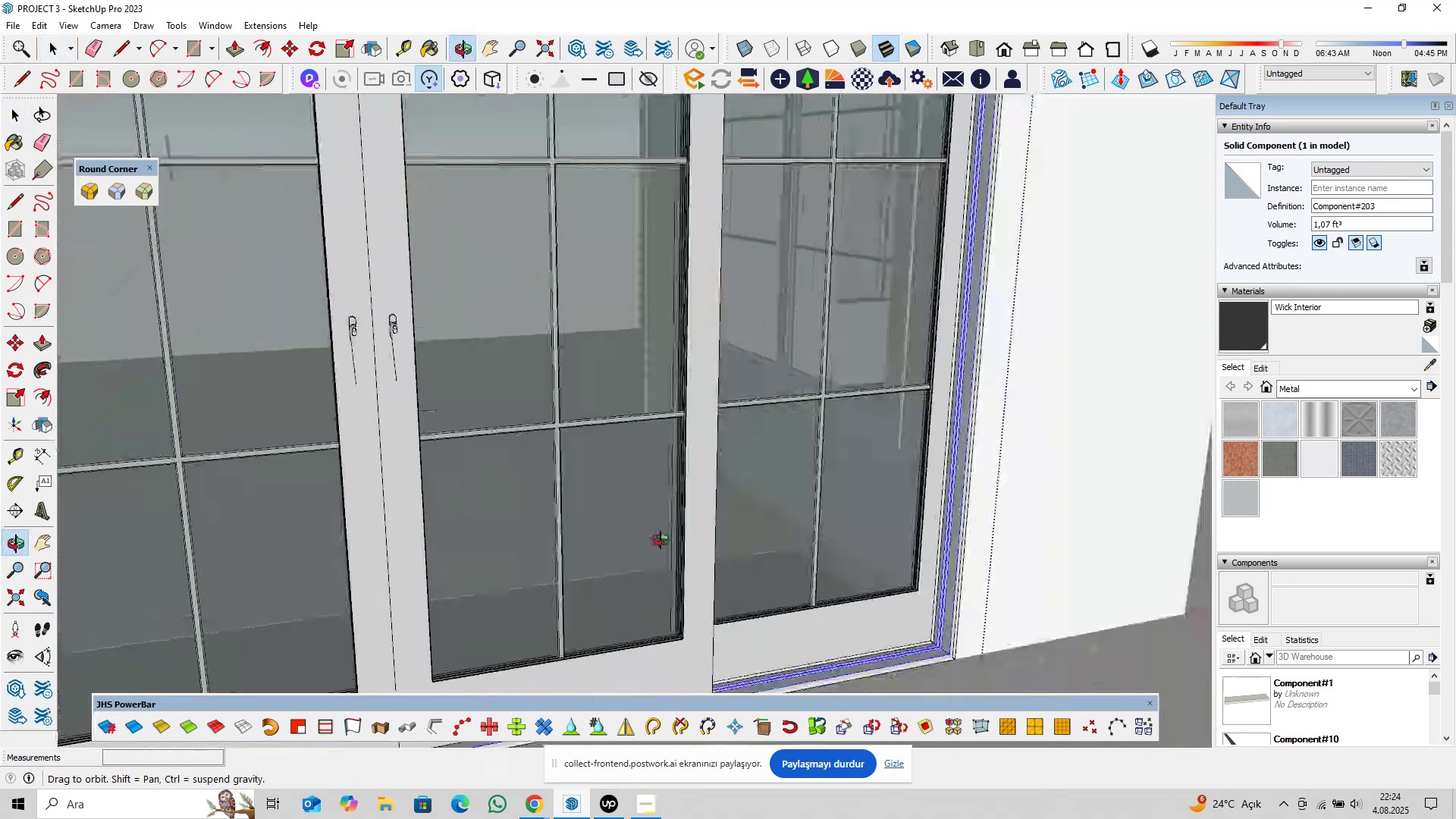 
hold_key(key=ShiftLeft, duration=0.41)
 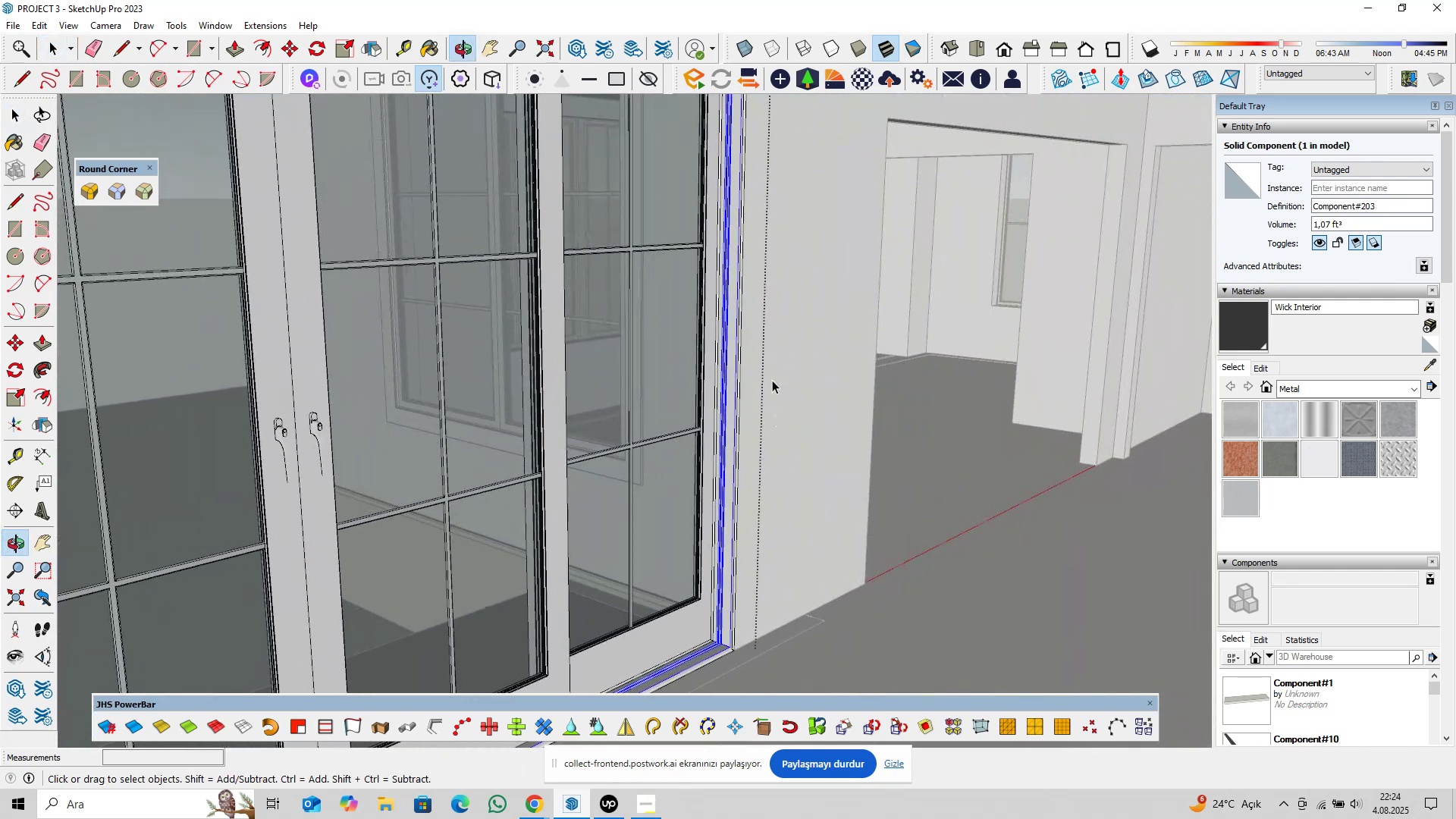 
scroll: coordinate [730, 440], scroll_direction: up, amount: 9.0
 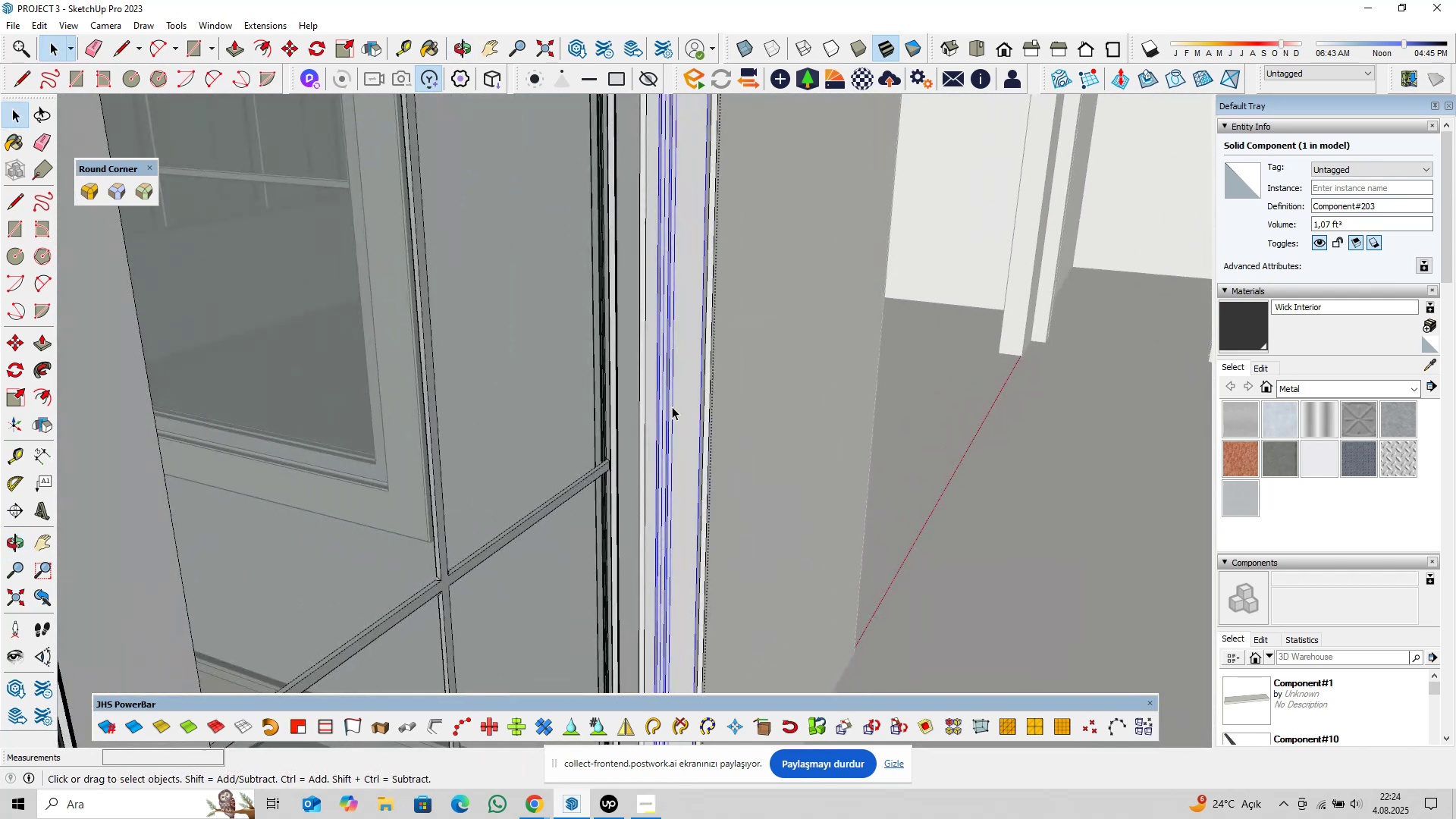 
left_click([672, 406])
 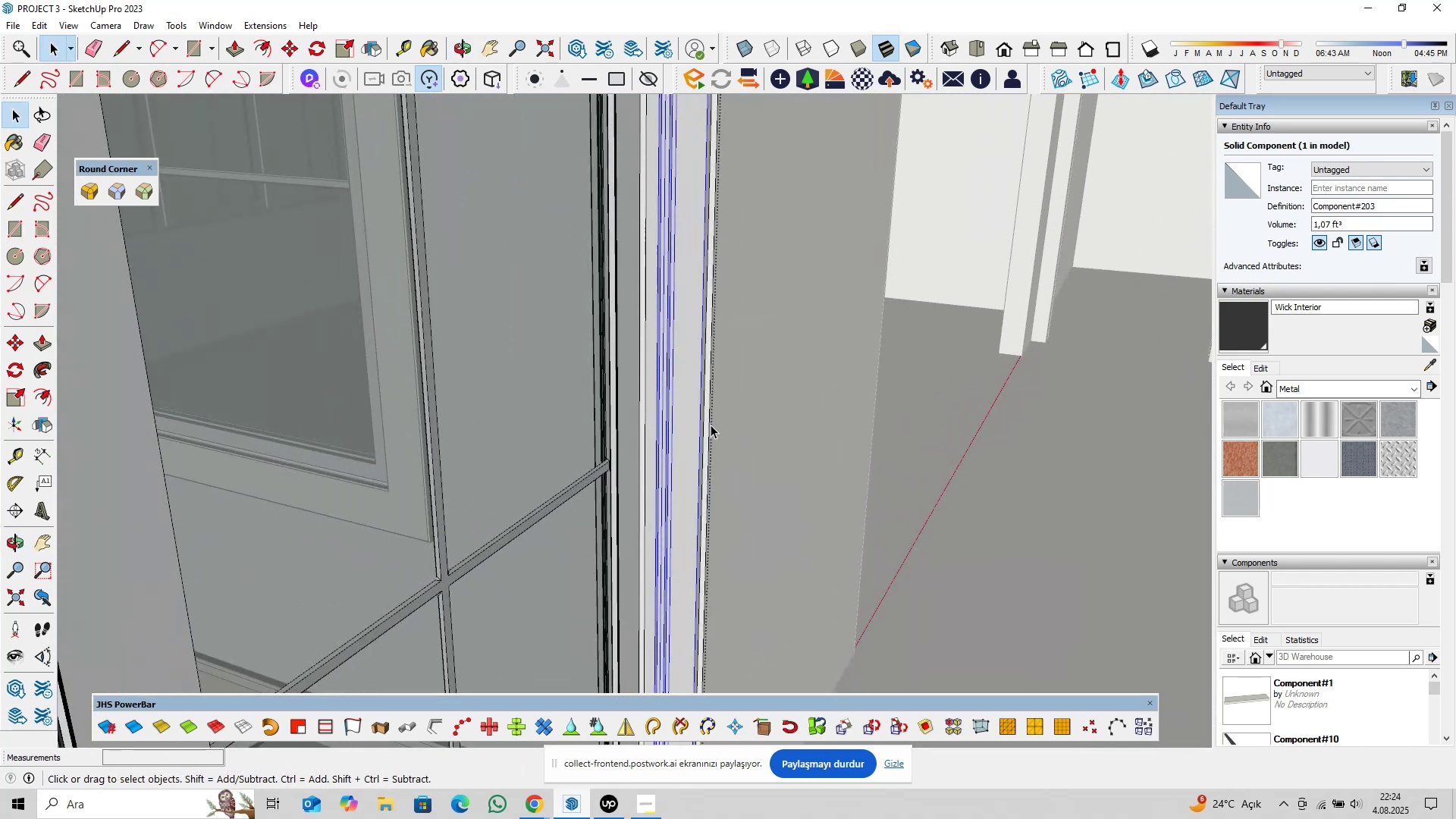 
scroll: coordinate [696, 413], scroll_direction: up, amount: 5.0
 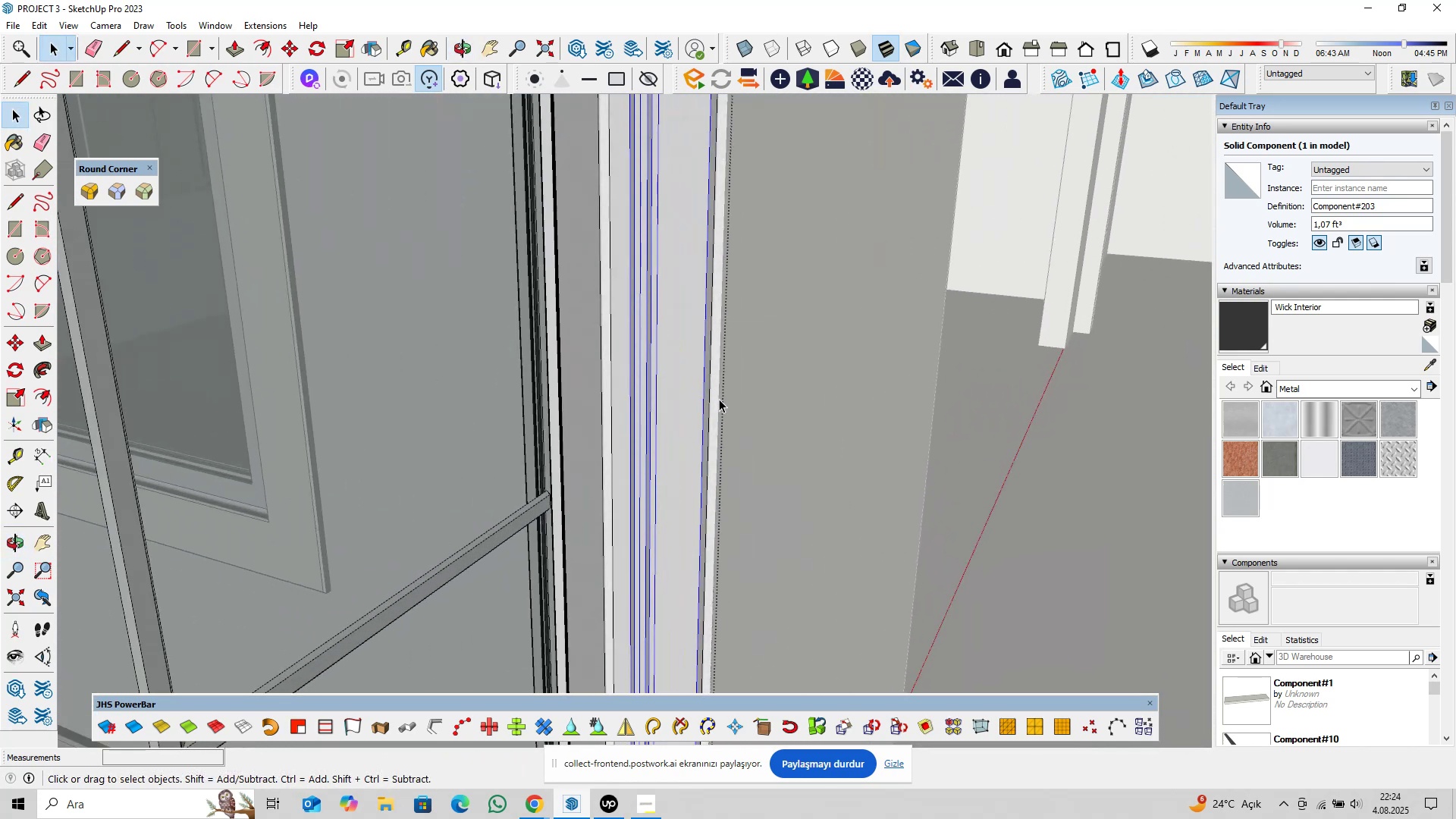 
left_click([719, 398])
 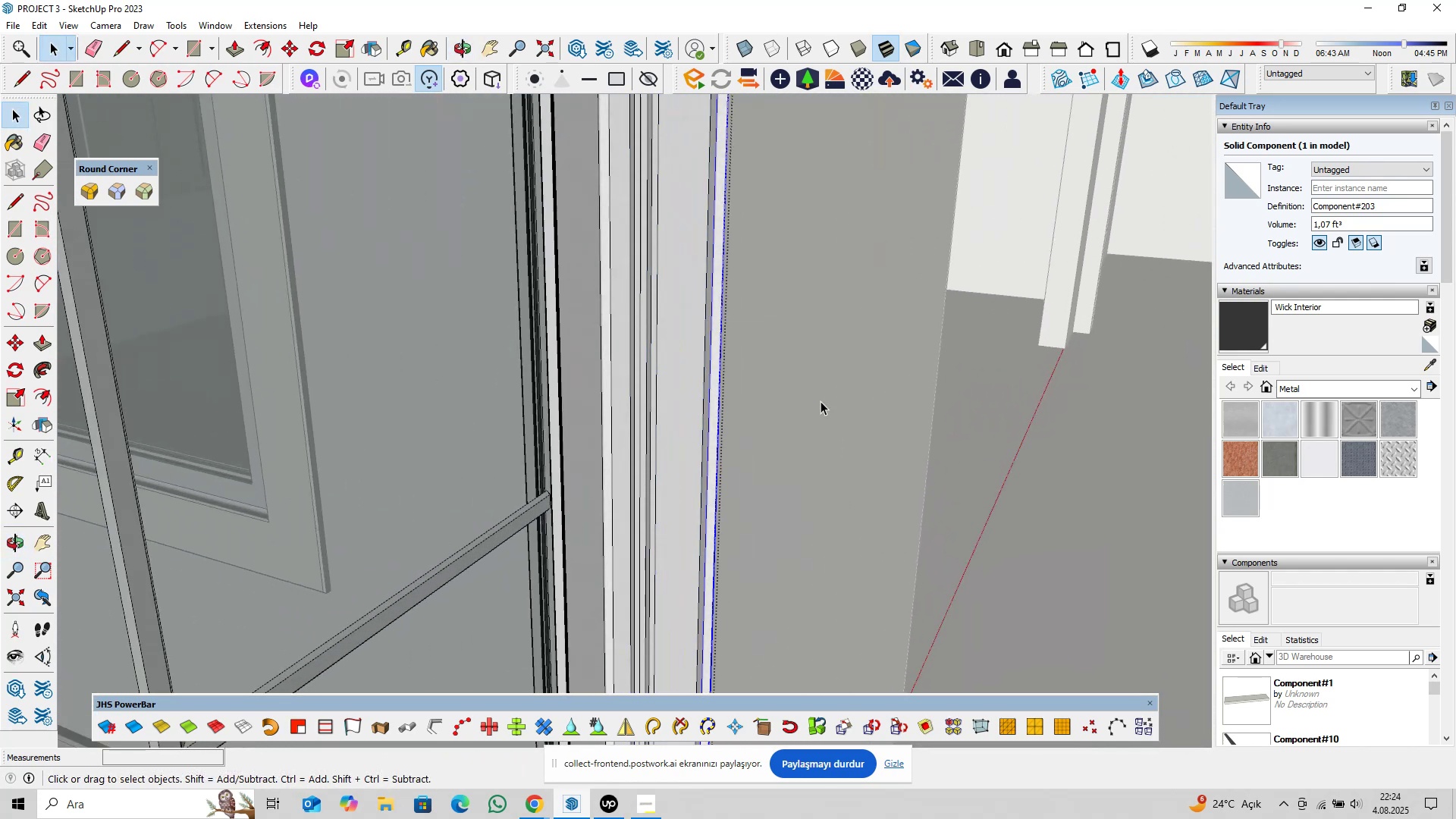 
right_click([823, 399])
 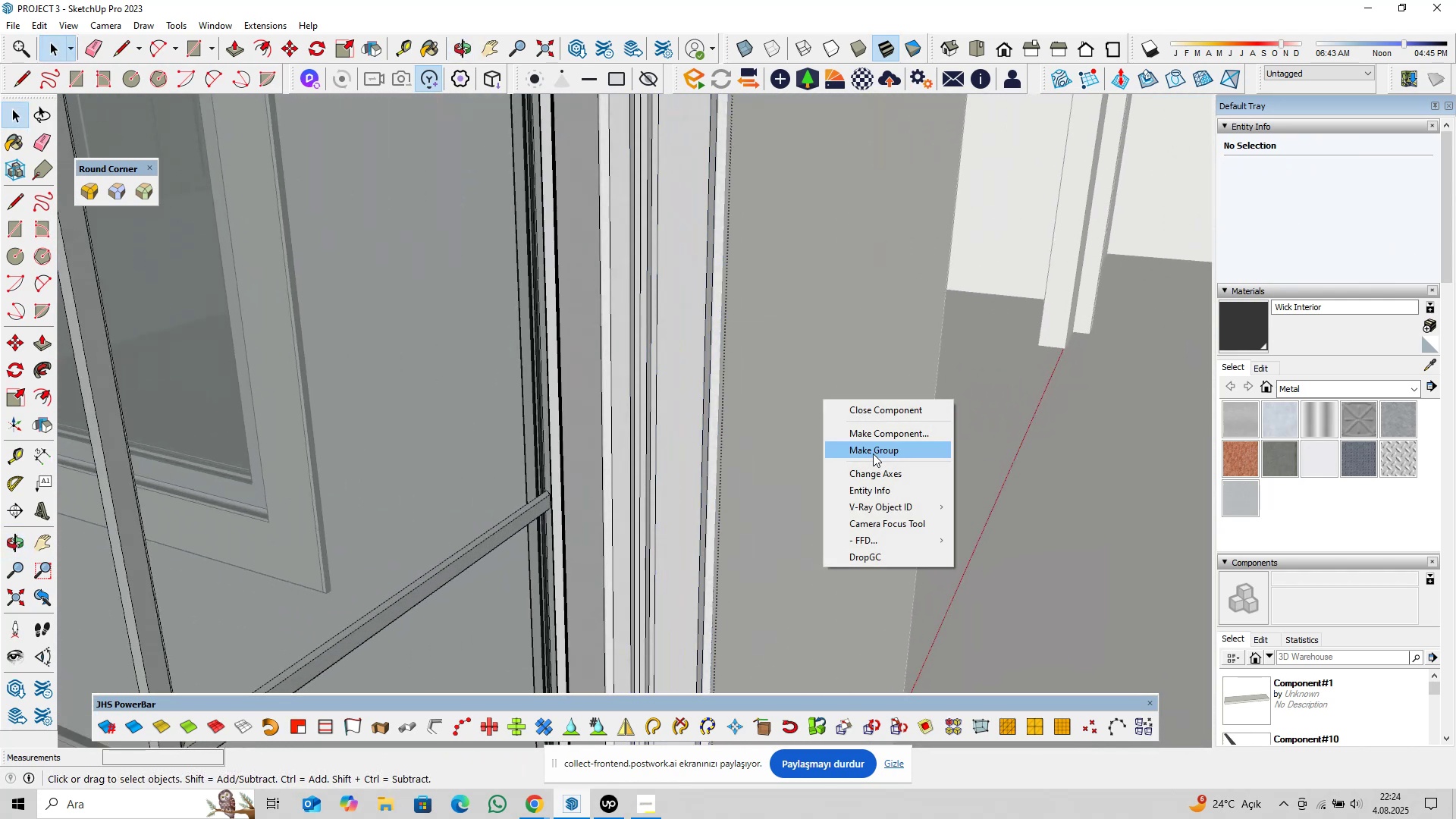 
left_click([874, 453])
 